 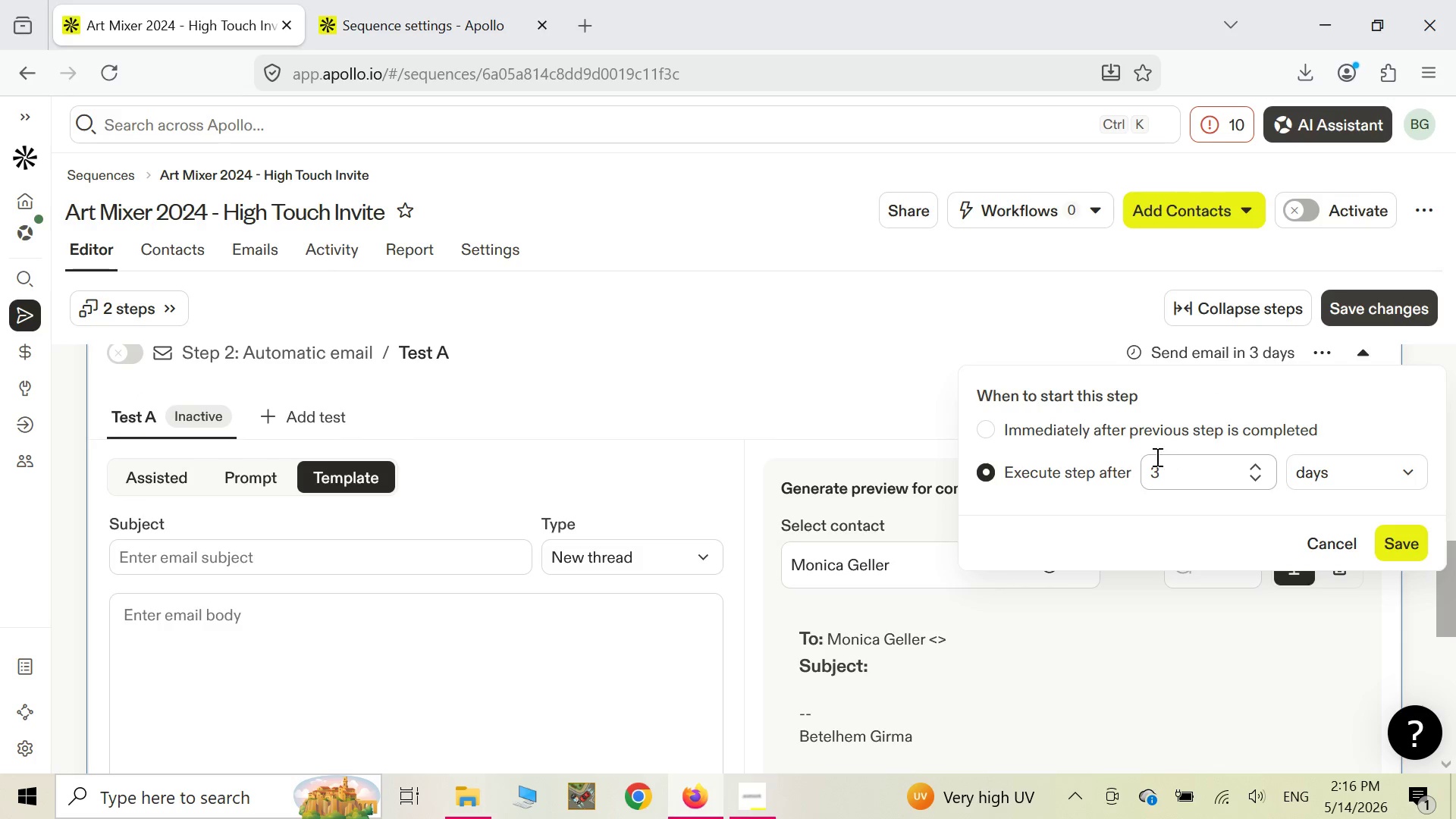 
key(Backspace)
 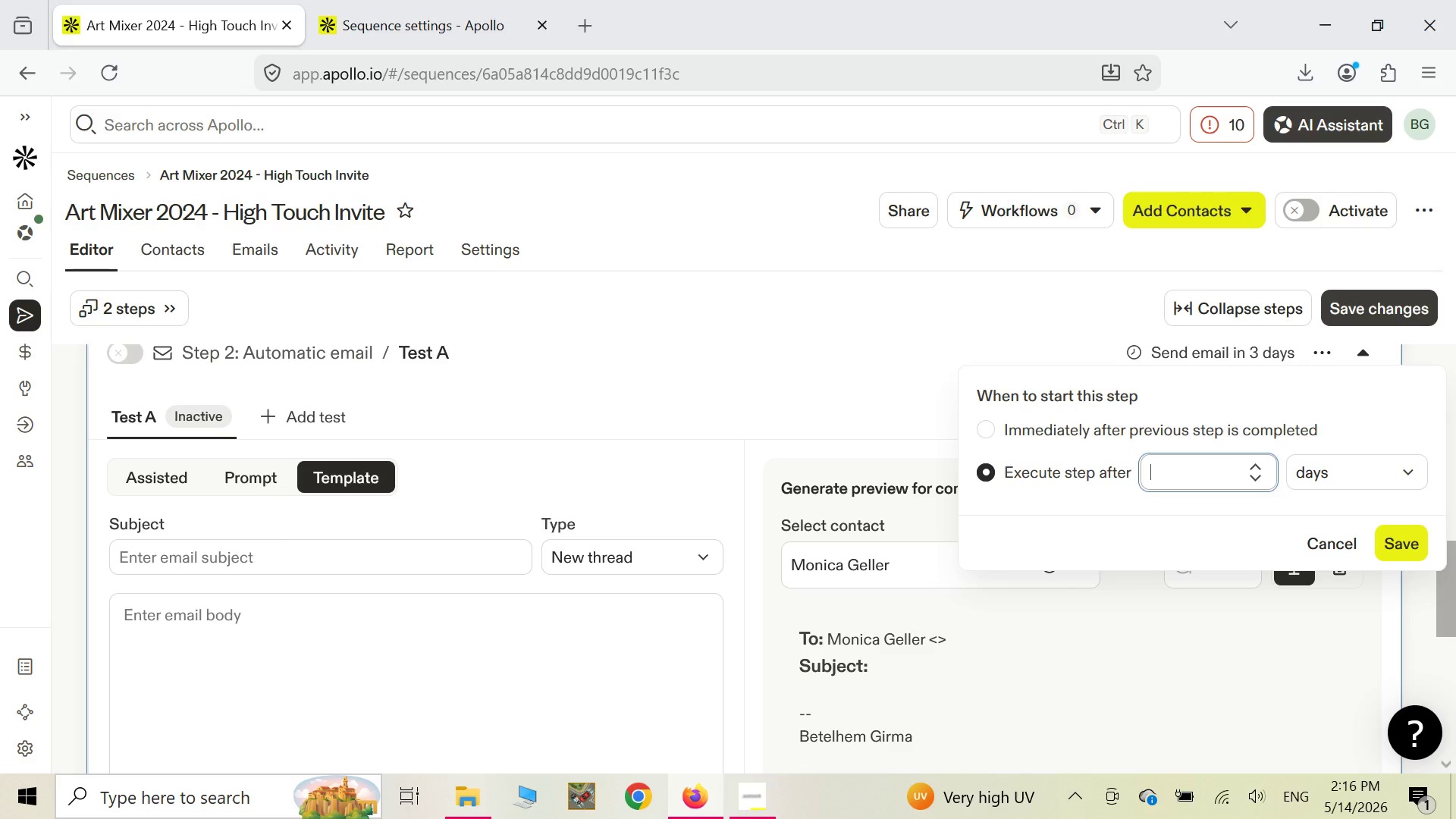 
key(4)
 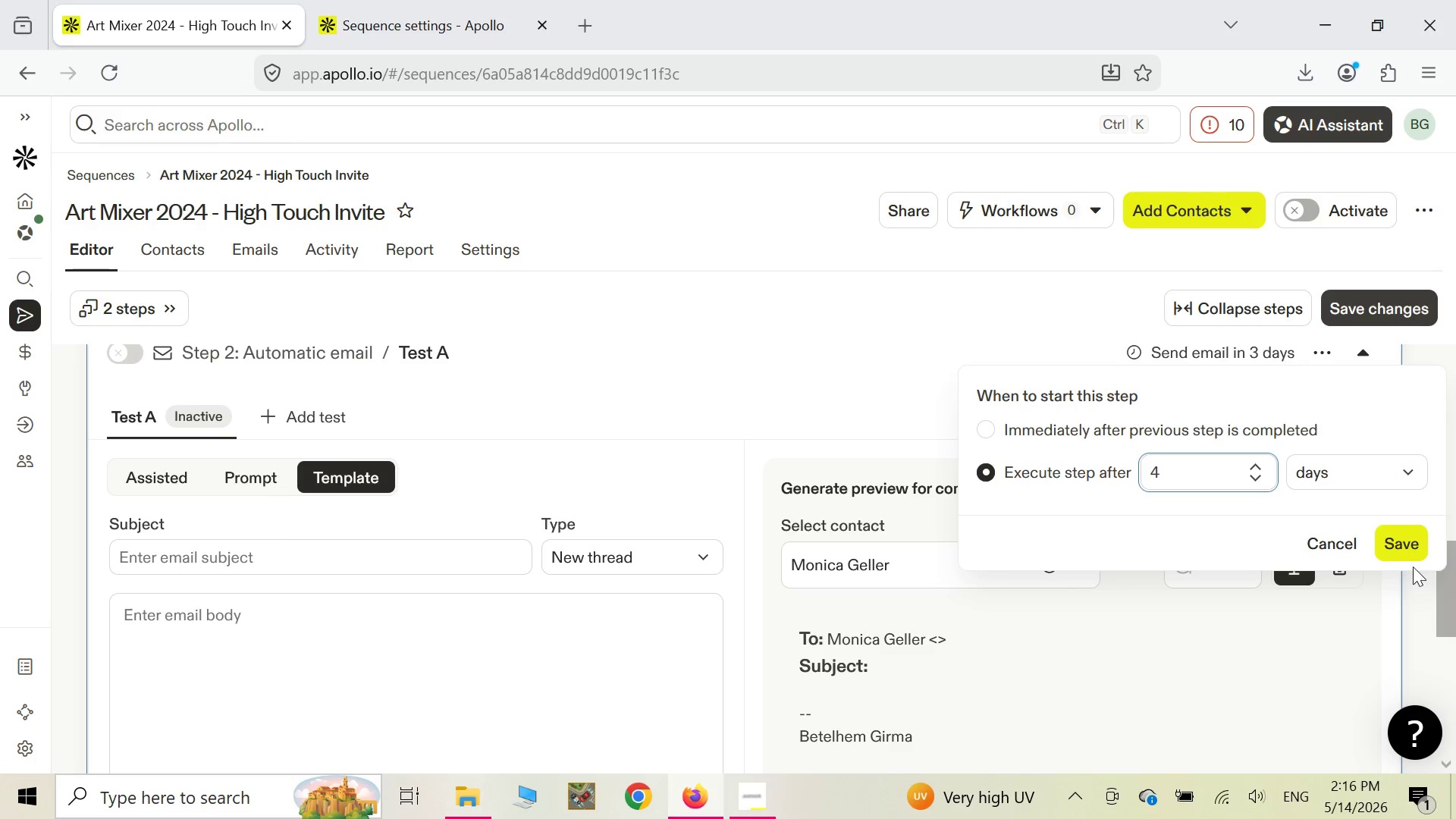 
left_click([1404, 551])
 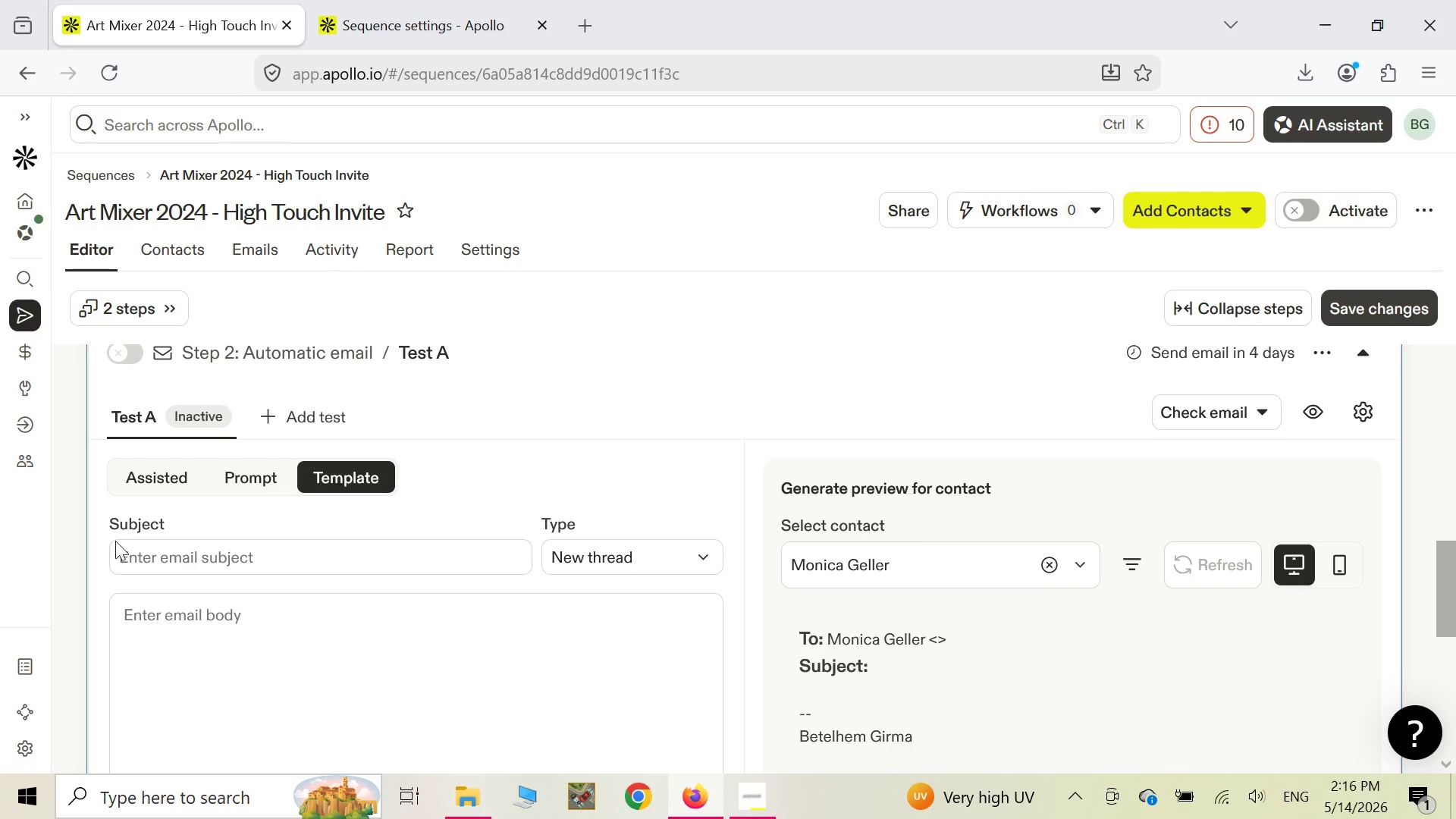 
left_click([182, 561])
 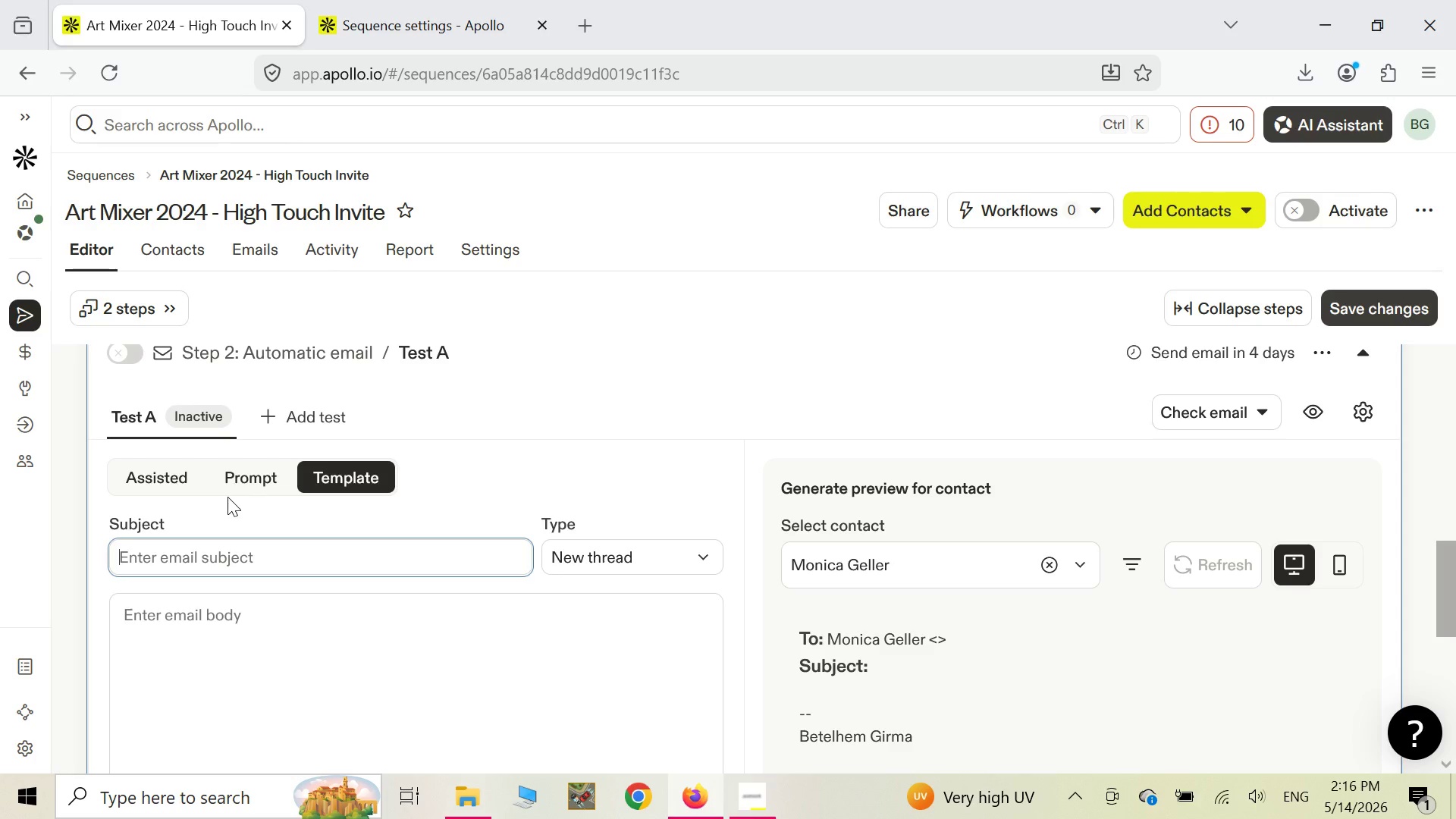 
key(Shift+ShiftLeft)
 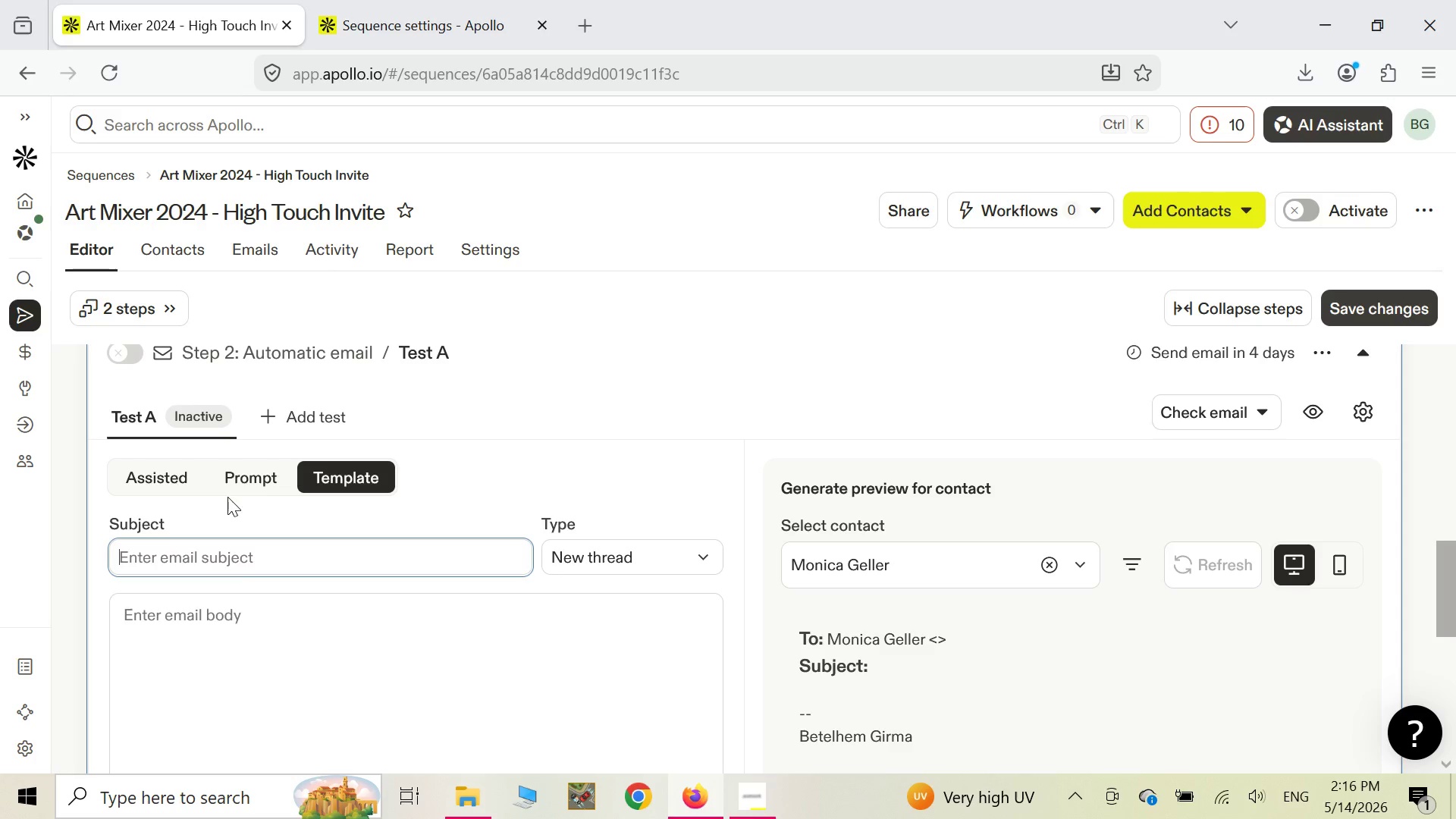 
key(Shift+BracketLeft)
 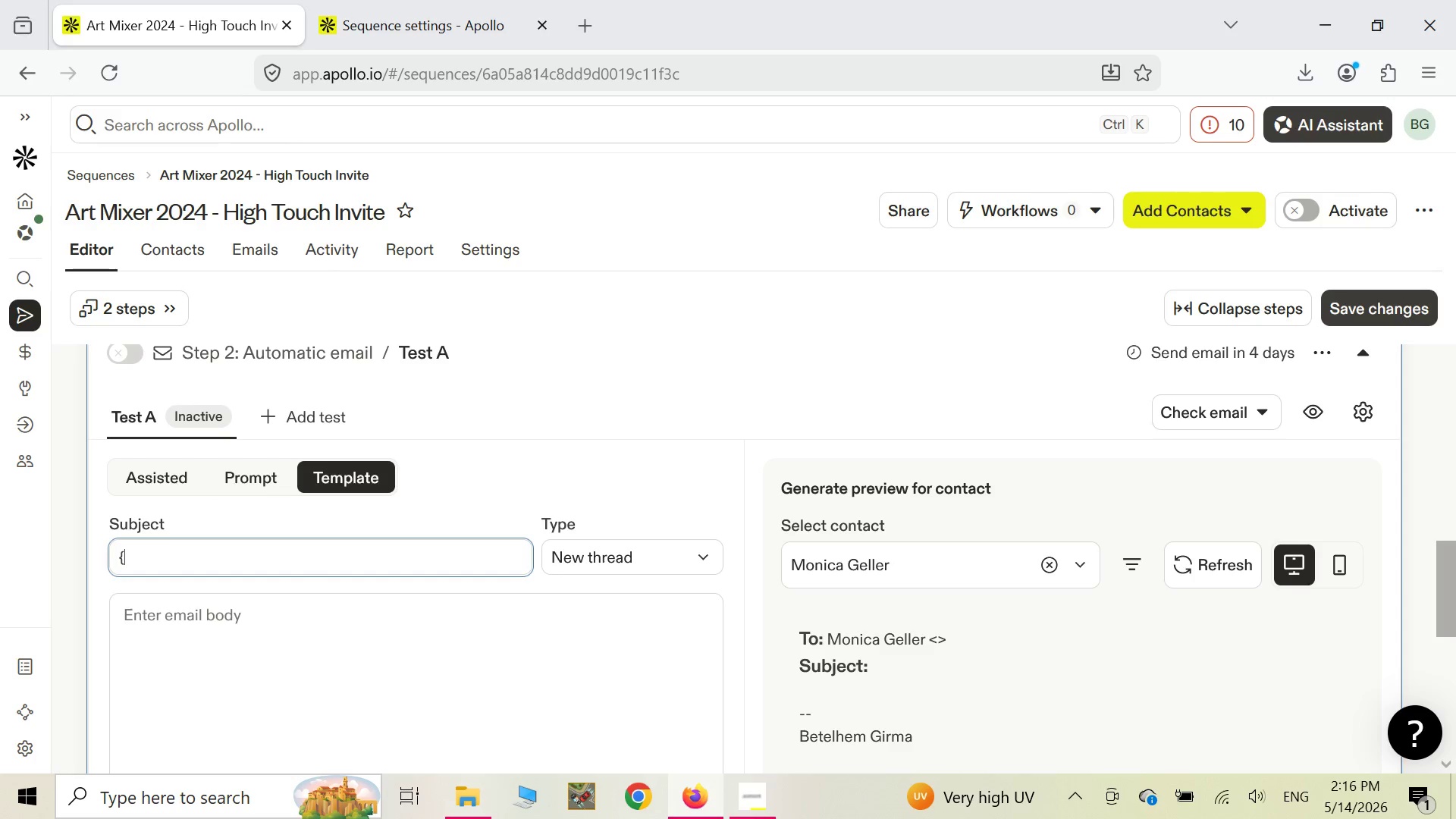 
key(Shift+ShiftLeft)
 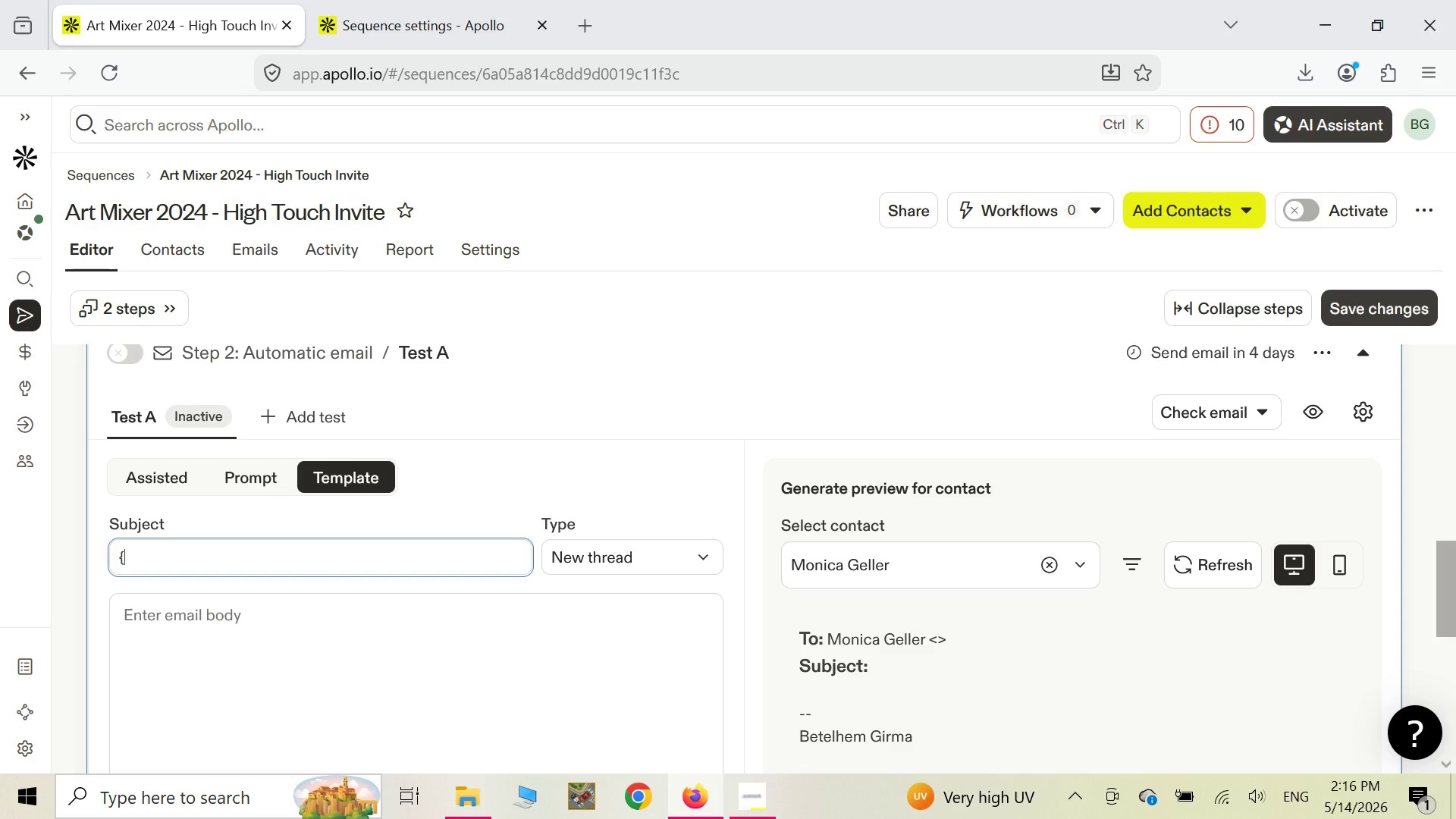 
key(Shift+BracketLeft)
 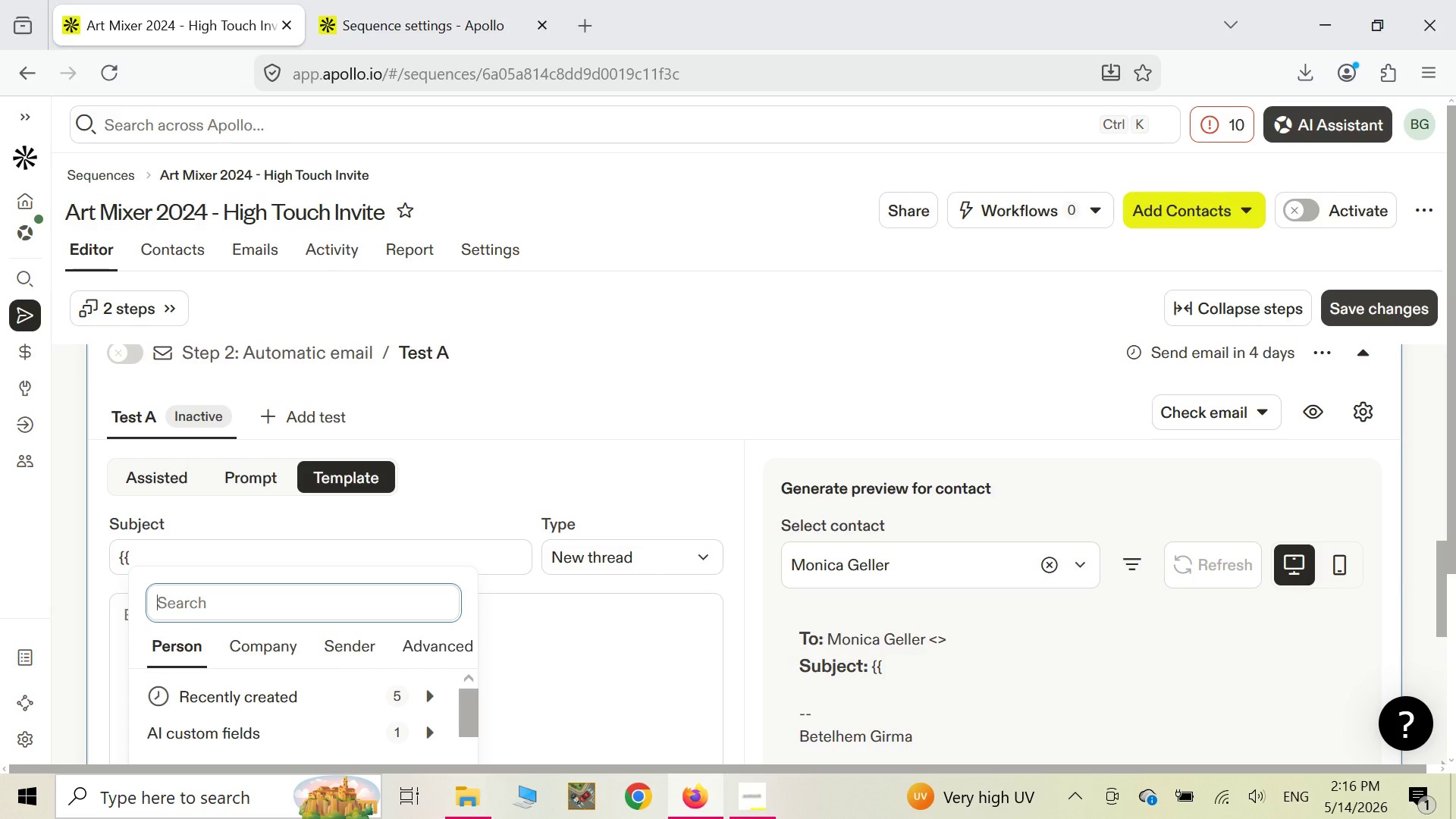 
type(first name}})
 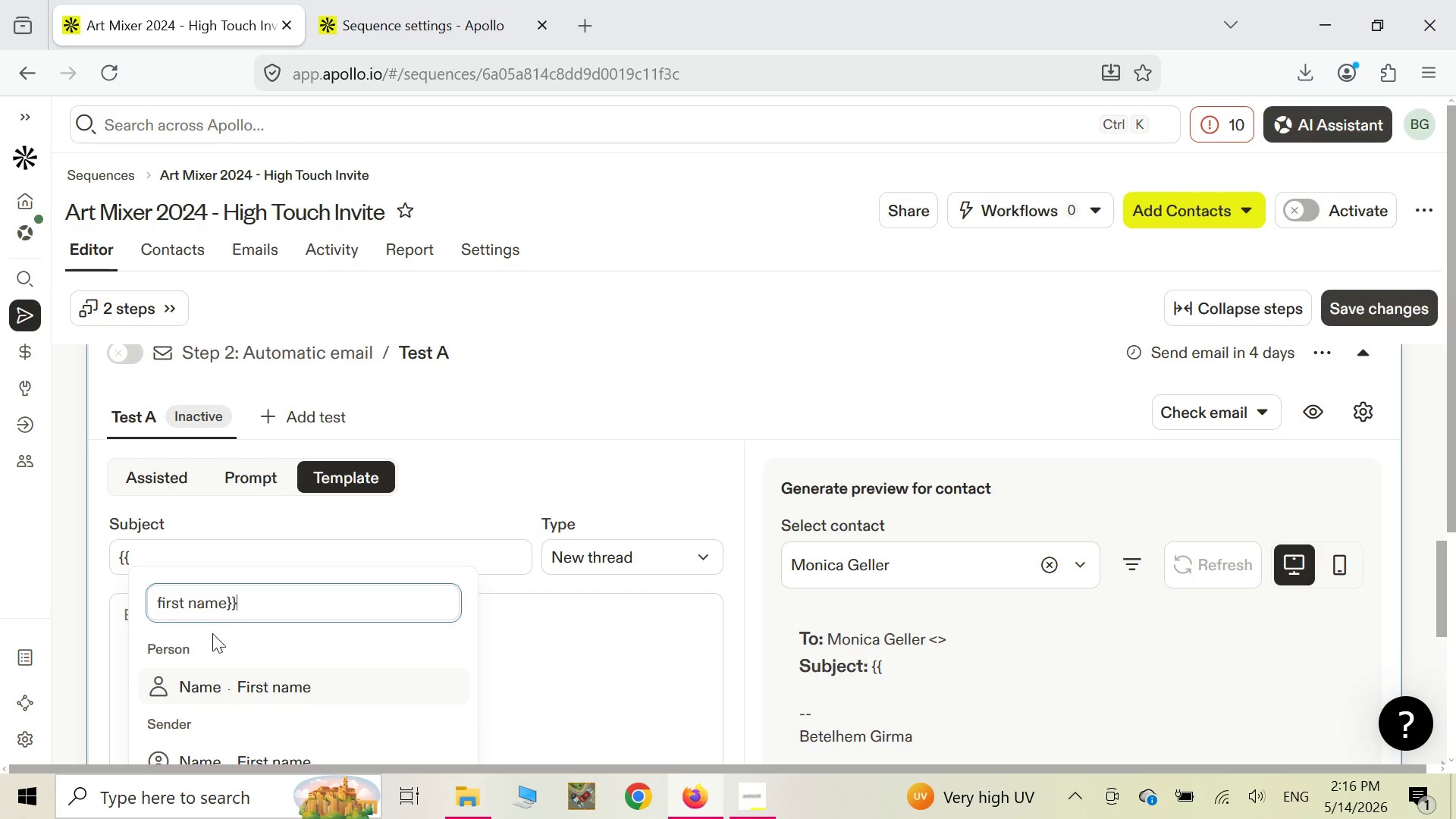 
left_click_drag(start_coordinate=[245, 608], to_coordinate=[140, 633])
 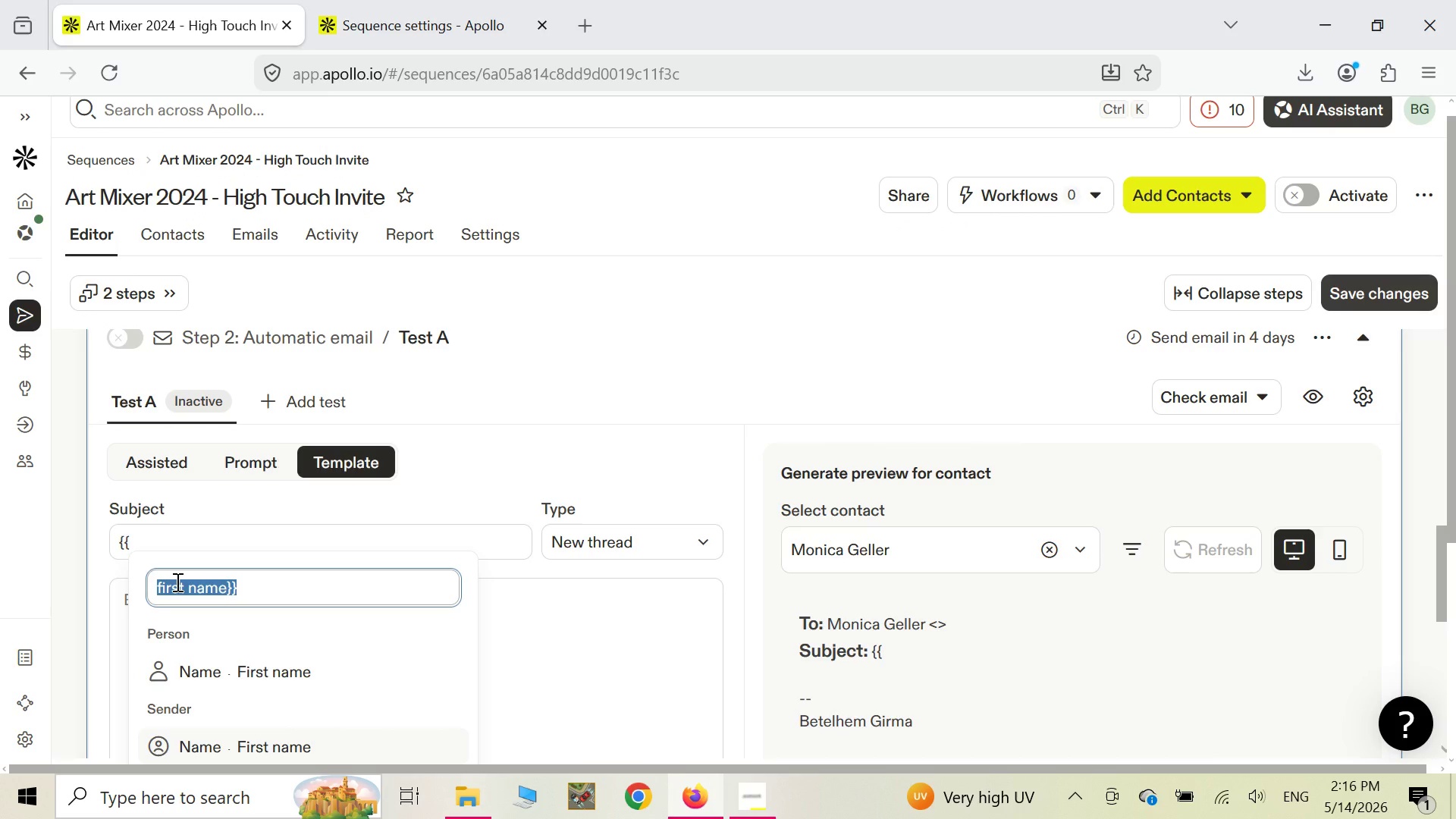 
right_click([176, 582])
 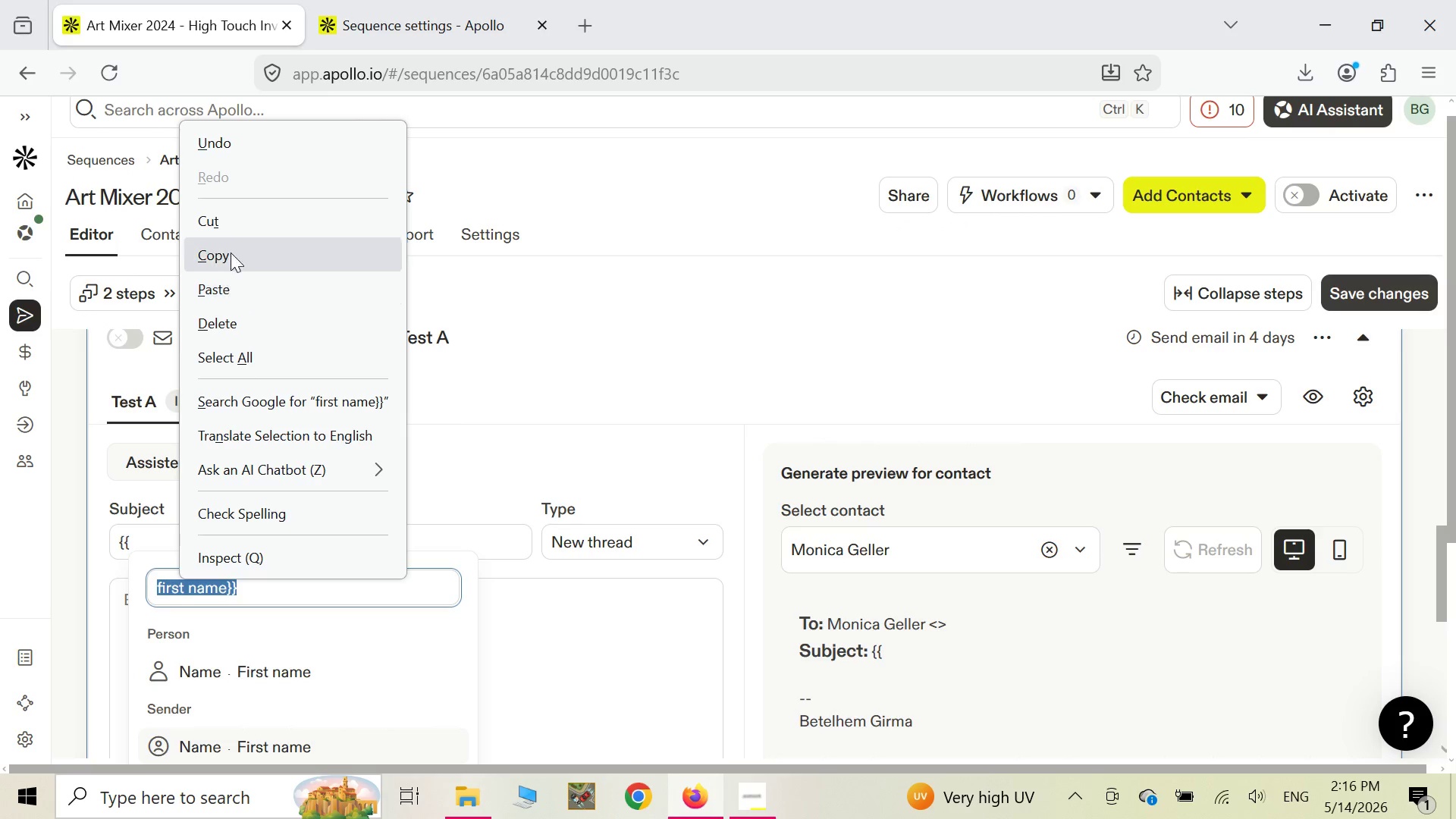 
left_click([236, 229])
 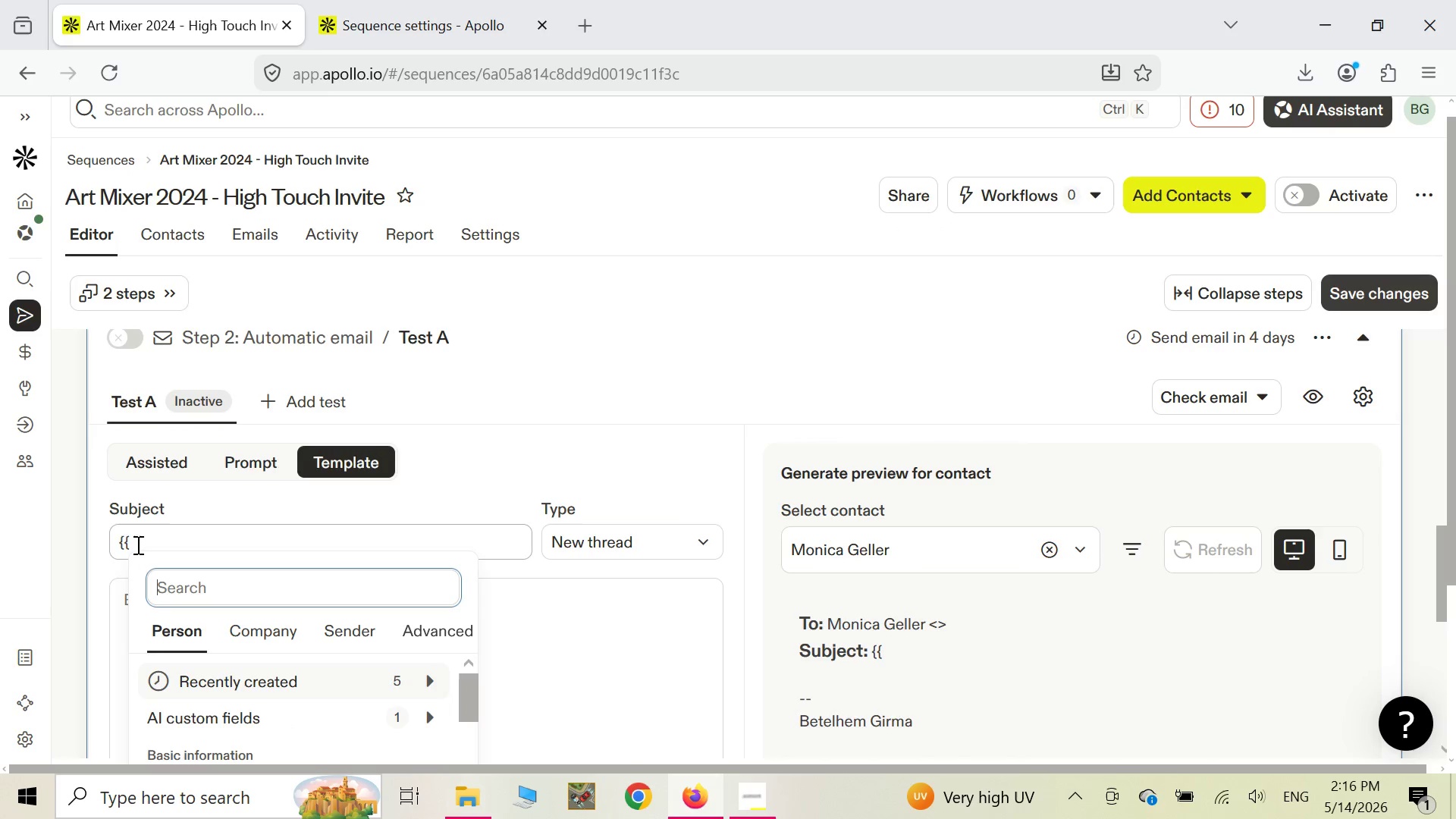 
left_click([136, 539])
 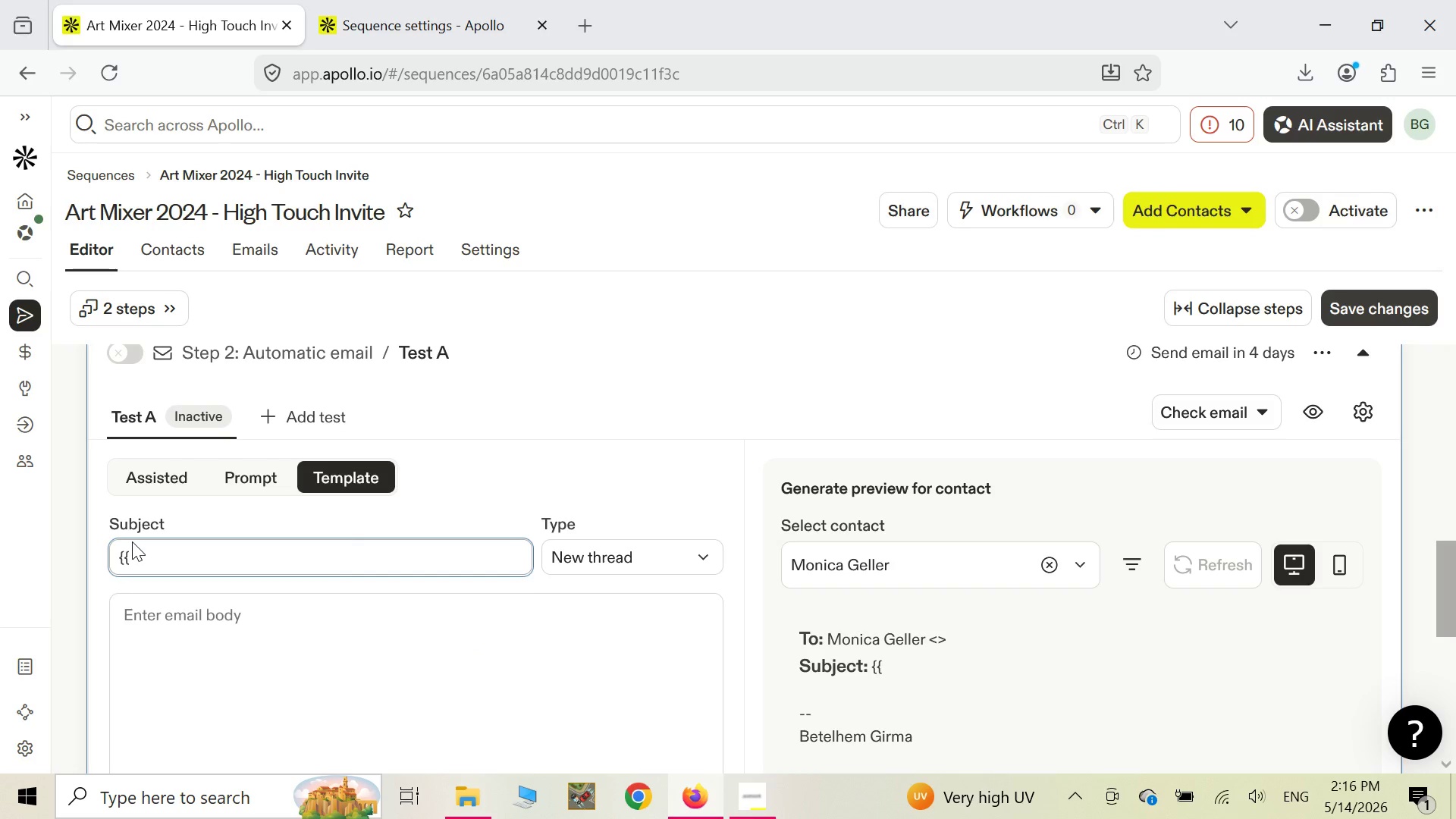 
right_click([132, 541])
 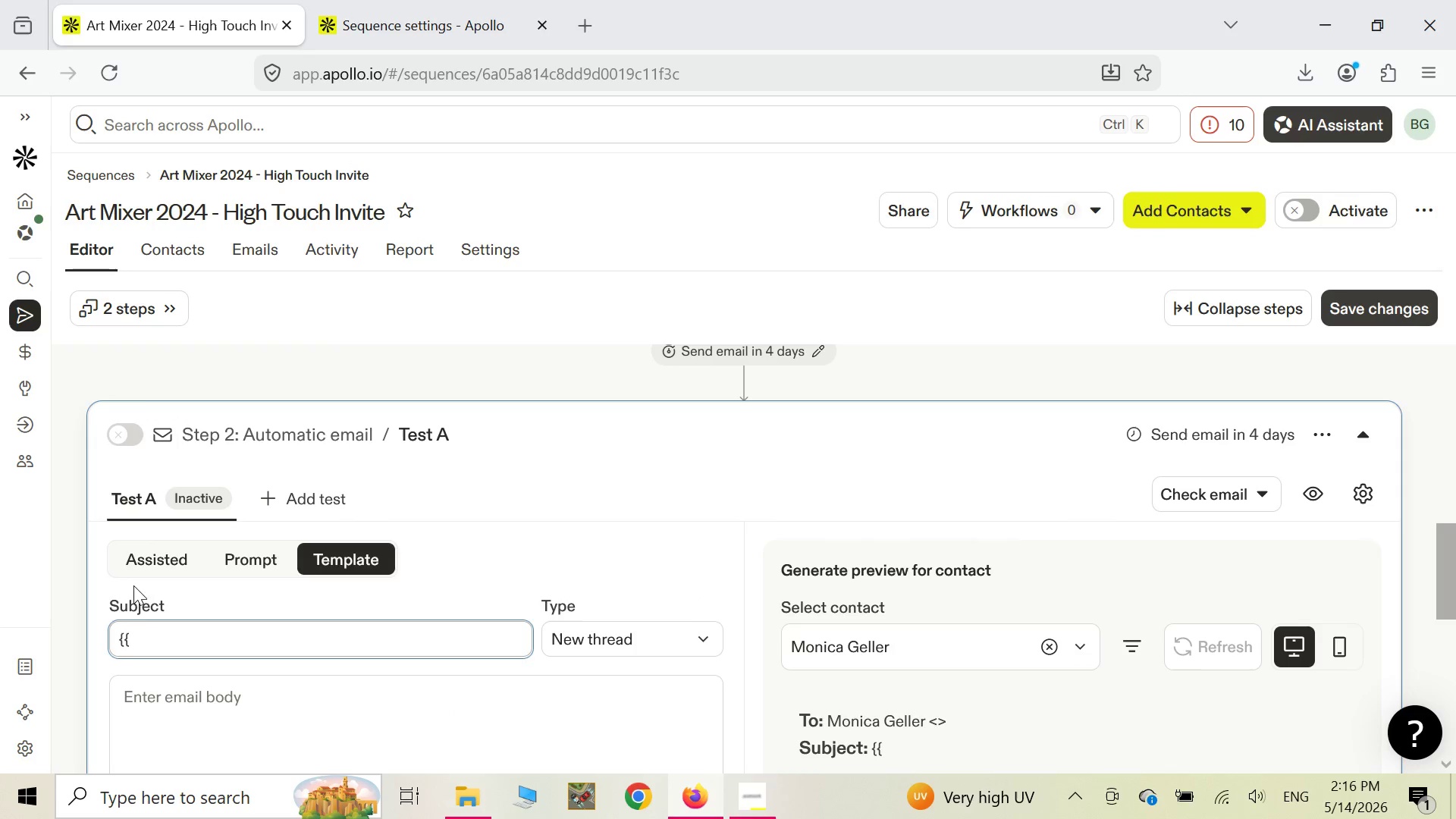 
scroll: coordinate [132, 541], scroll_direction: up, amount: 1.0
 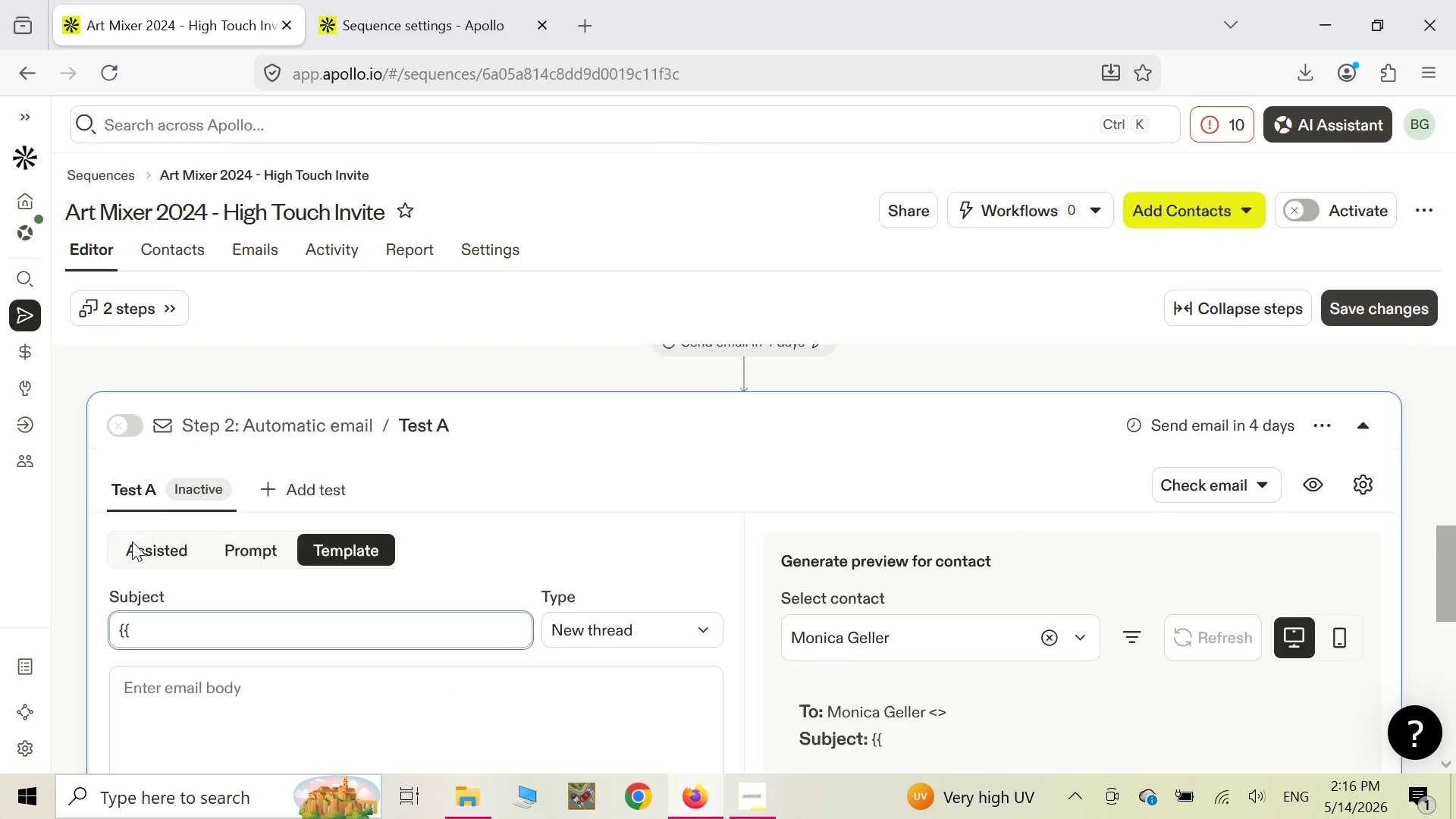 
mouse_move([132, 637])
 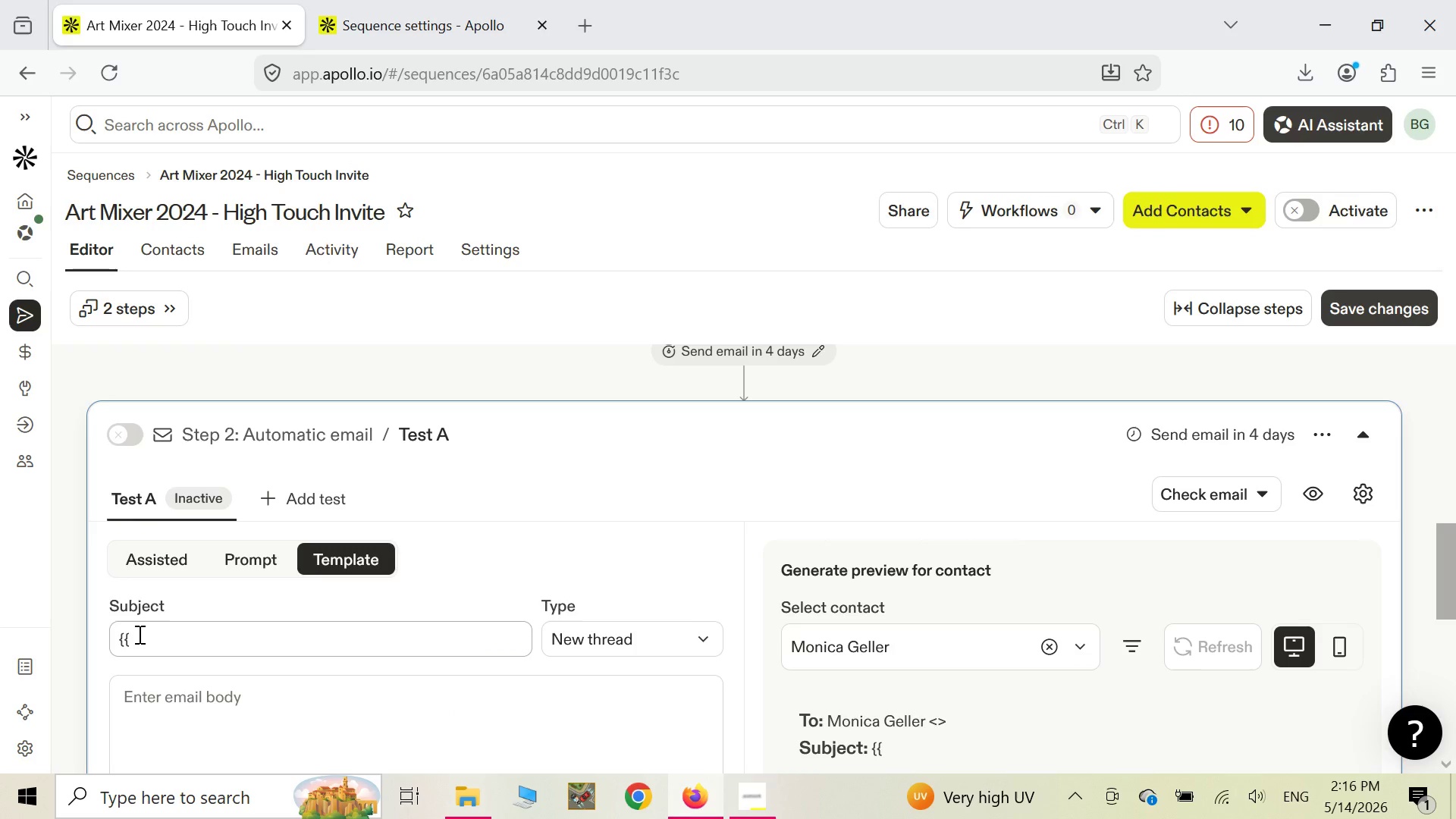 
right_click([138, 634])
 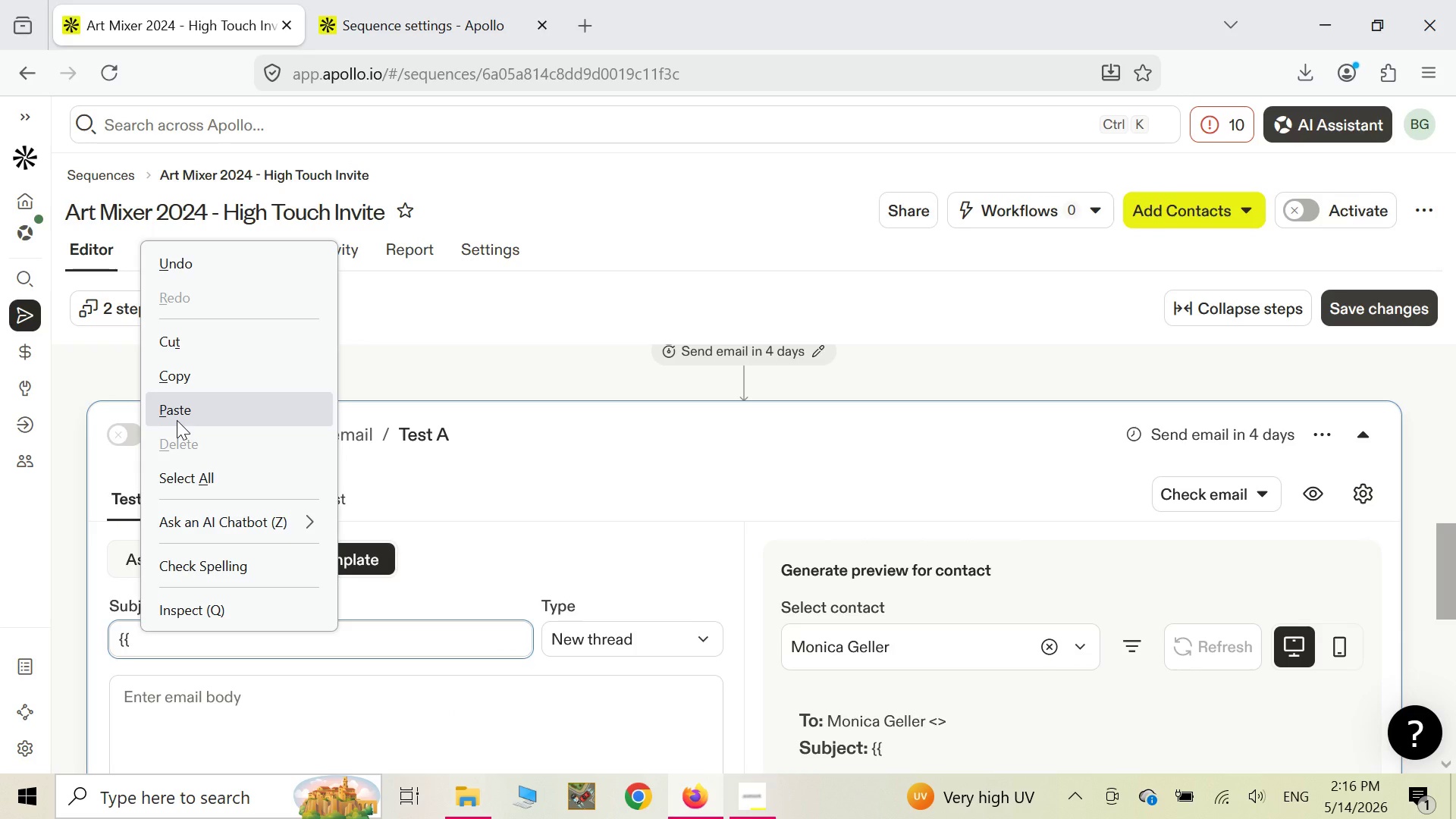 
left_click([178, 417])
 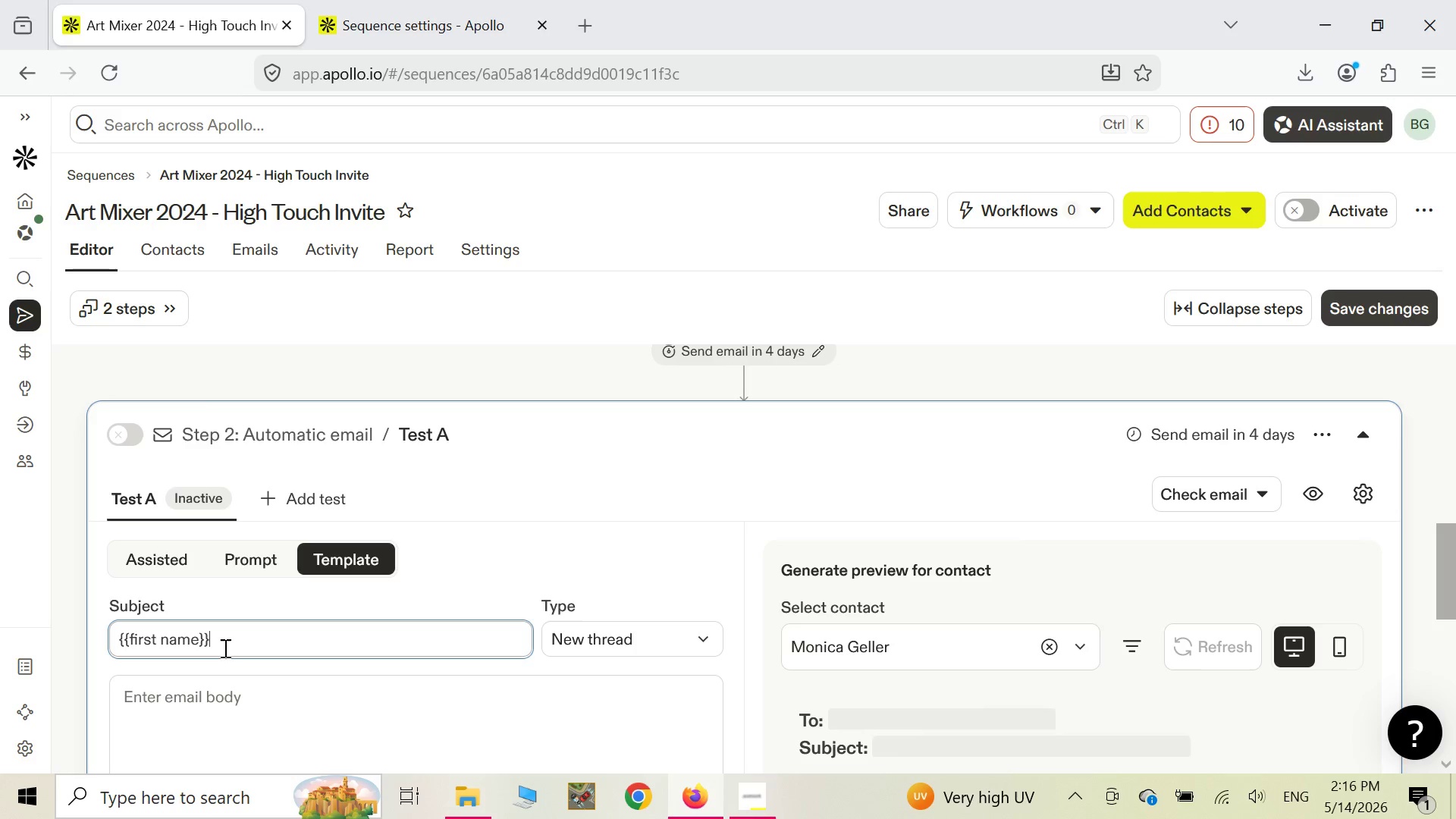 
wait(6.52)
 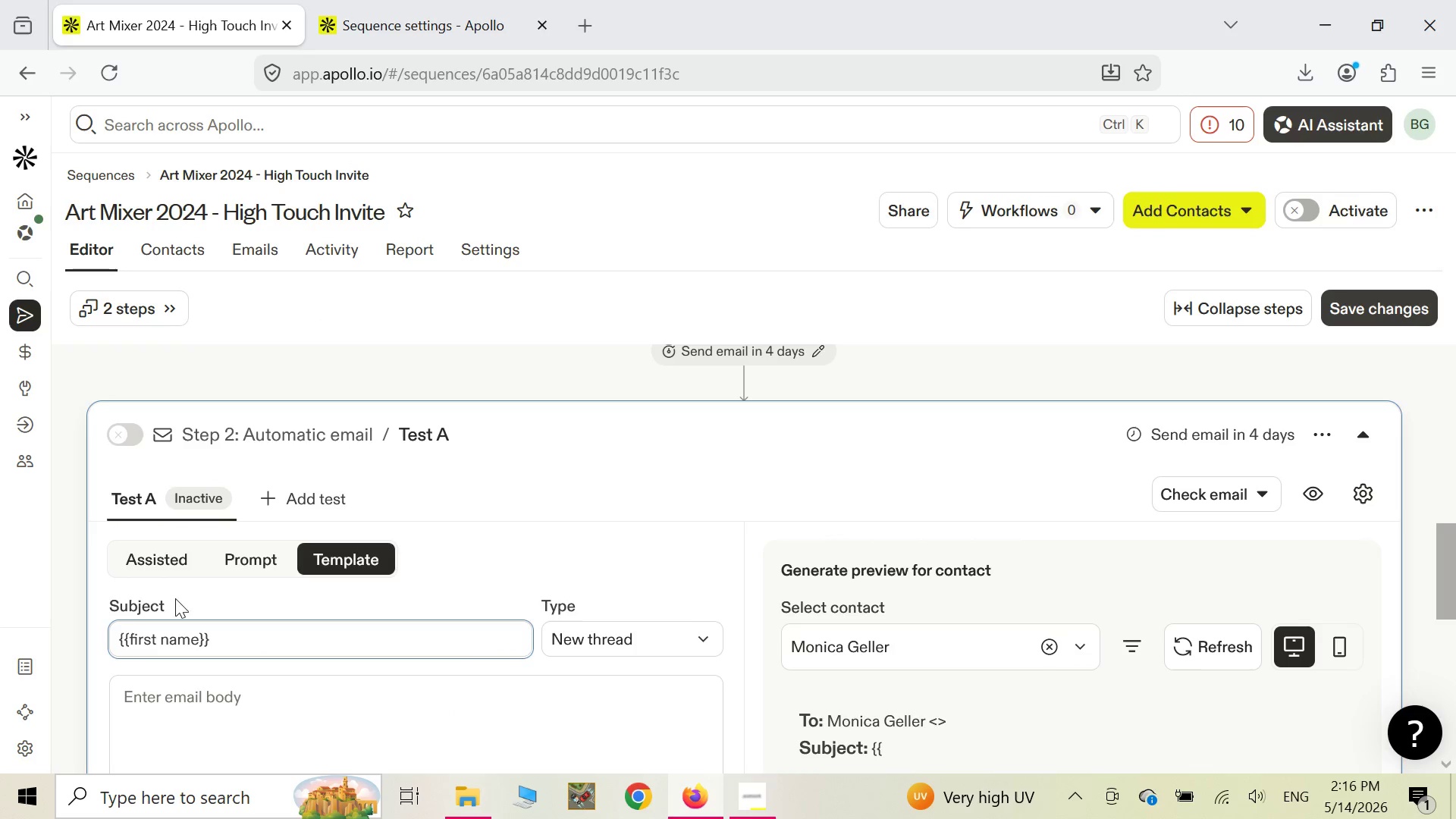 
type(, CSR vu)
key(Backspace)
type(isibli)
 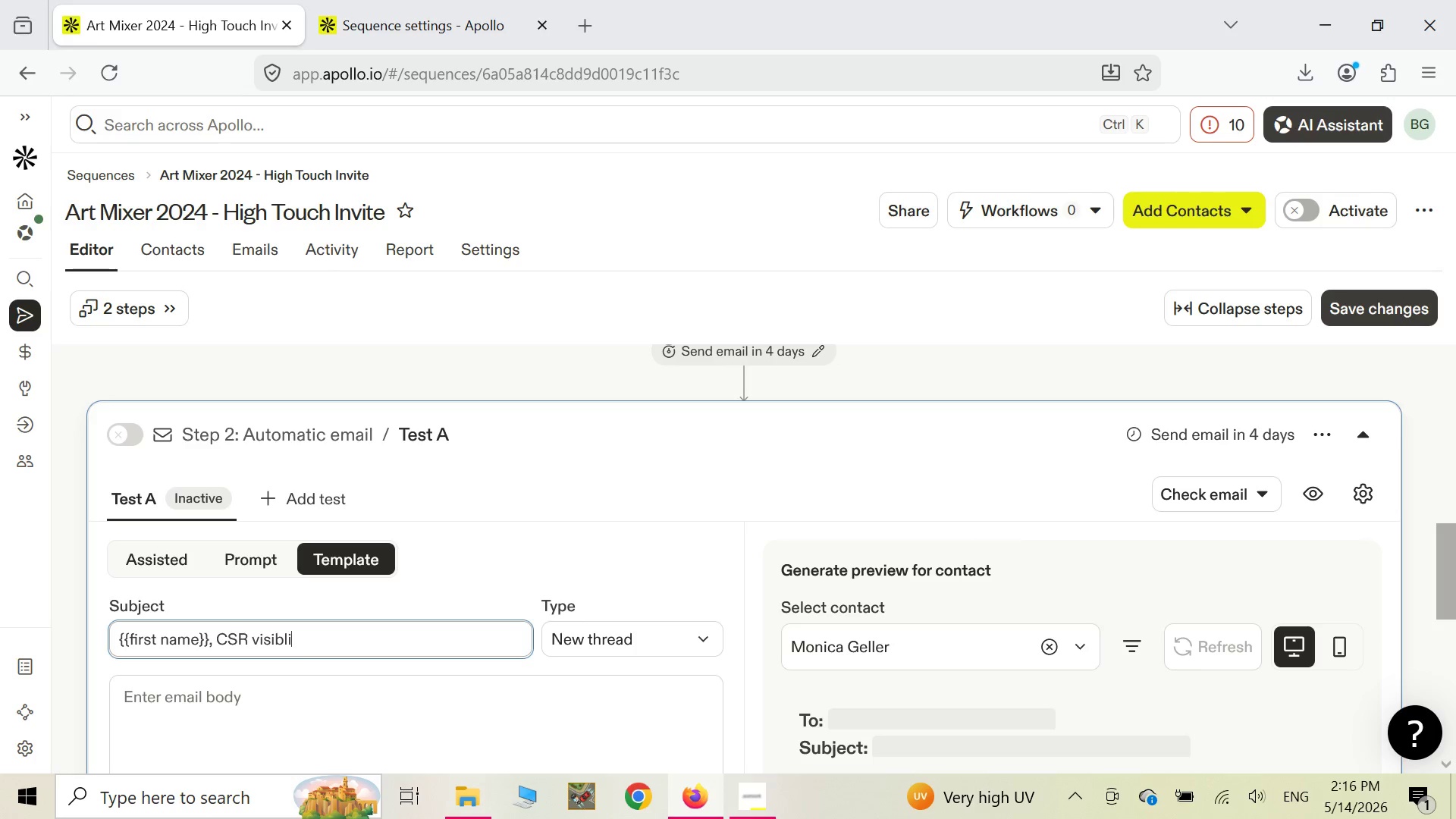 
type(ty for {{company )
 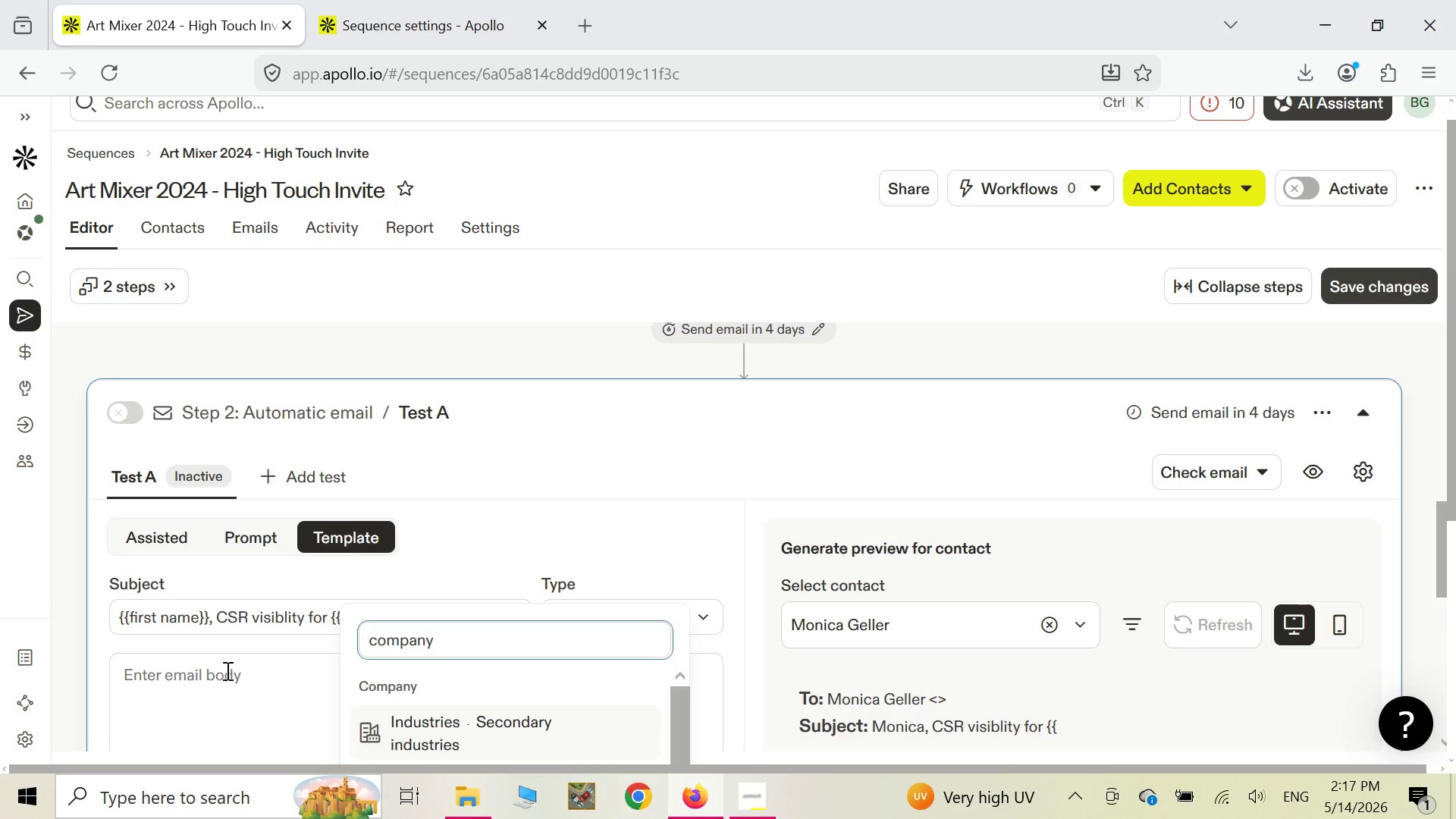 
wait(5.59)
 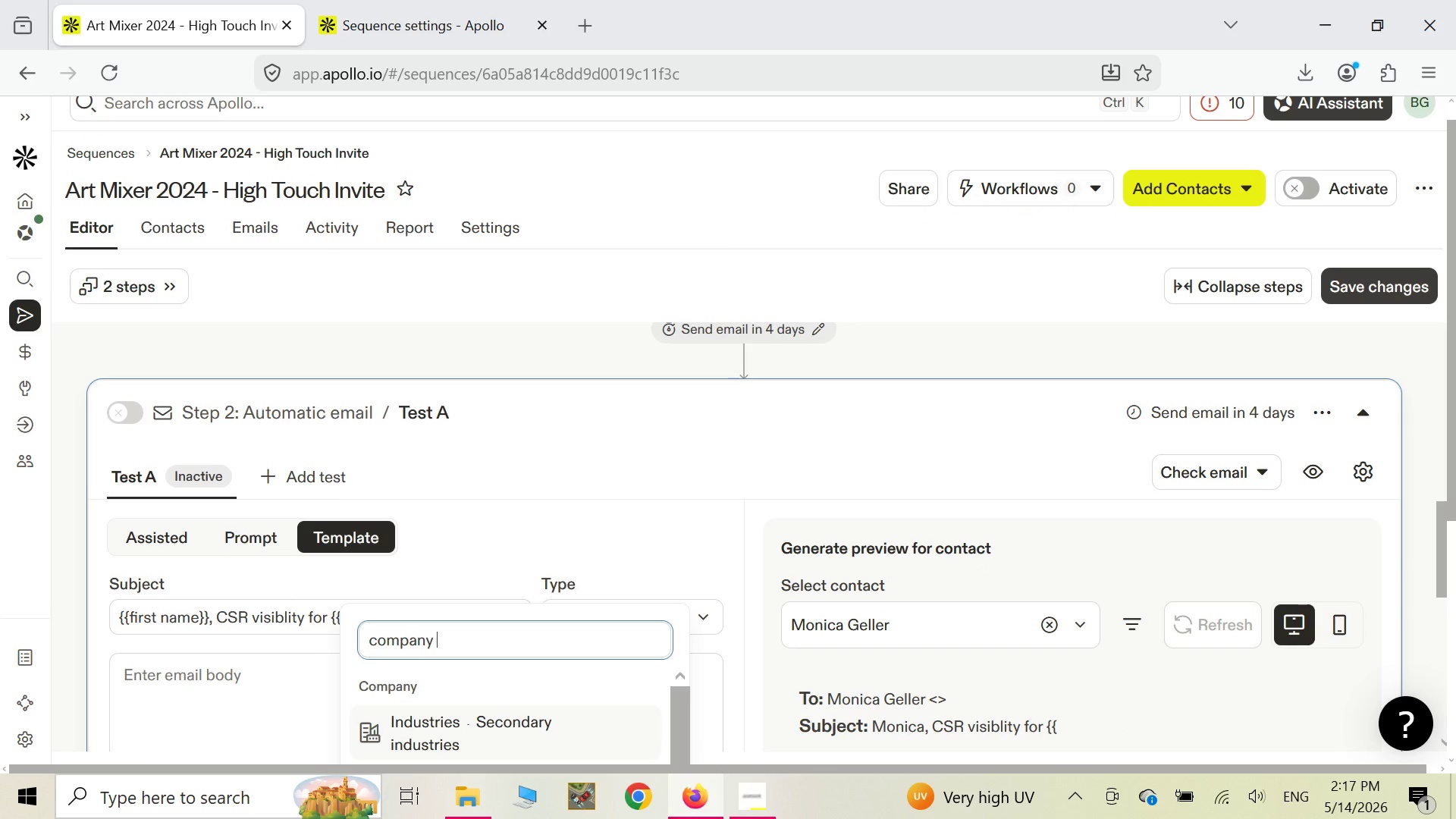 
left_click([365, 589])
 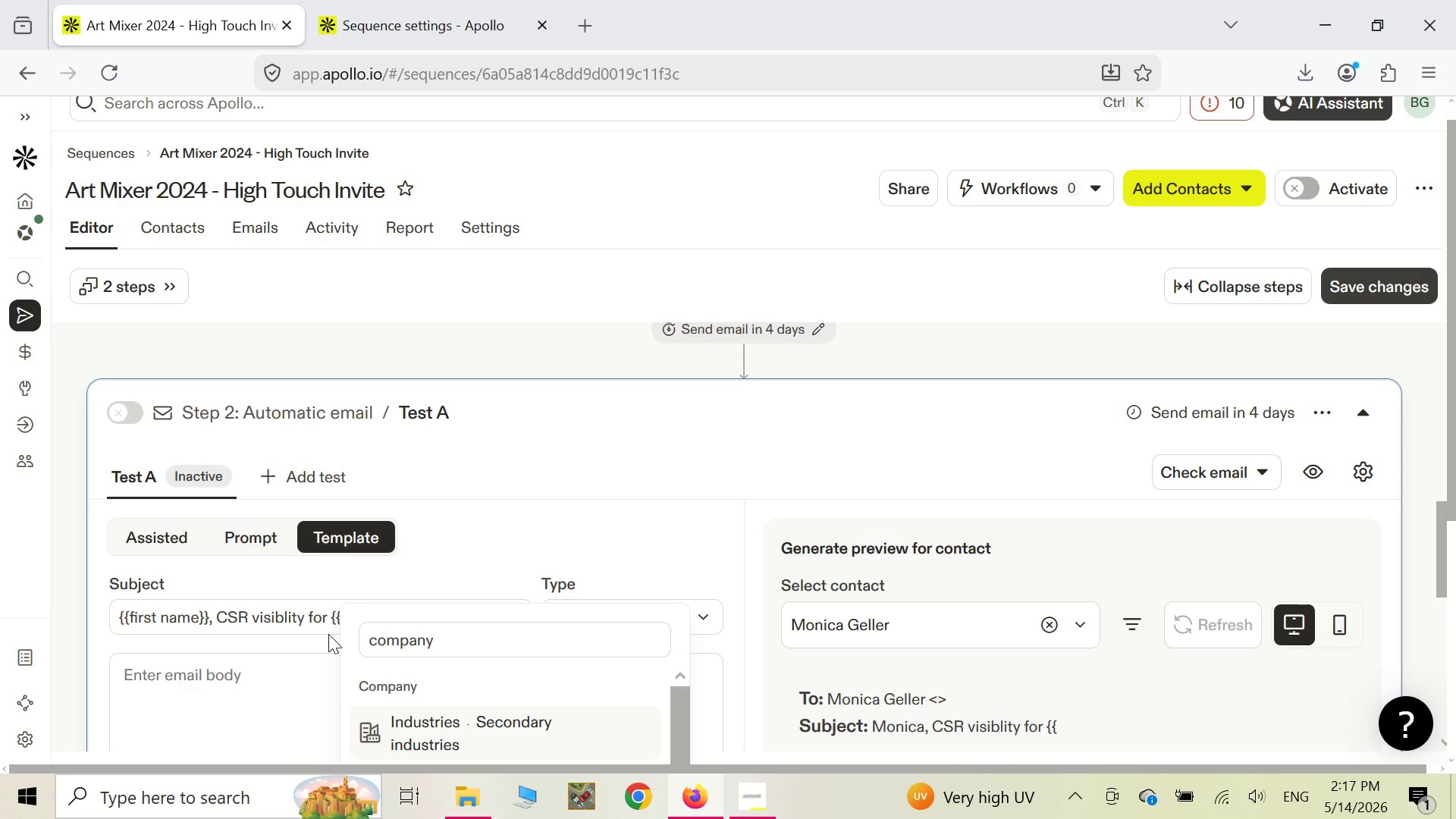 
left_click([325, 661])
 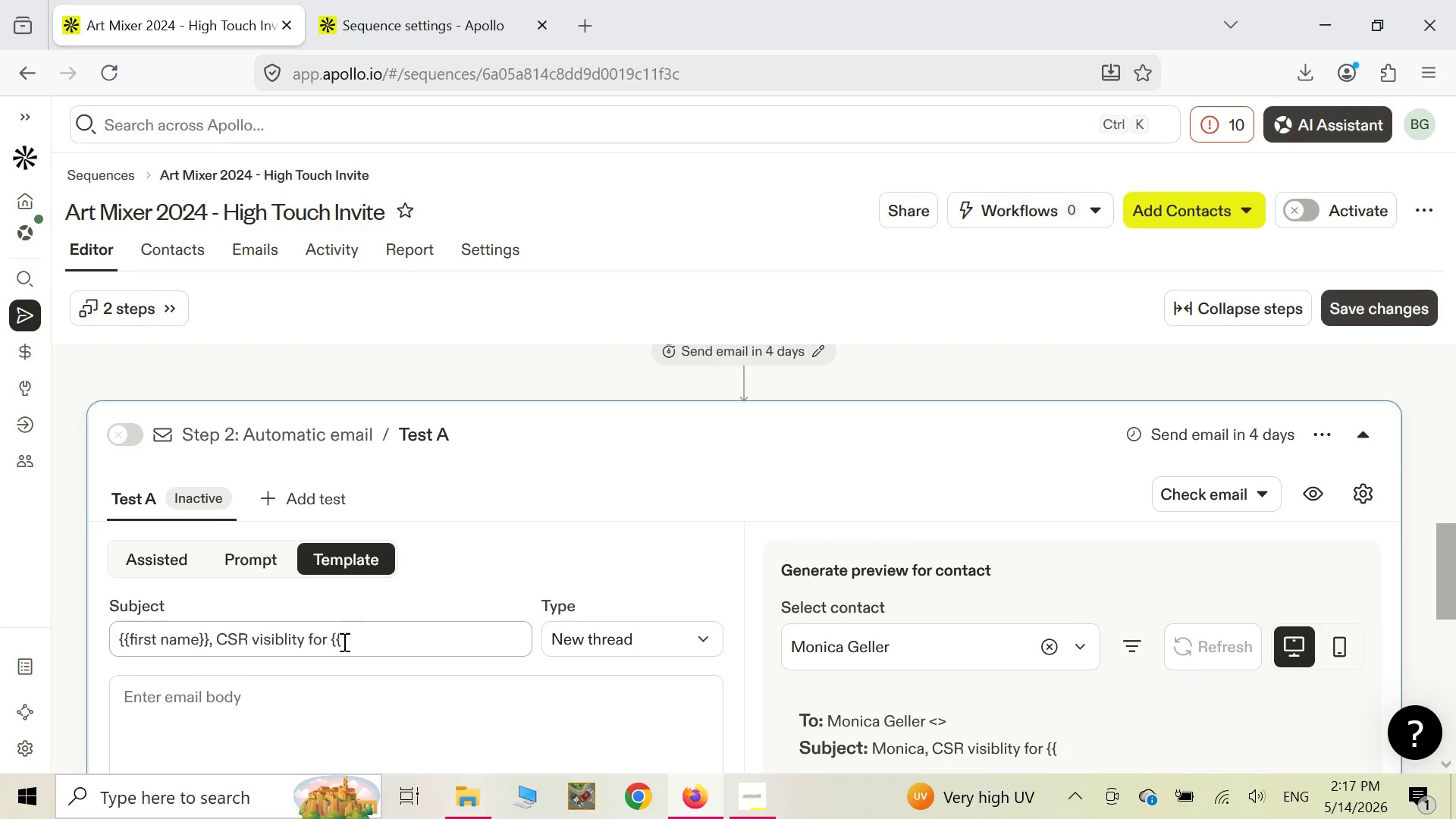 
left_click([343, 642])
 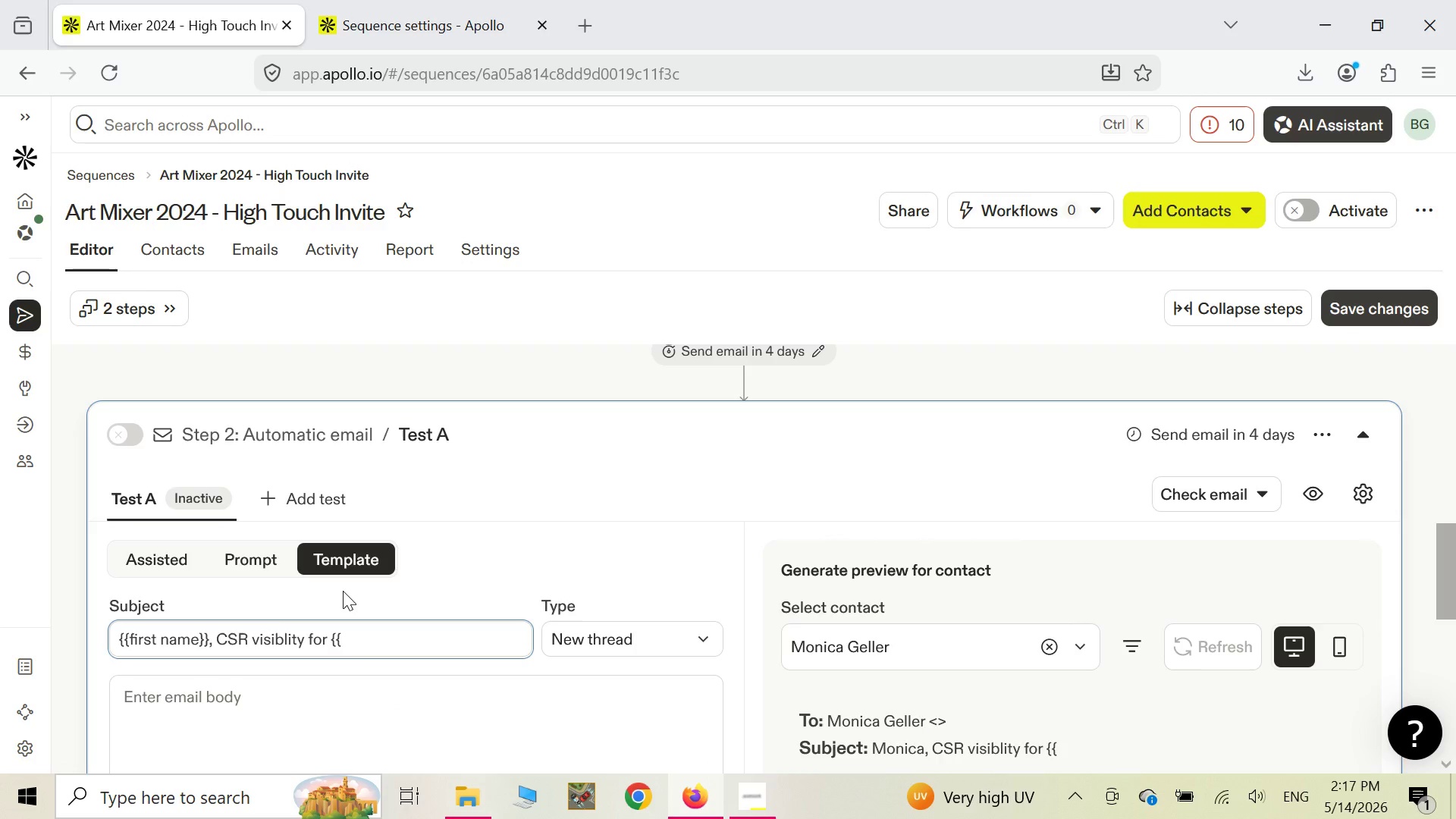 
type(company name )
key(Backspace)
type(}})
 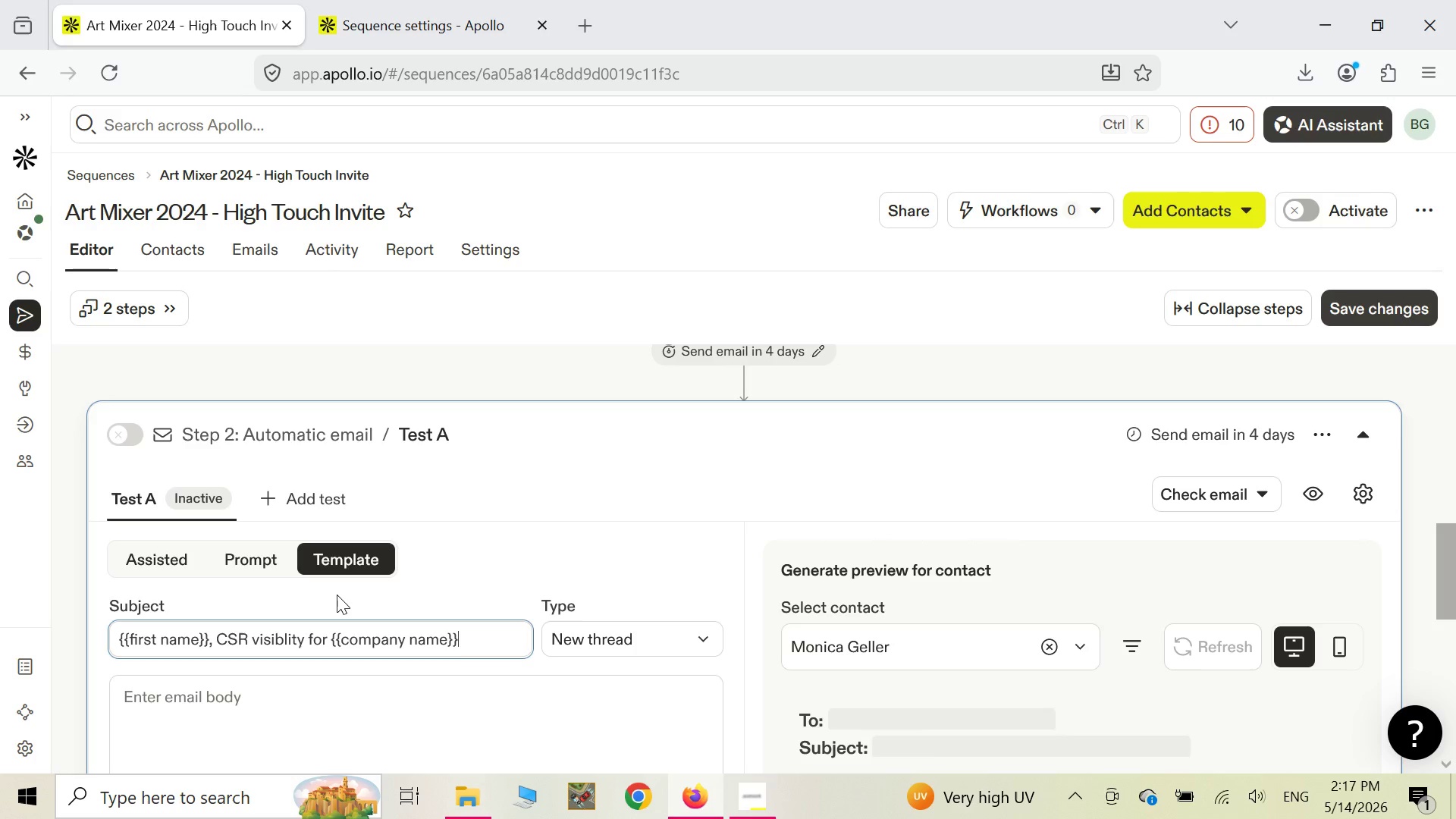 
scroll: coordinate [268, 527], scroll_direction: down, amount: 3.0
 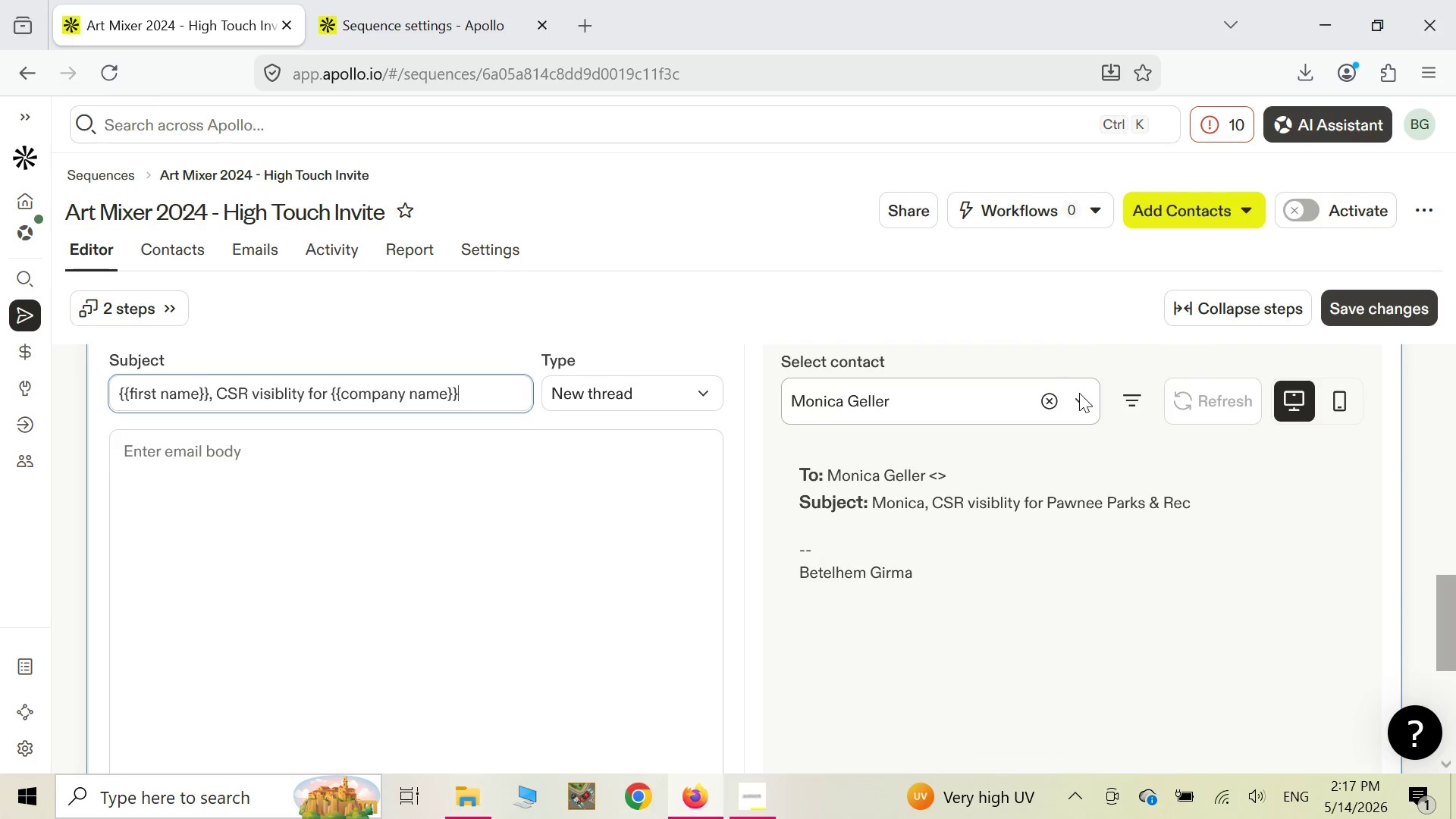 
left_click([1080, 400])
 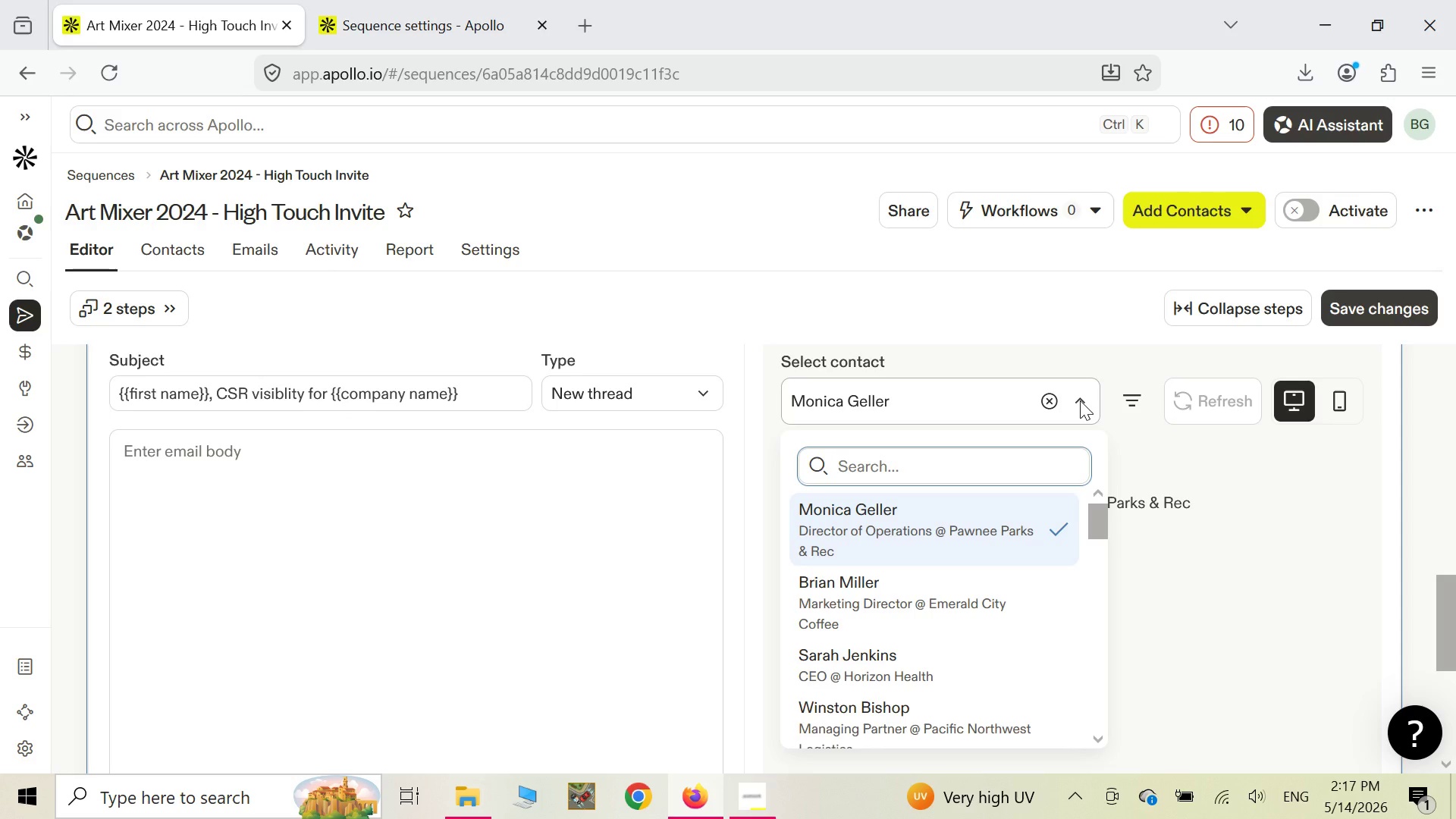 
left_click([1080, 400])
 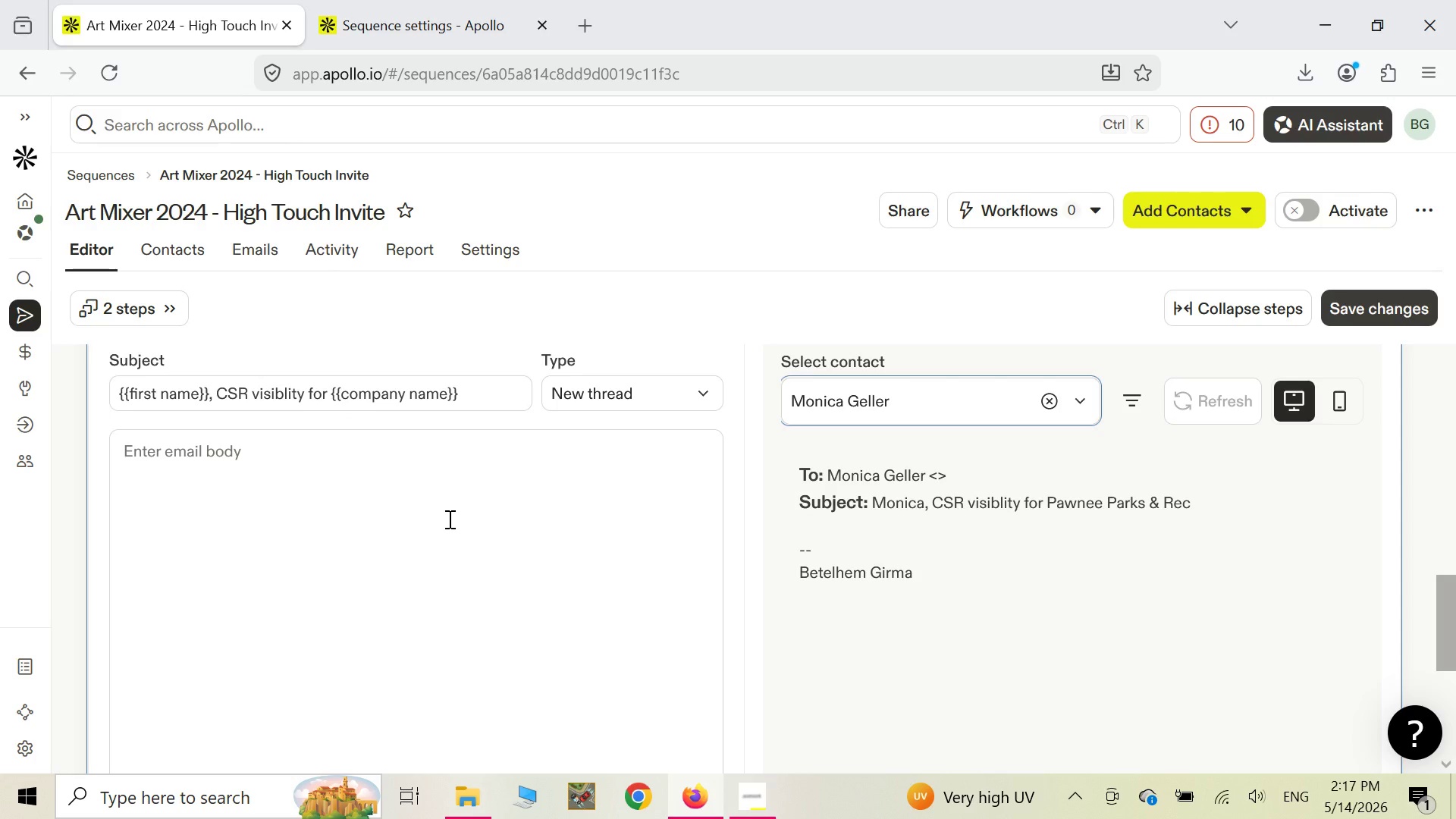 
scroll: coordinate [448, 519], scroll_direction: down, amount: 1.0
 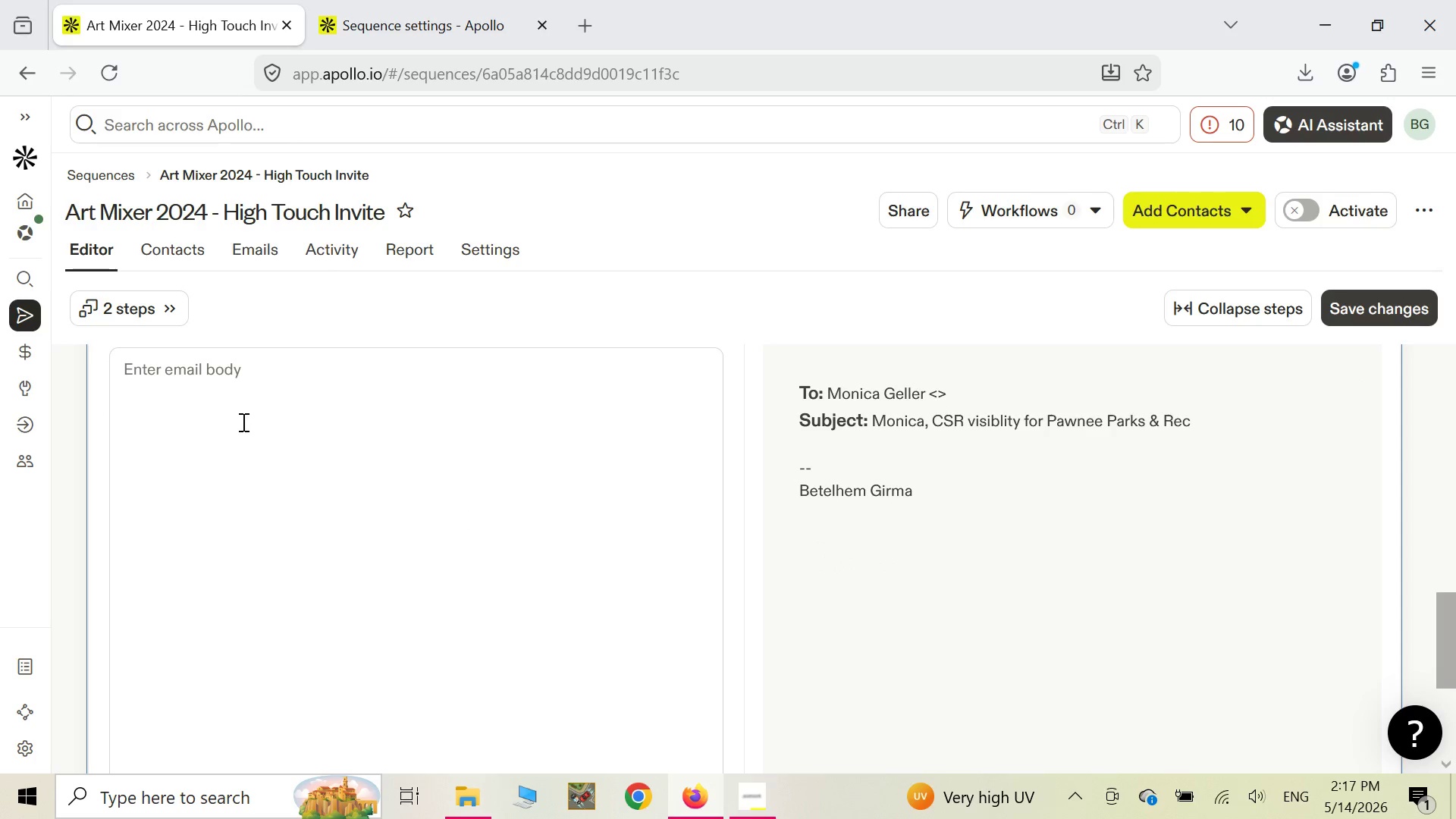 
left_click([242, 422])
 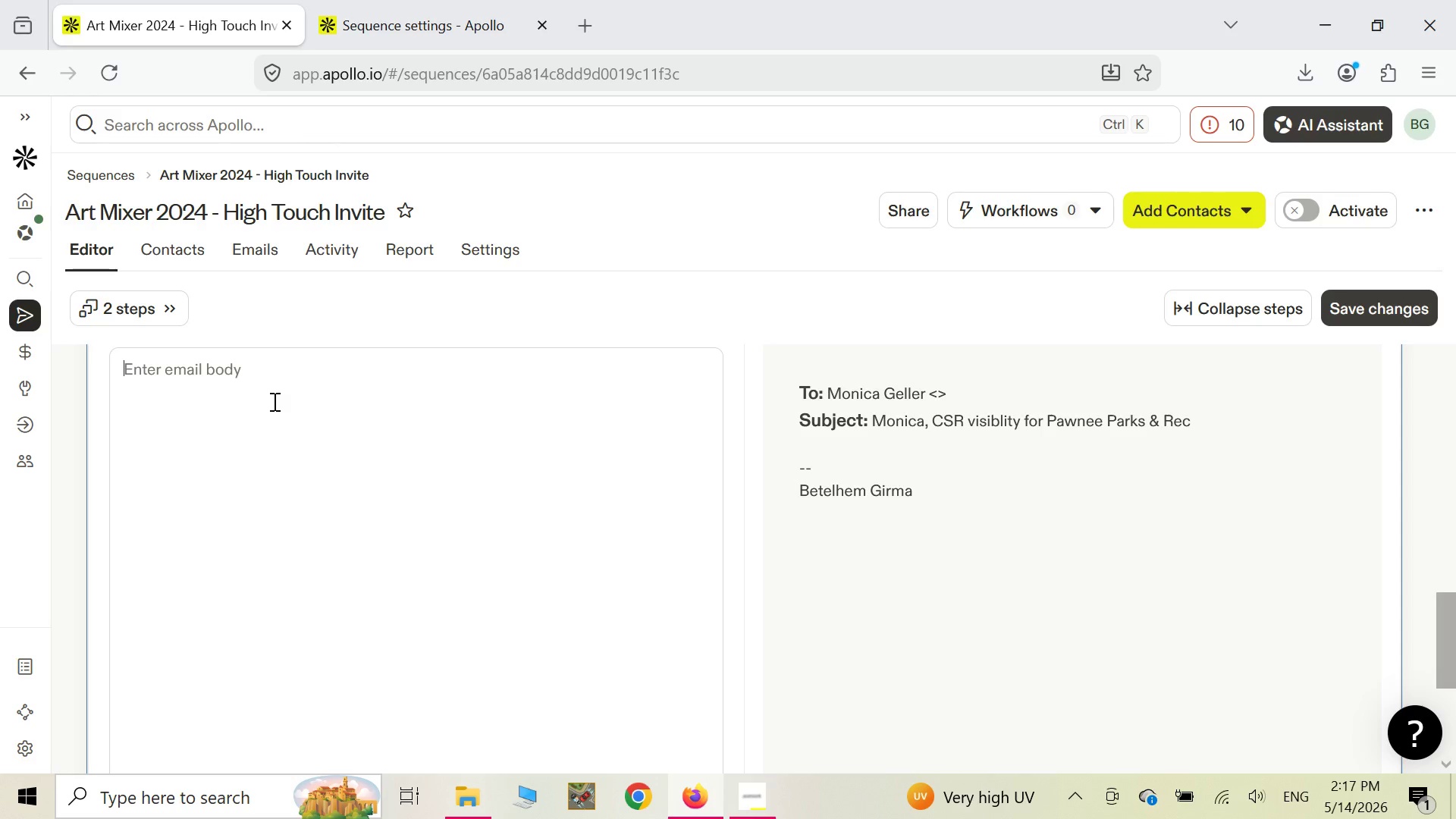 
wait(13.41)
 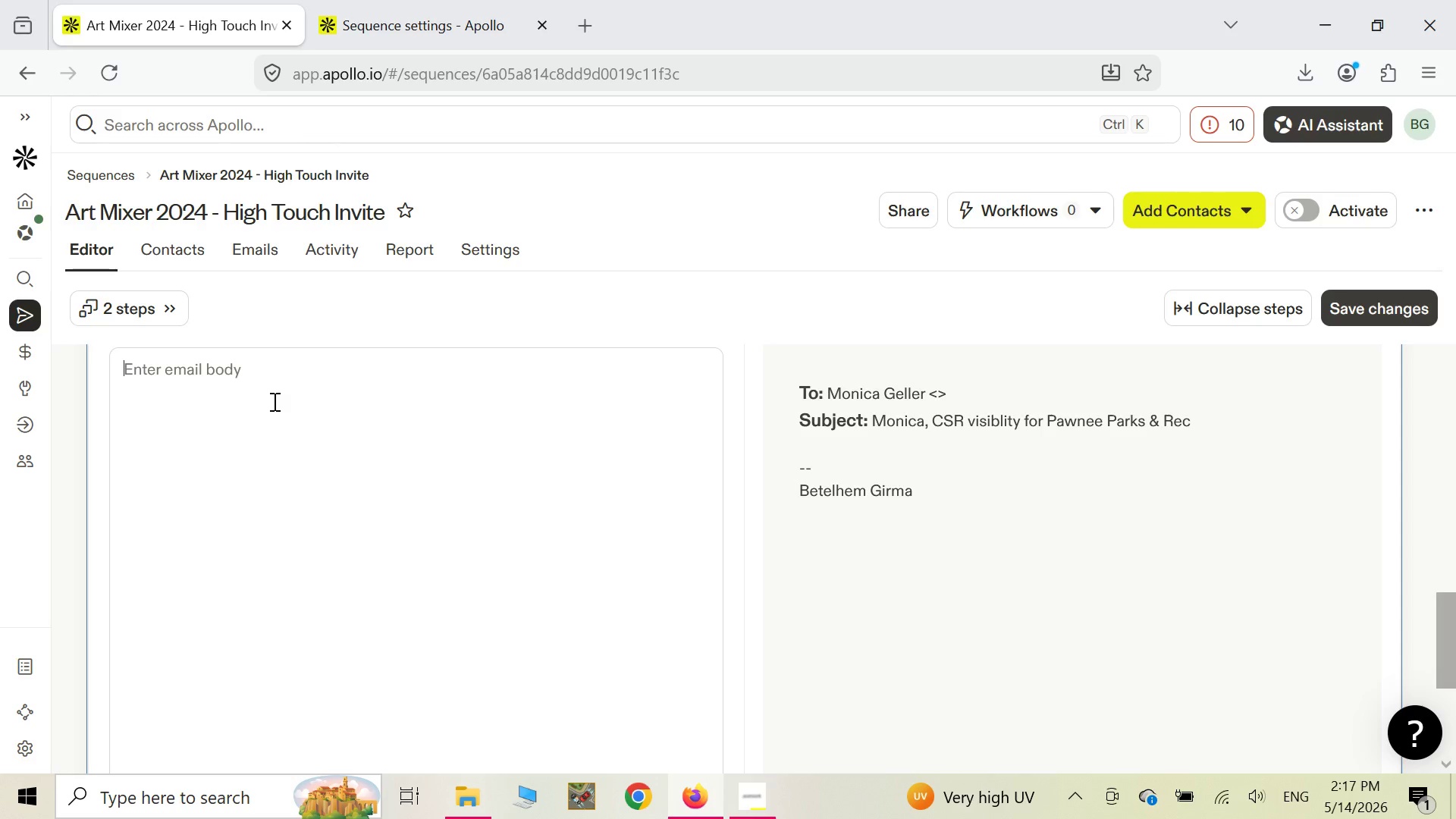 
key(CapsLock)
 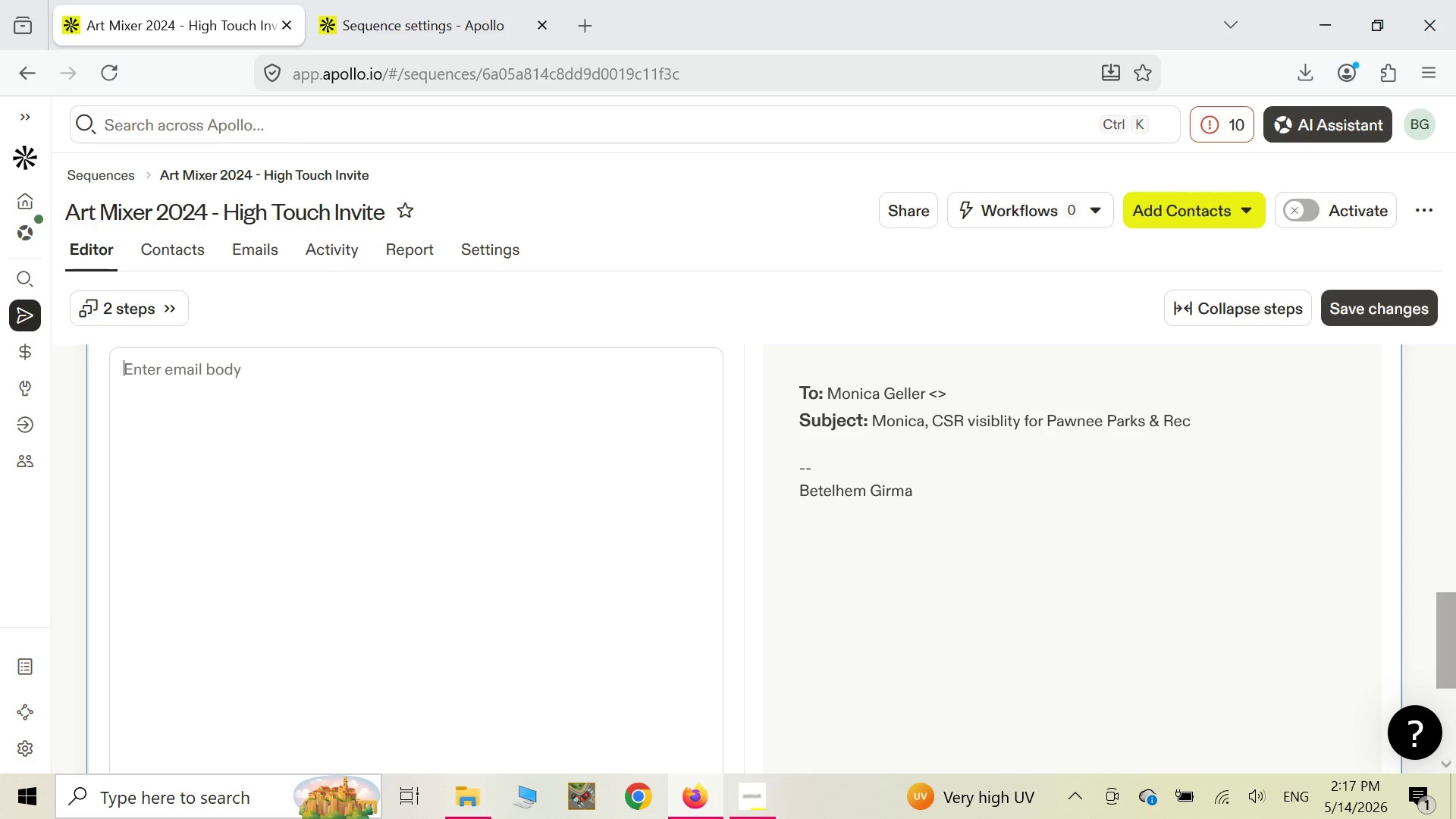 
key(H)
 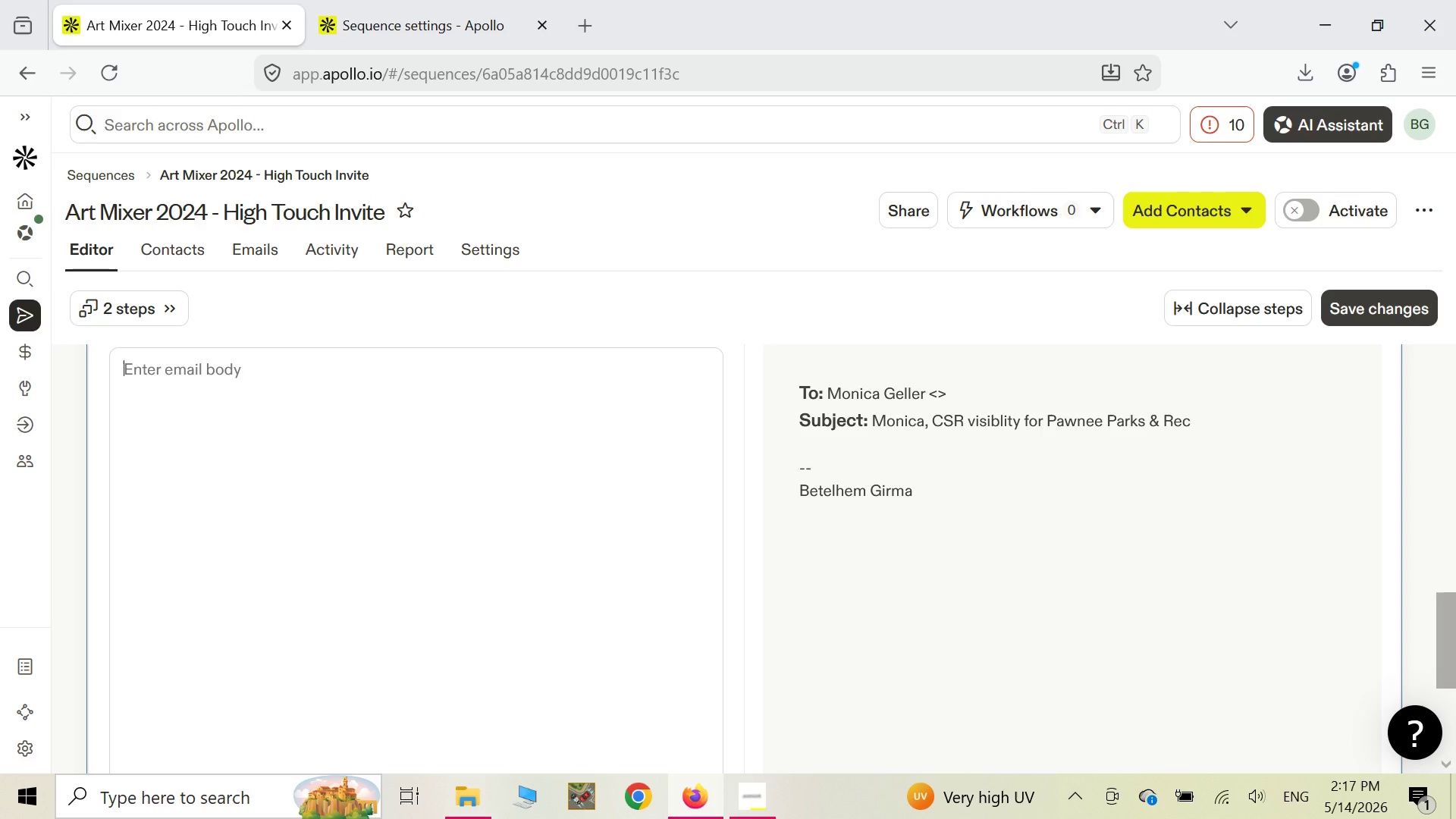 
key(CapsLock)
 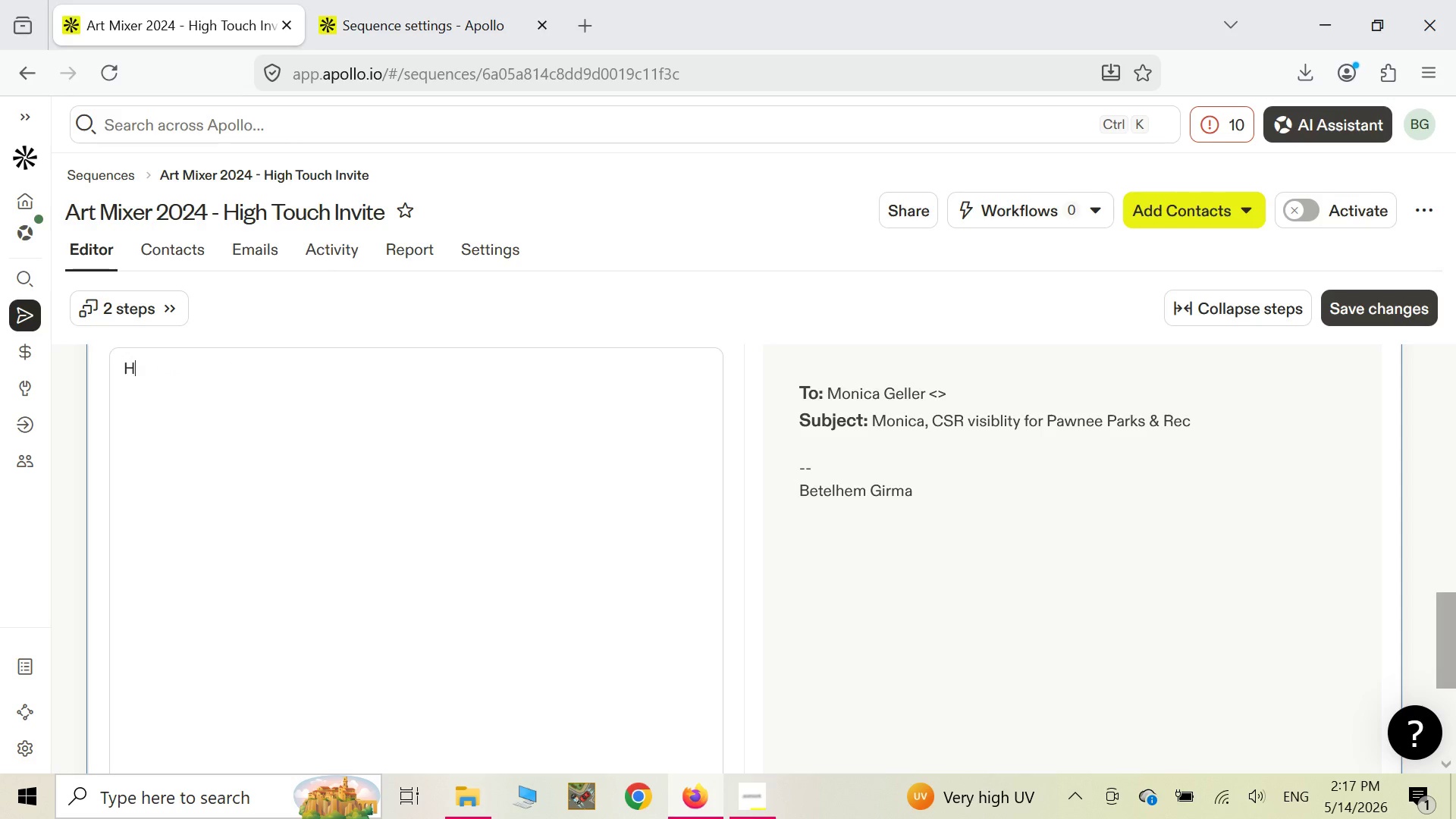 
key(I)
 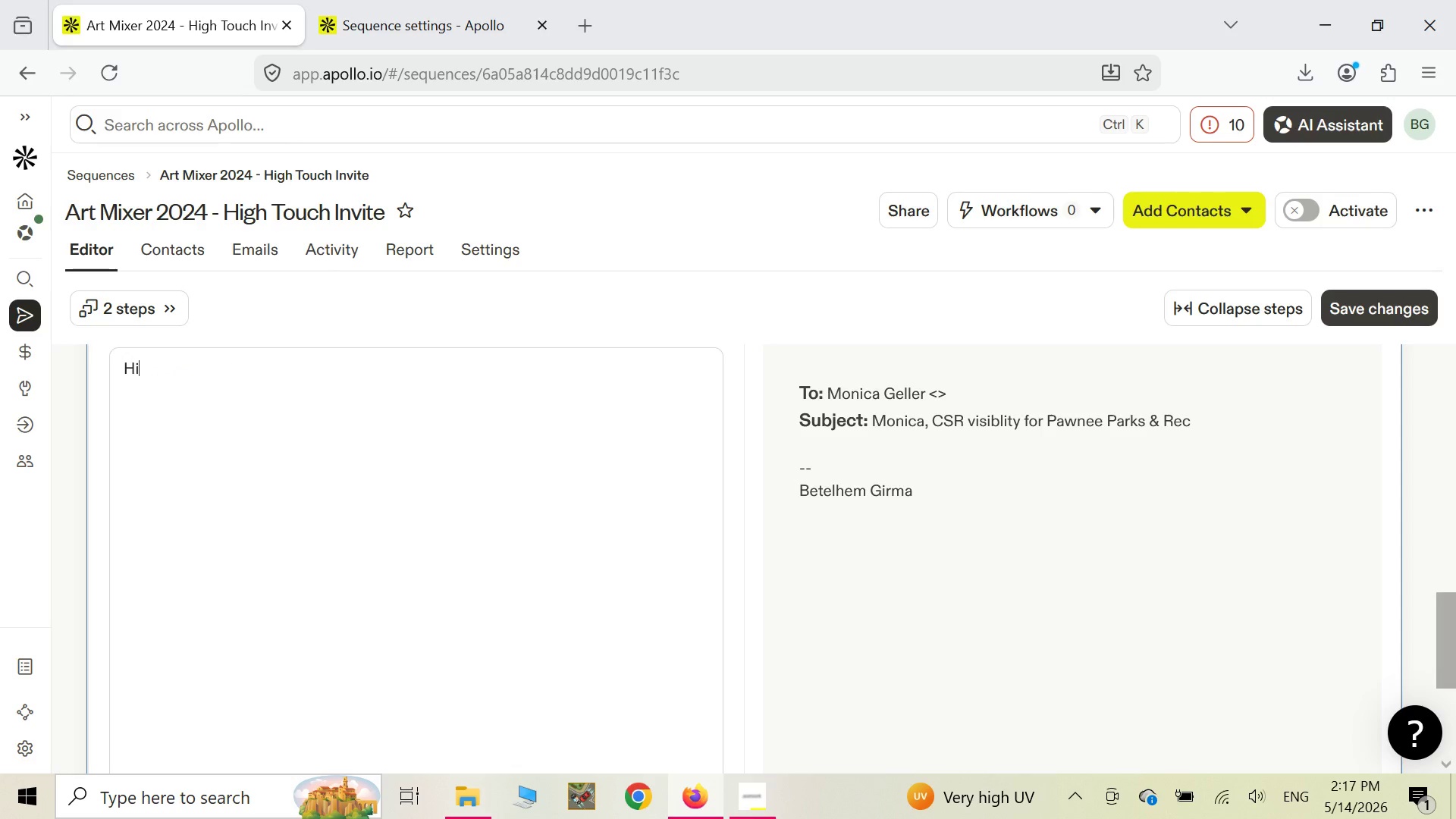 
key(Space)
 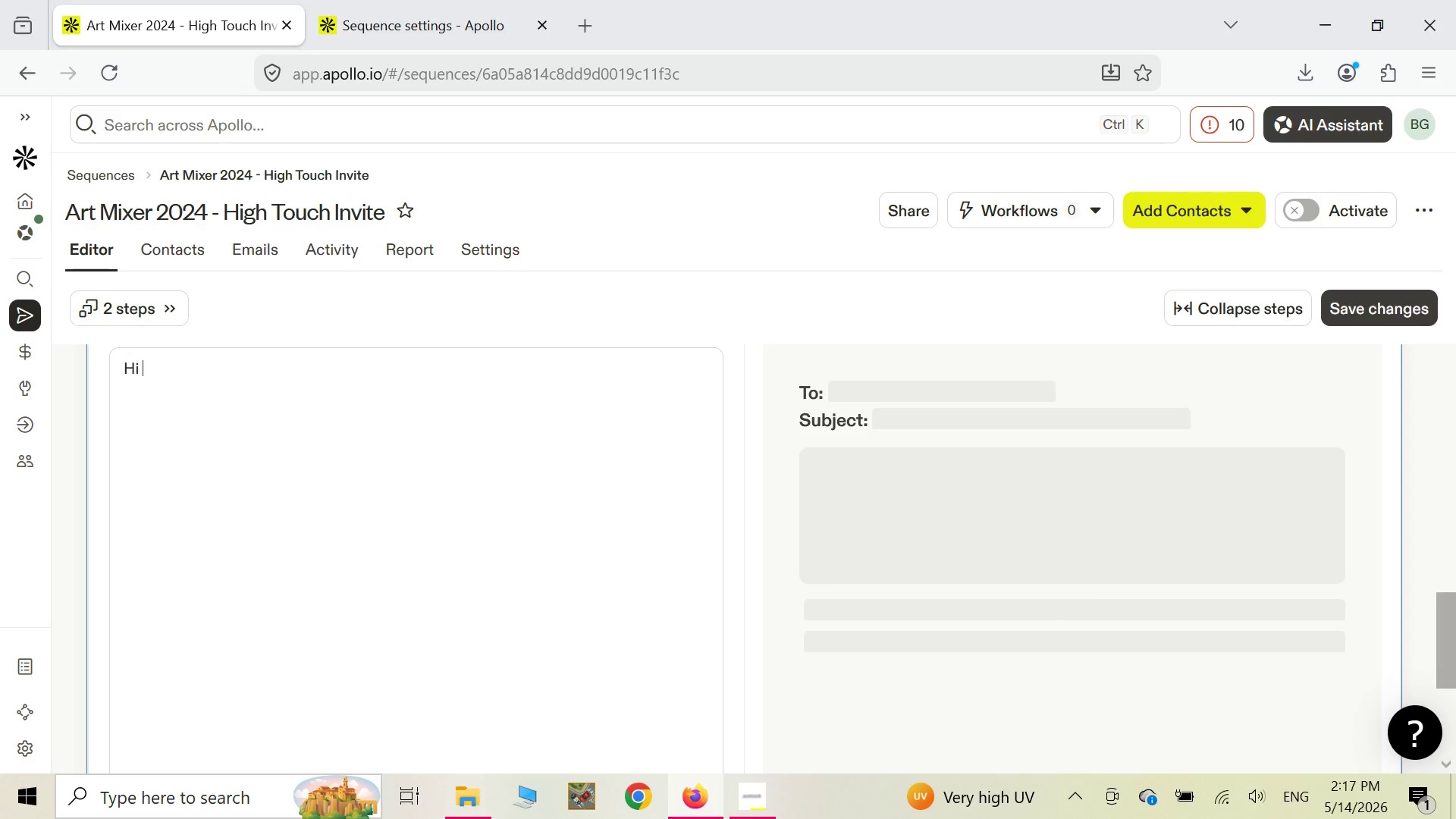 
key(Shift+ShiftLeft)
 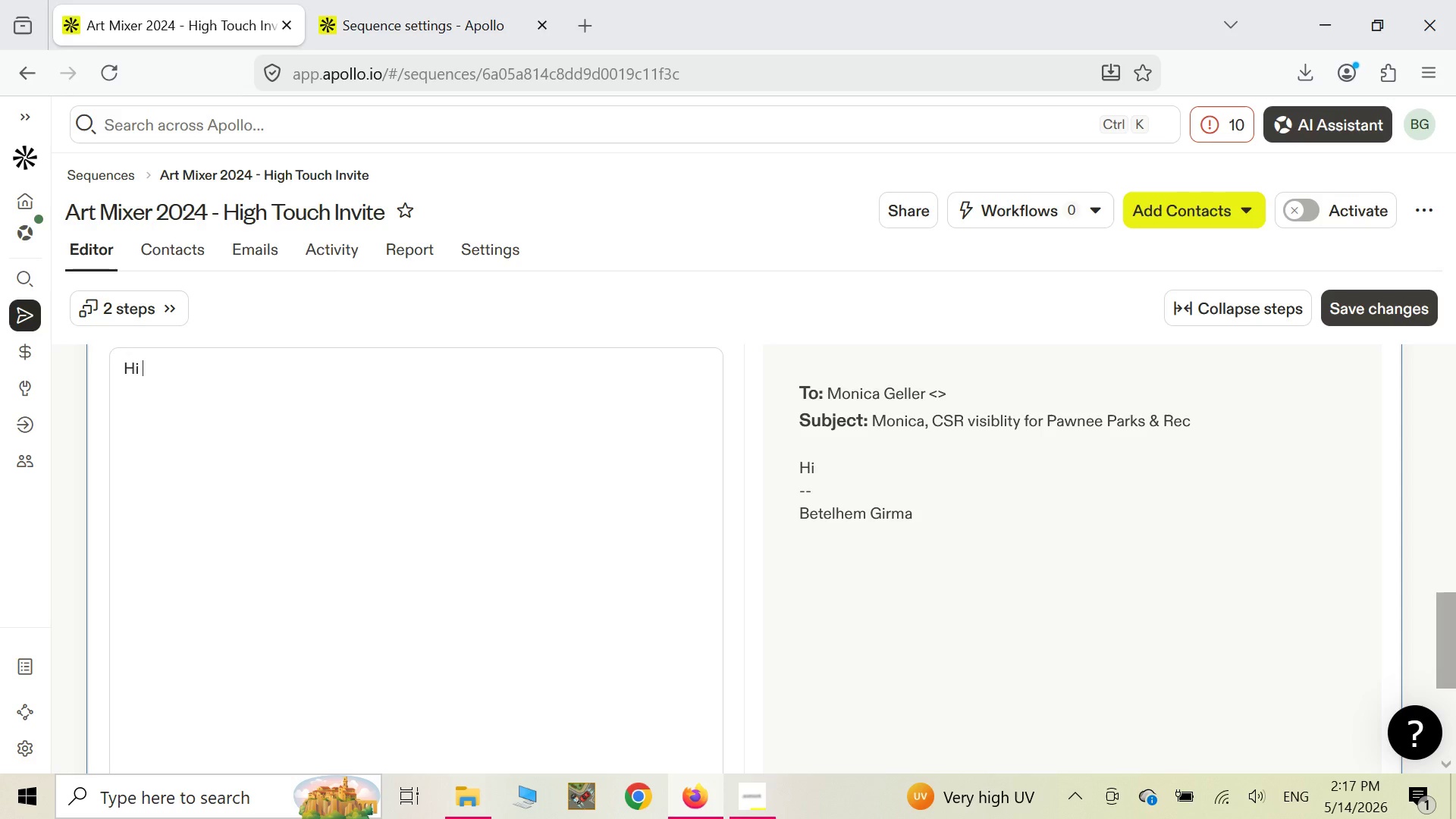 
key(Shift+BracketLeft)
 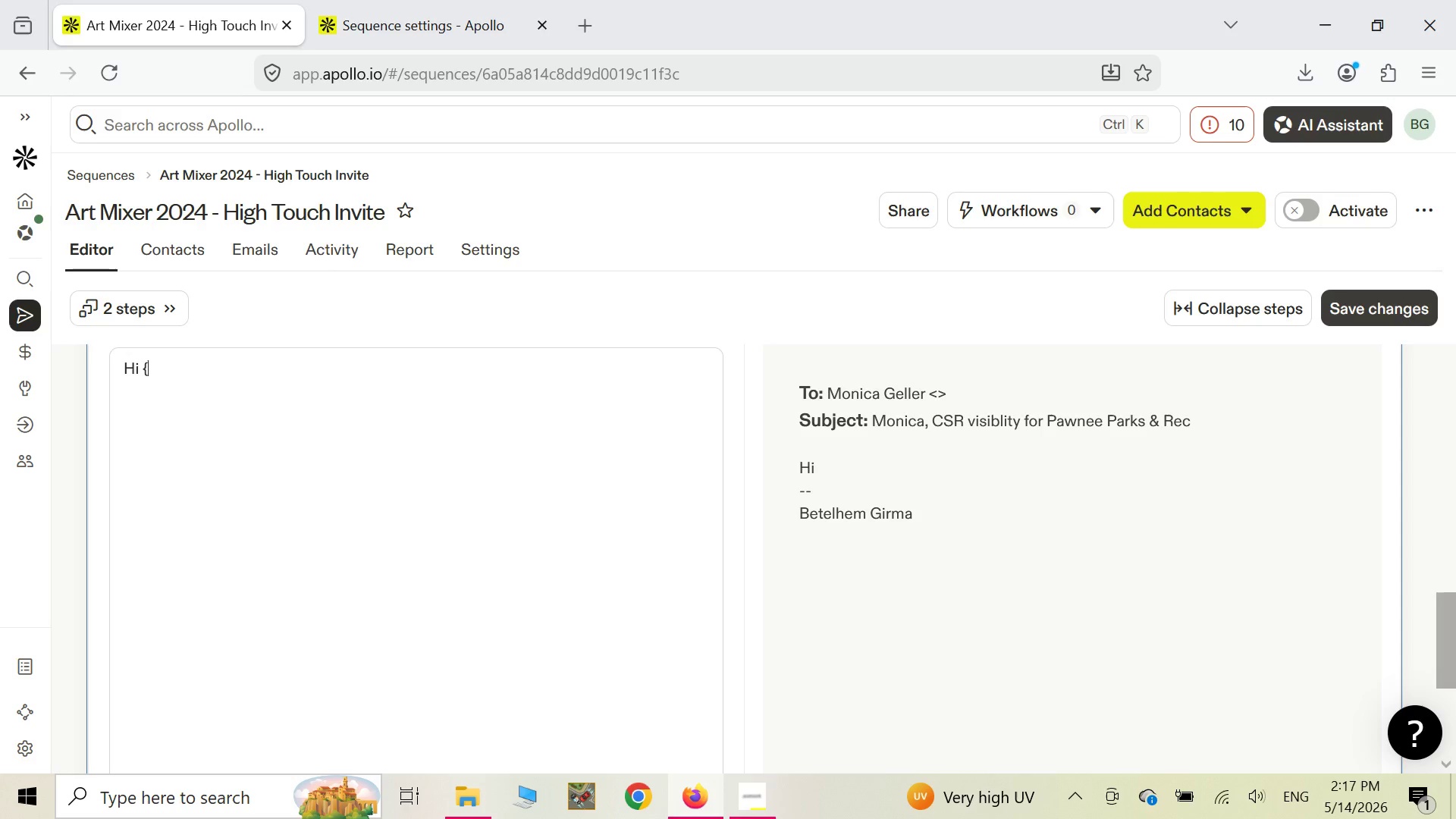 
key(Shift+ShiftLeft)
 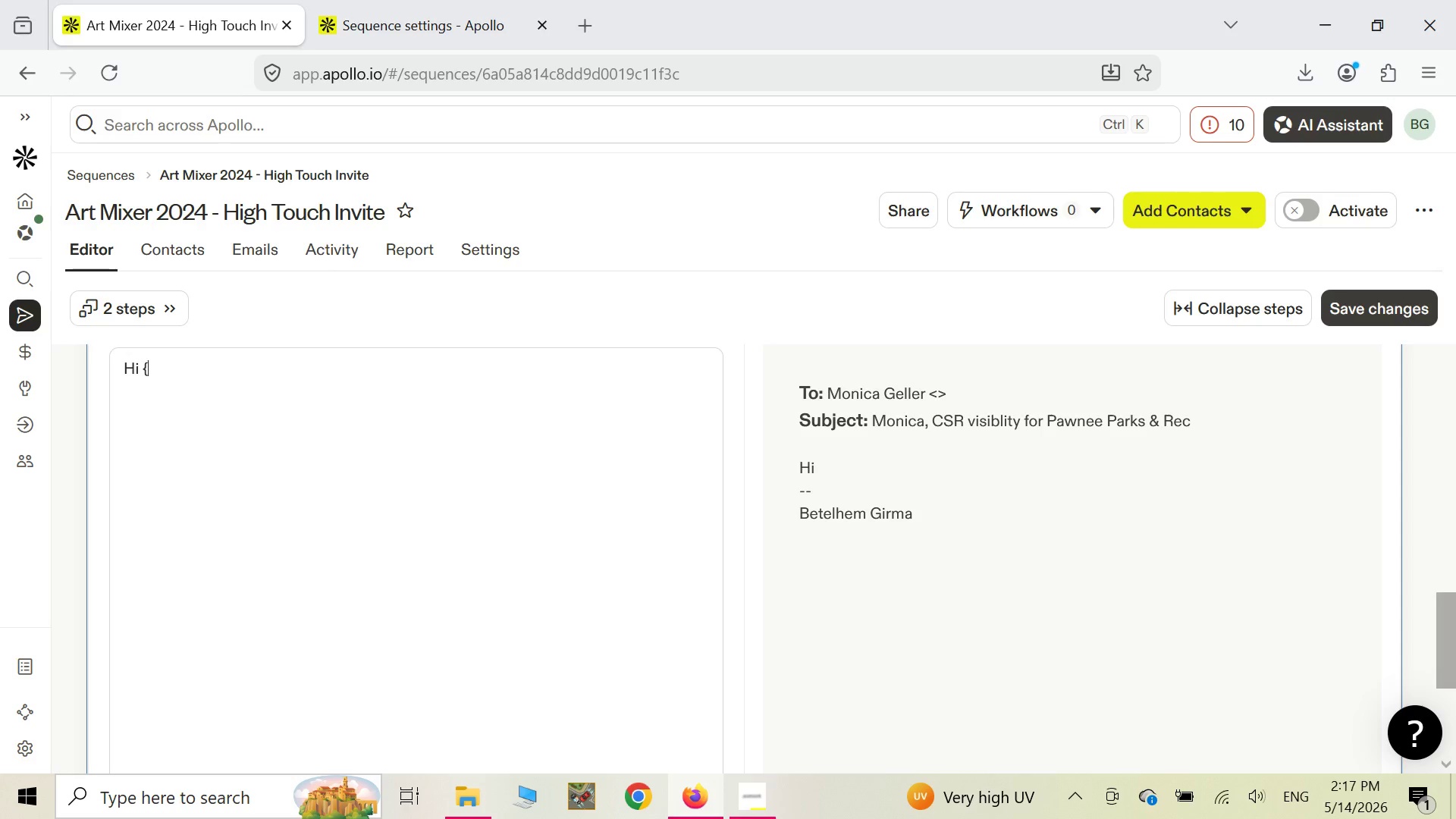 
key(Shift+BracketLeft)
 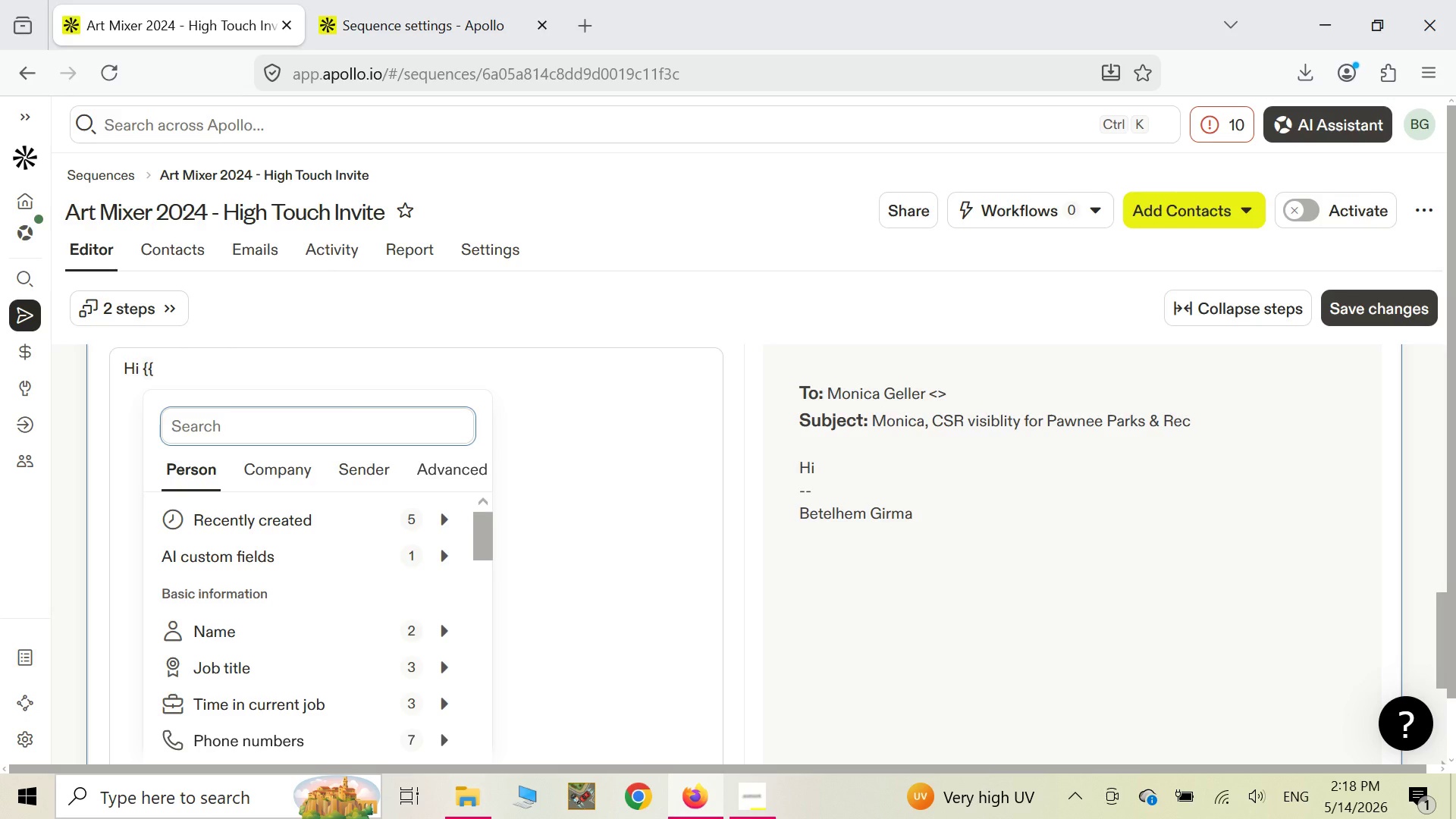 
wait(5.11)
 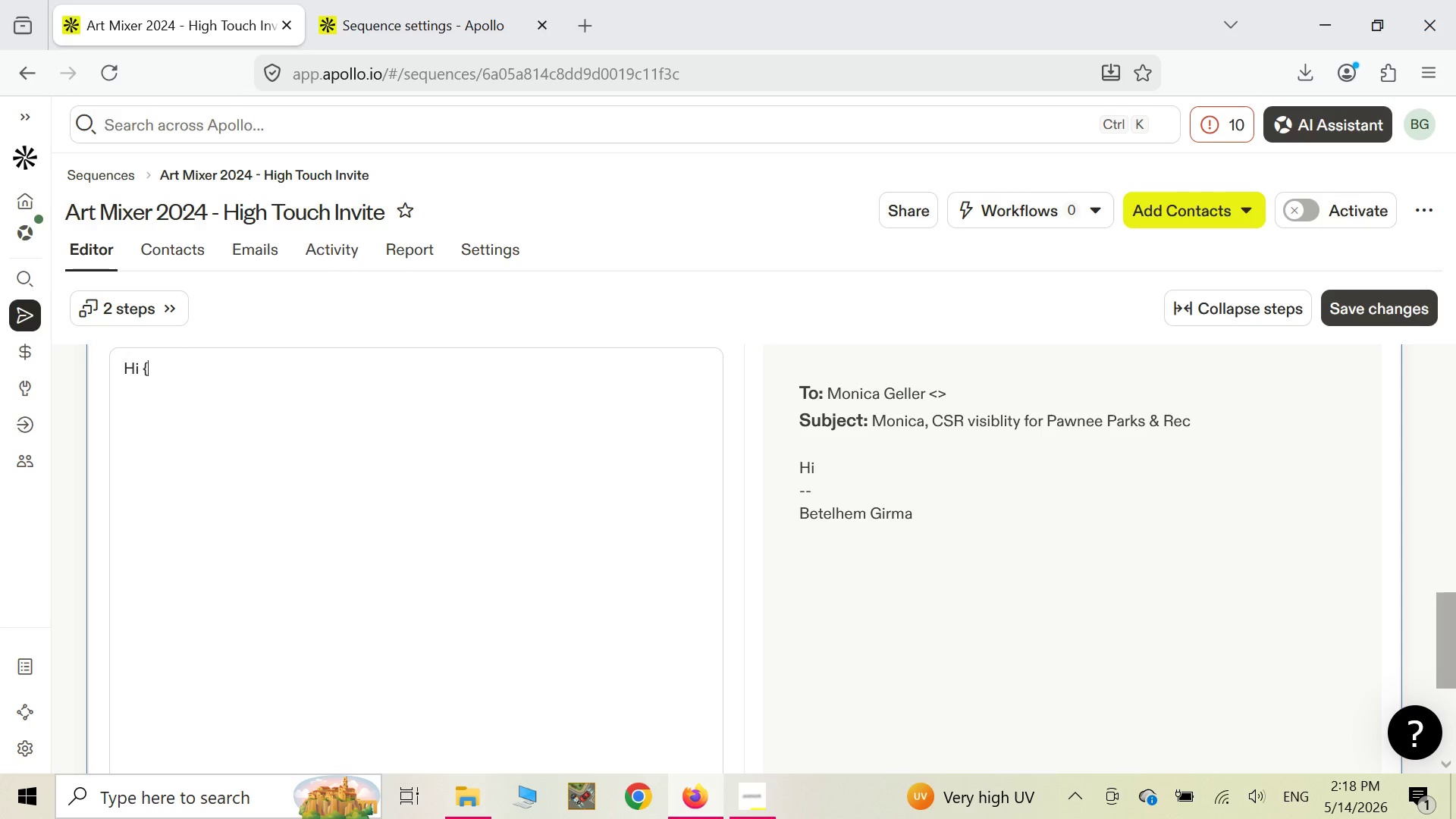 
left_click([166, 370])
 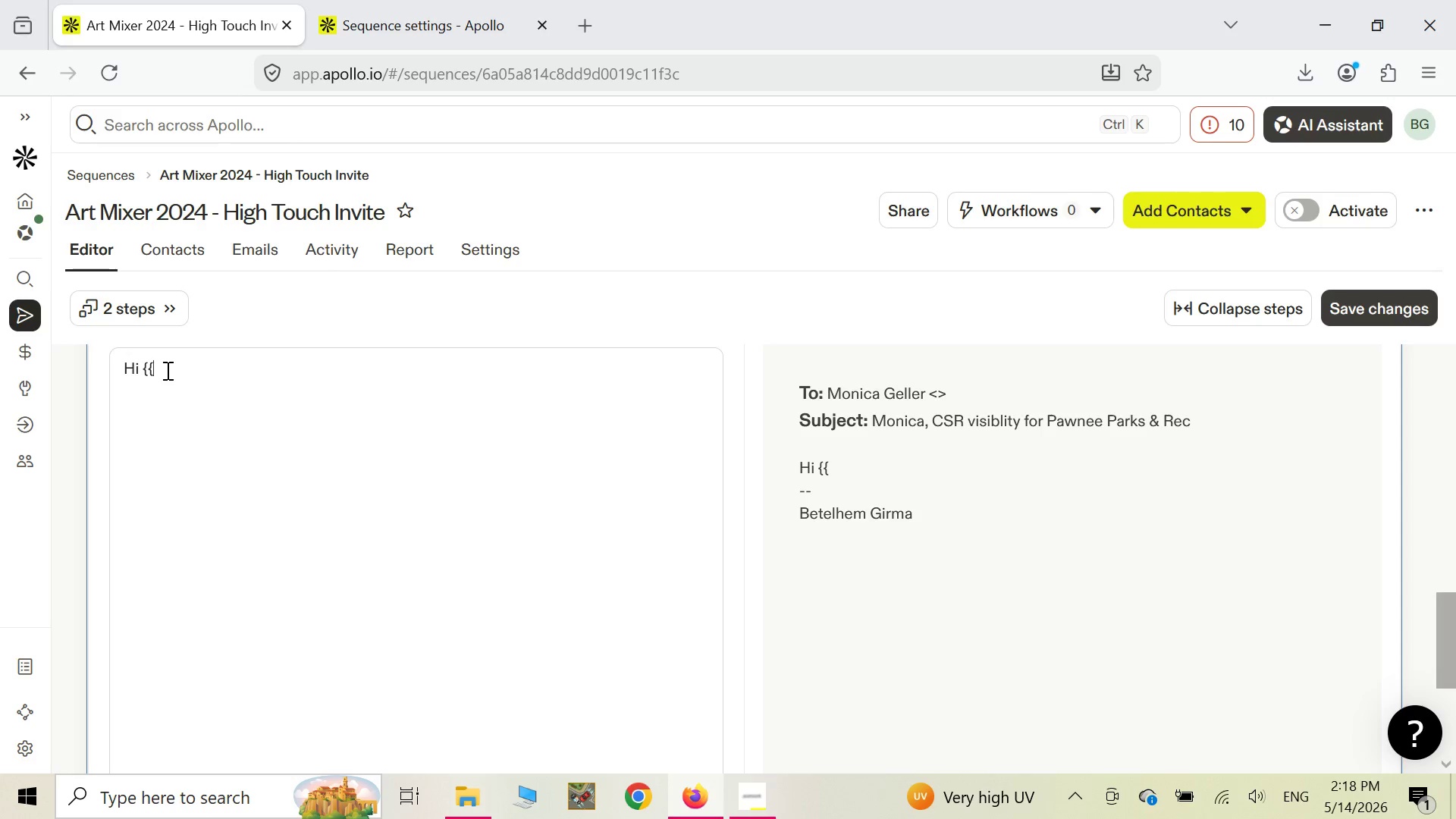 
wait(5.33)
 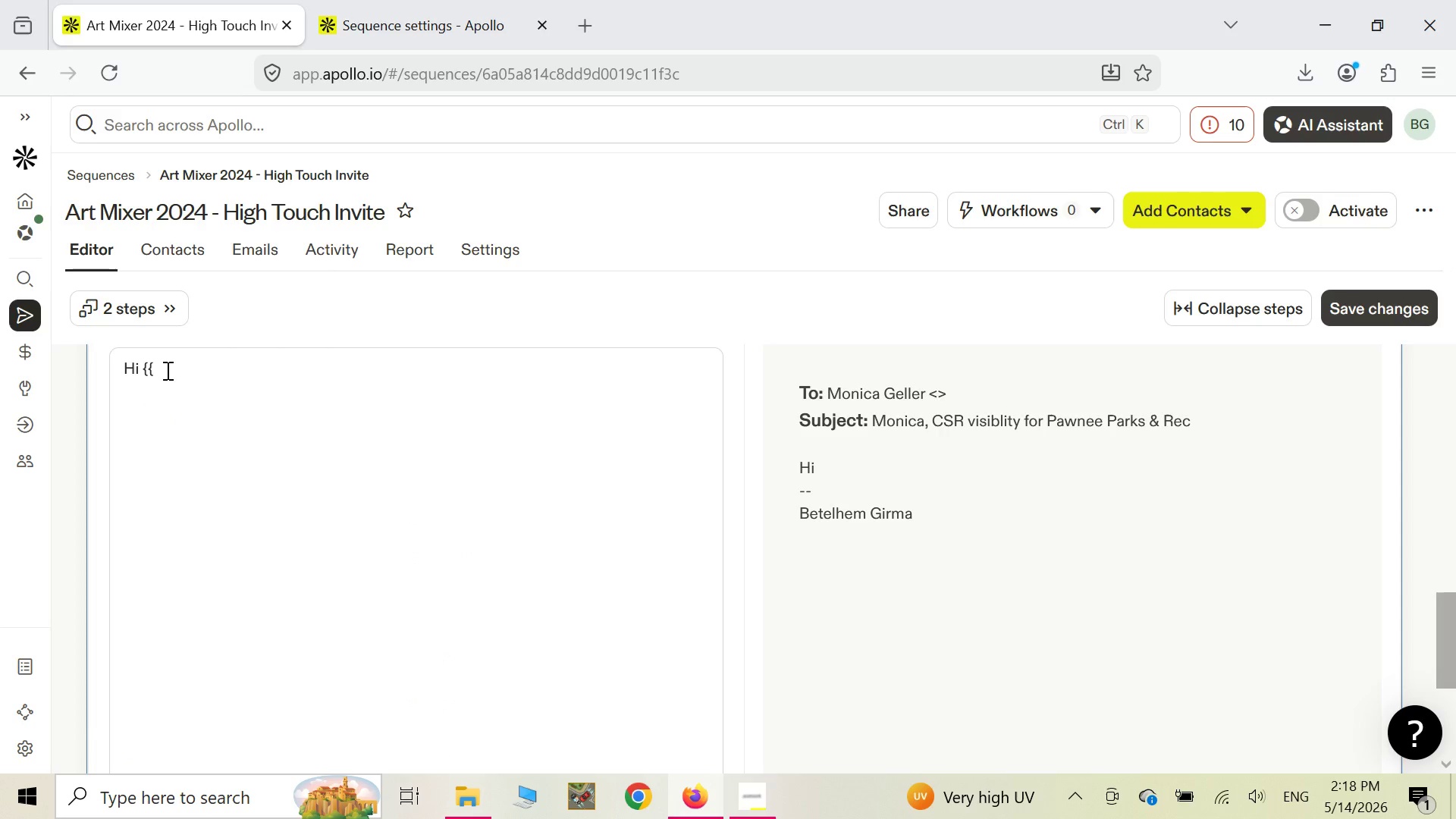 
type(first name}})
 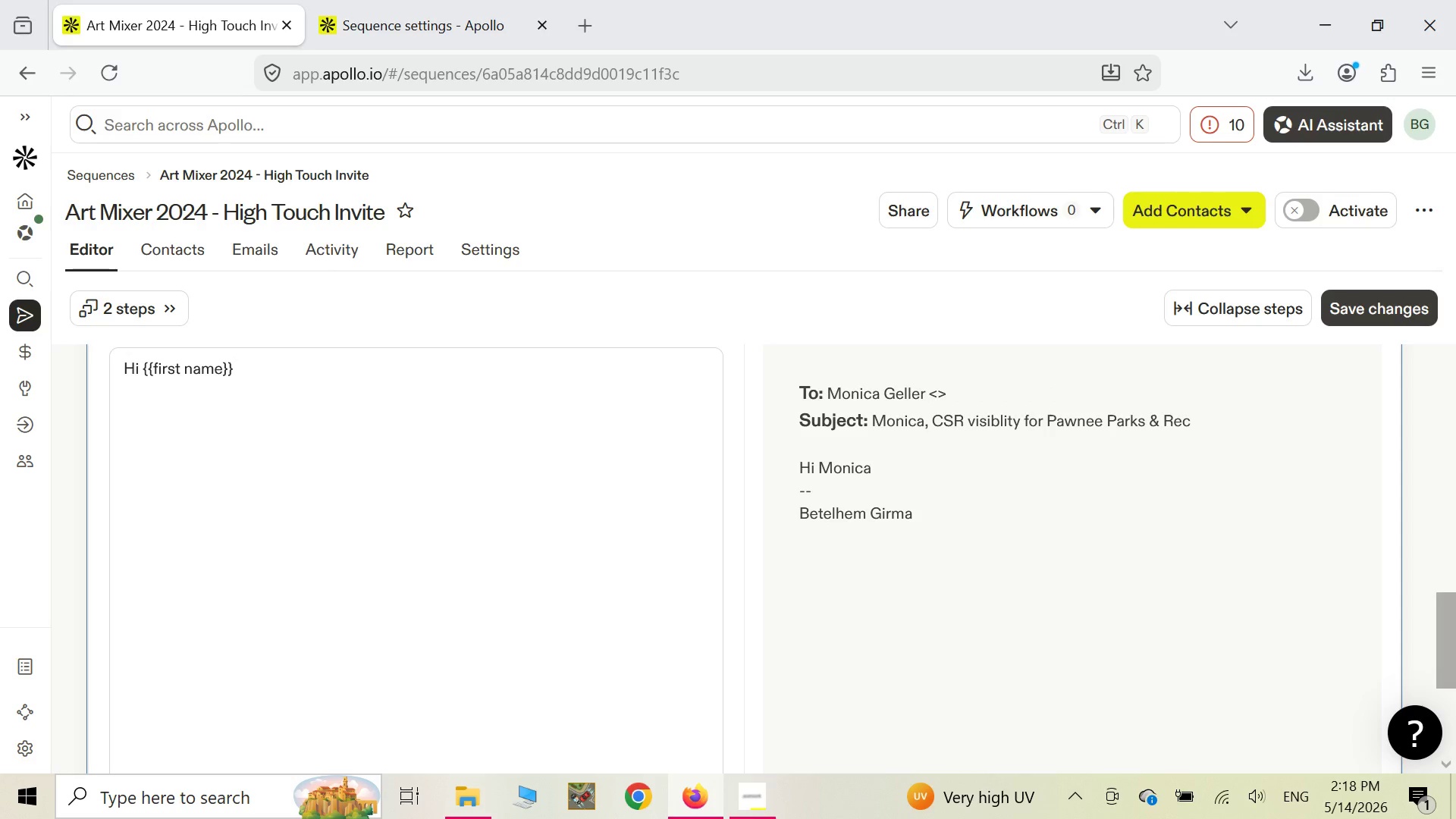 
wait(5.09)
 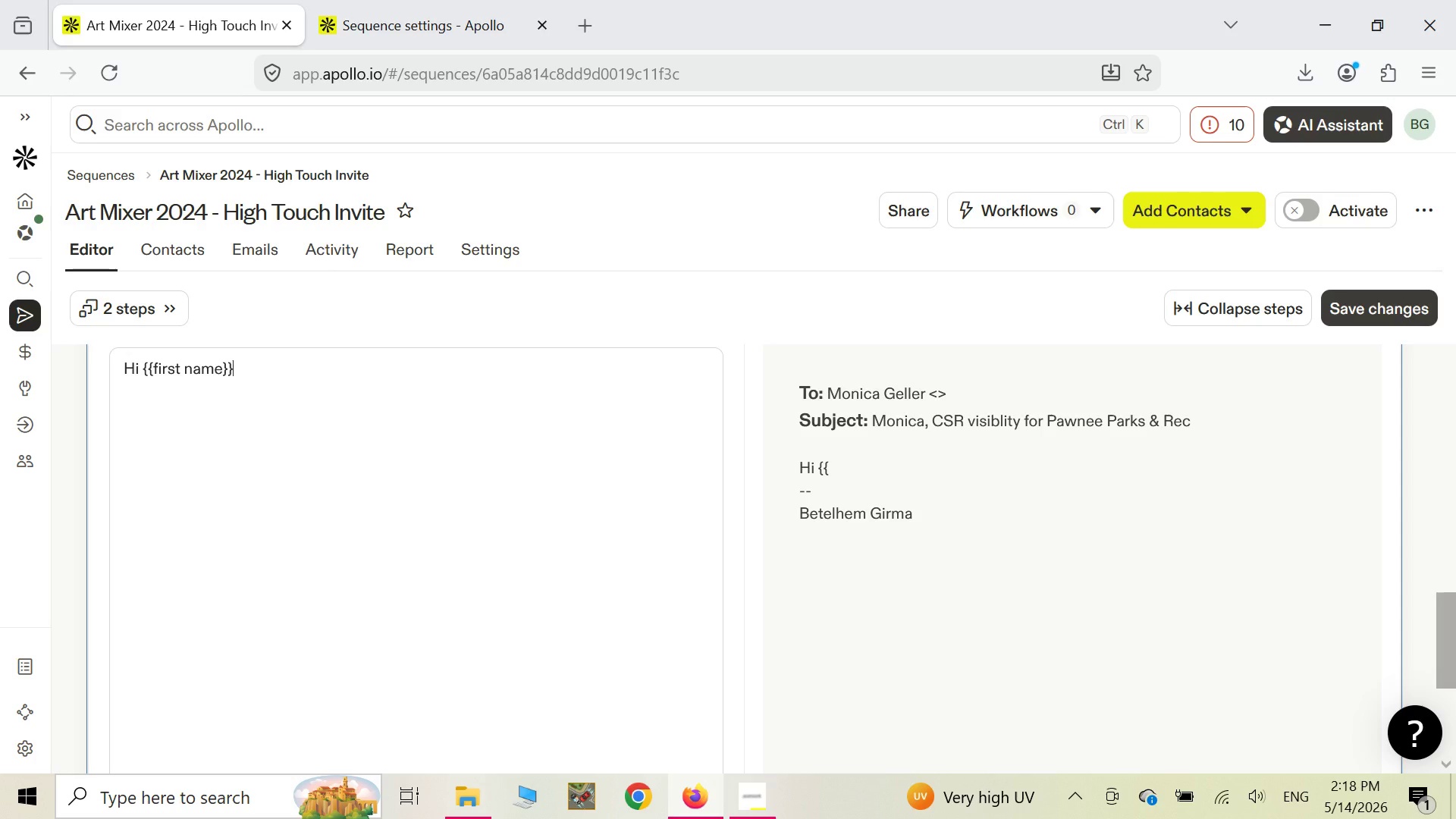 
key(Comma)
 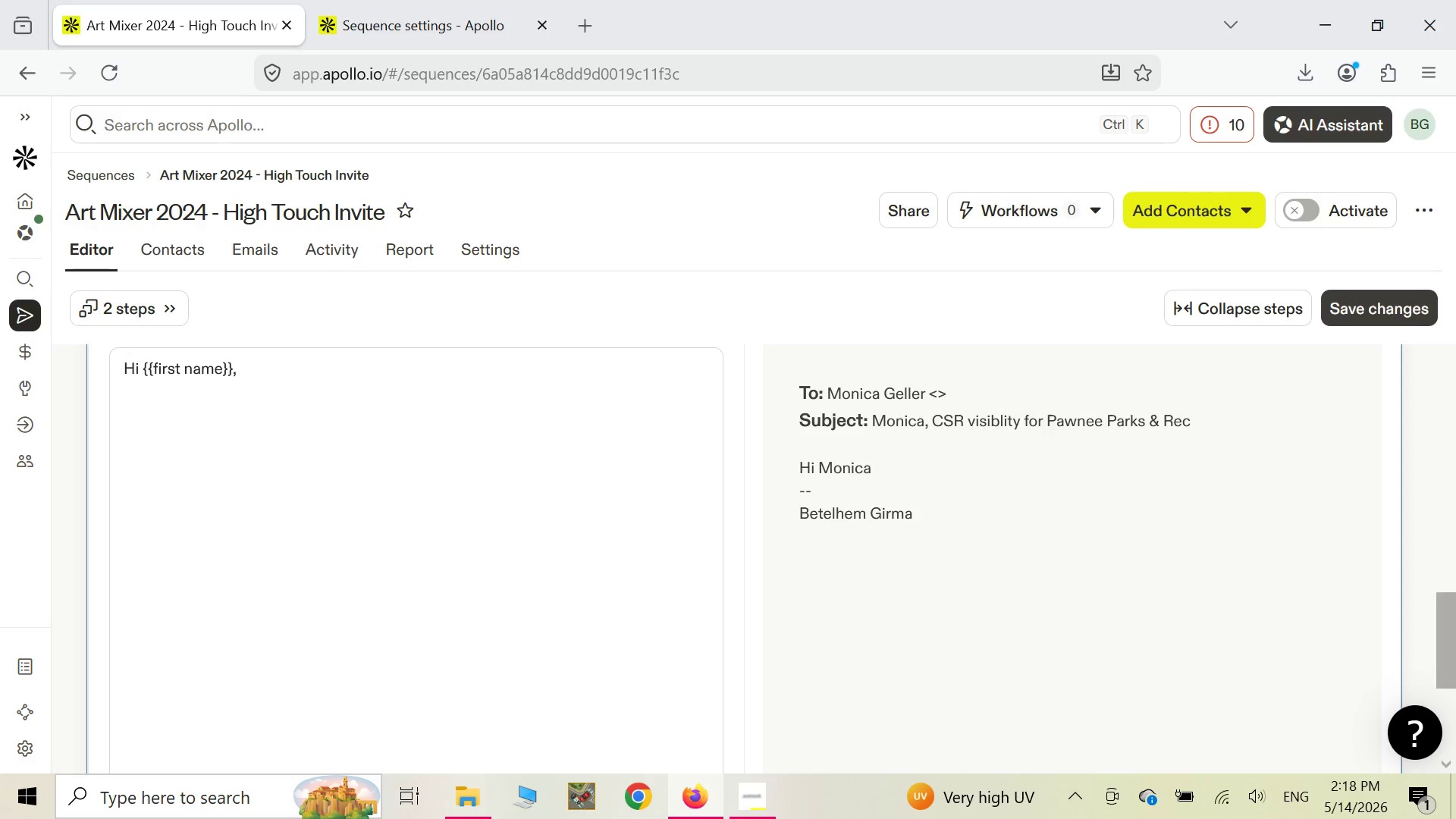 
key(Enter)
 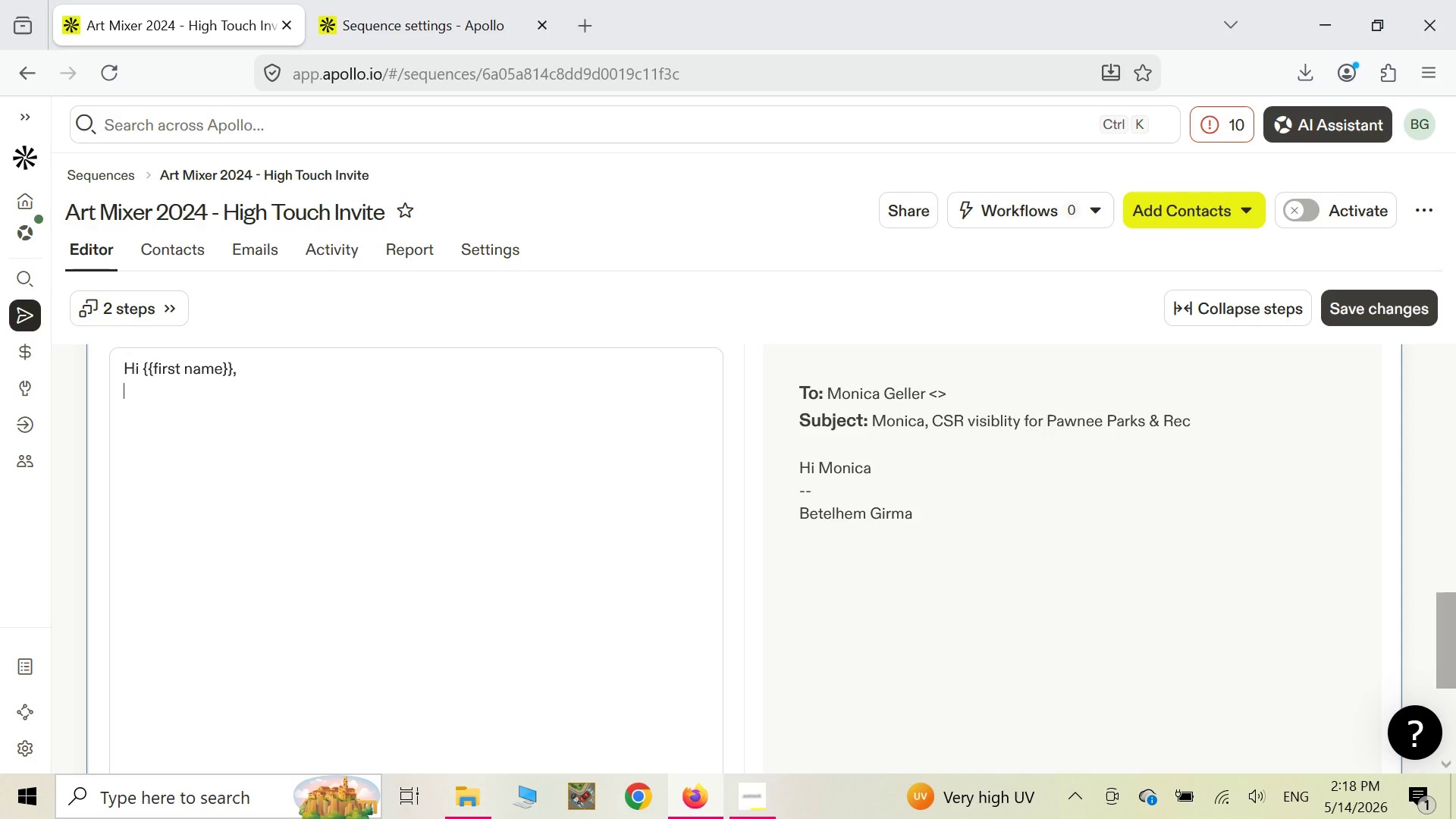 
key(Enter)
 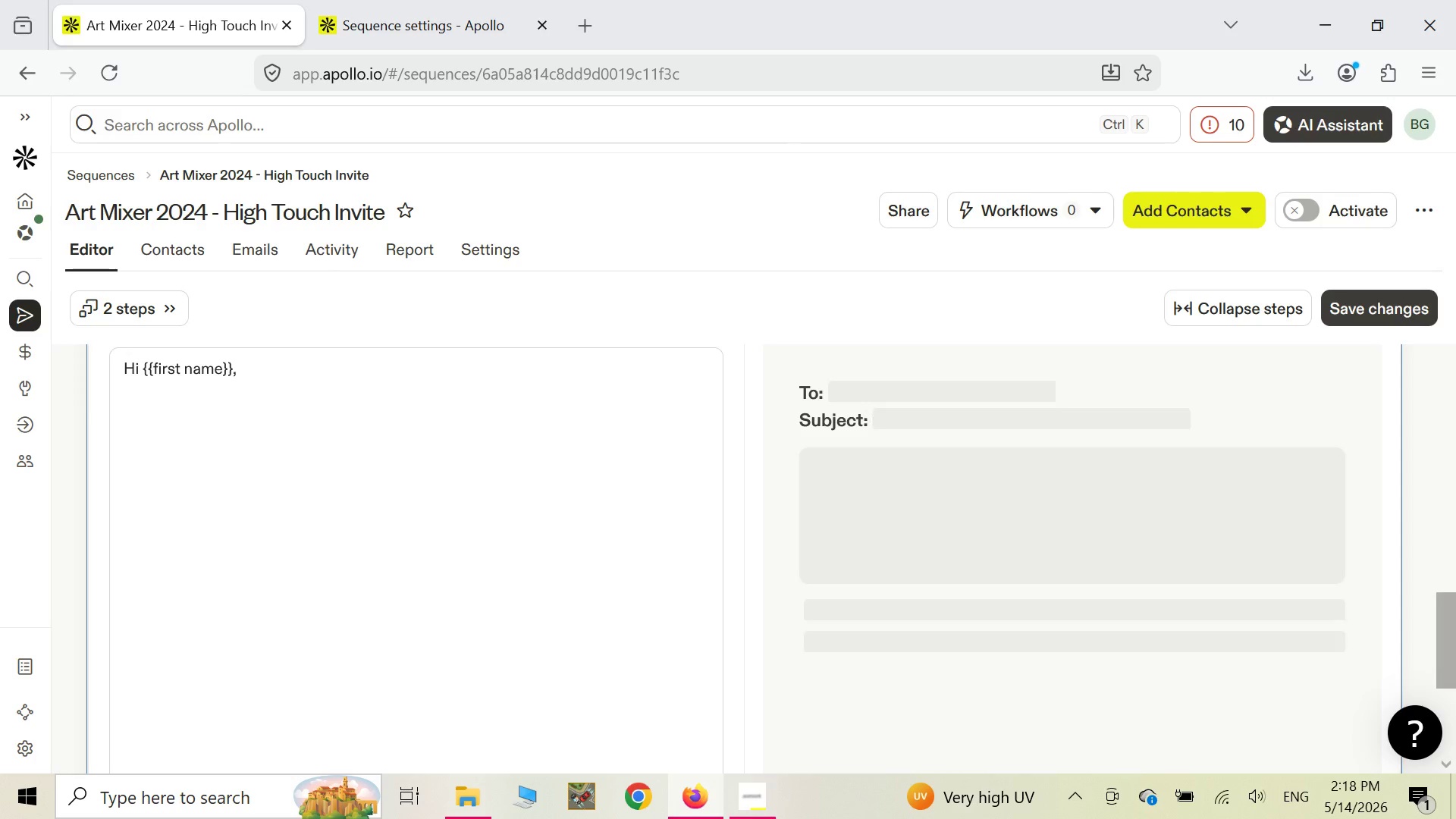 
type(Follo)
 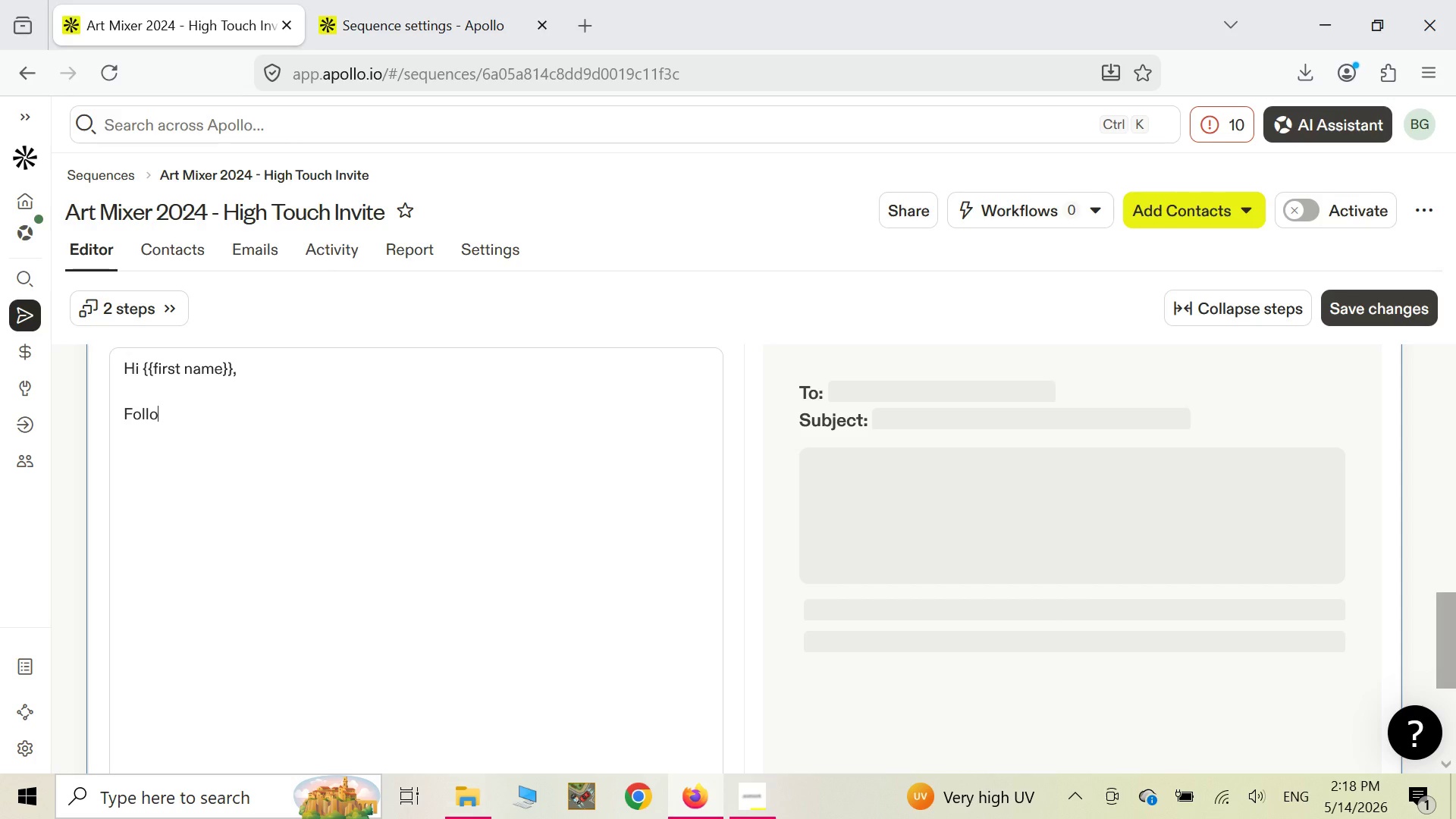 
type(wing up on the "Art in the Alley)
 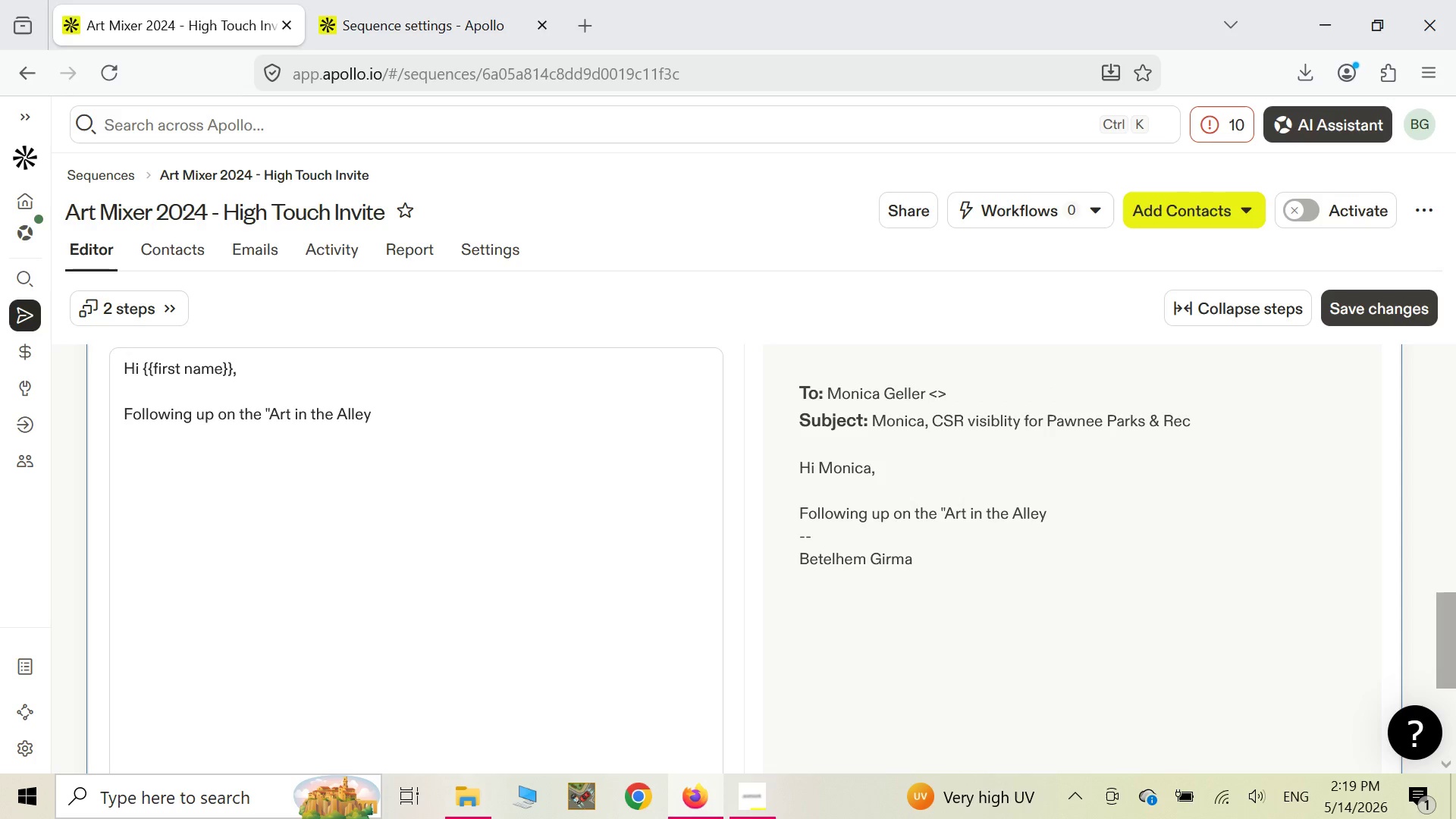 
wait(5.5)
 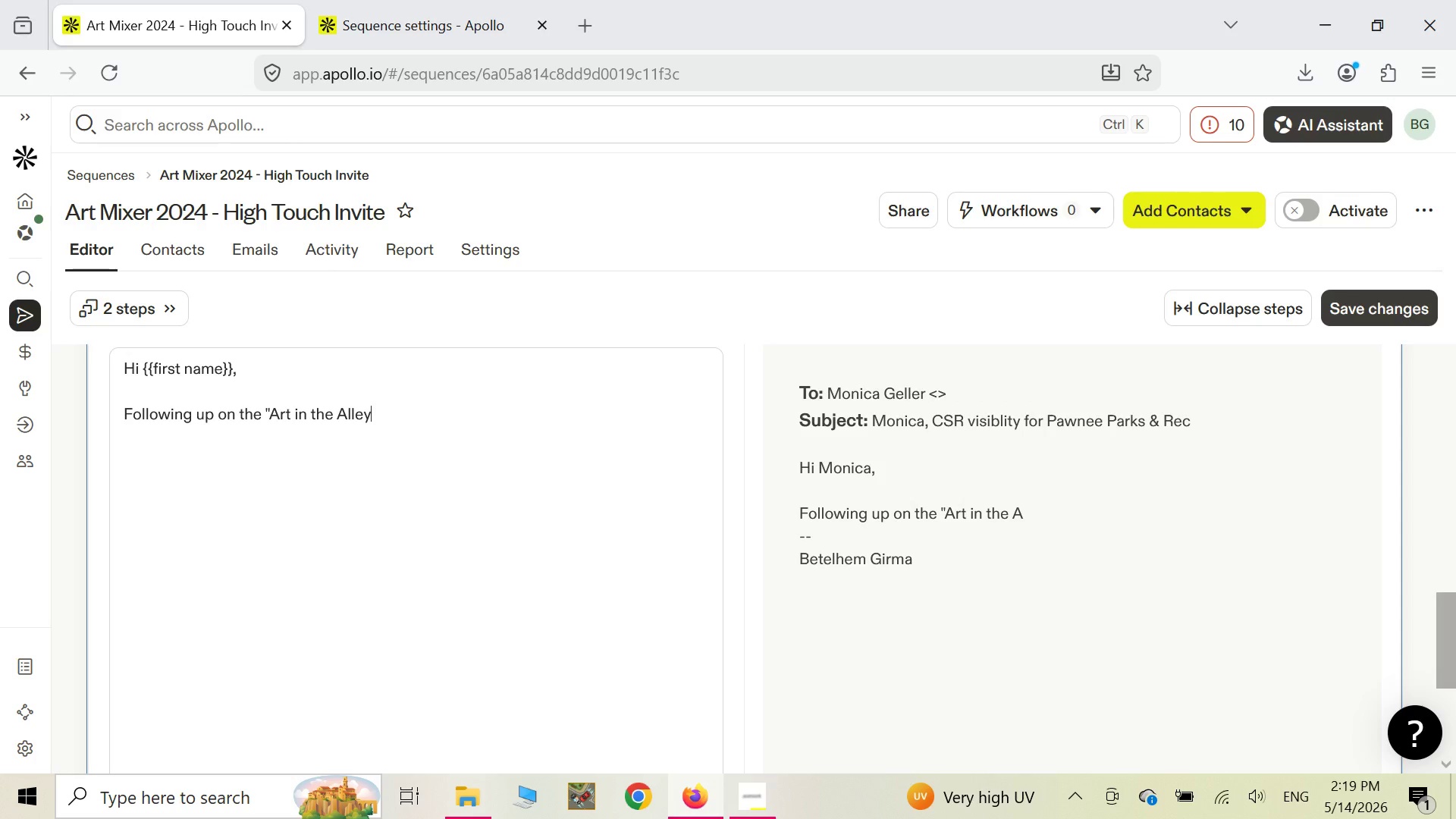 
key(Shift+ShiftLeft)
 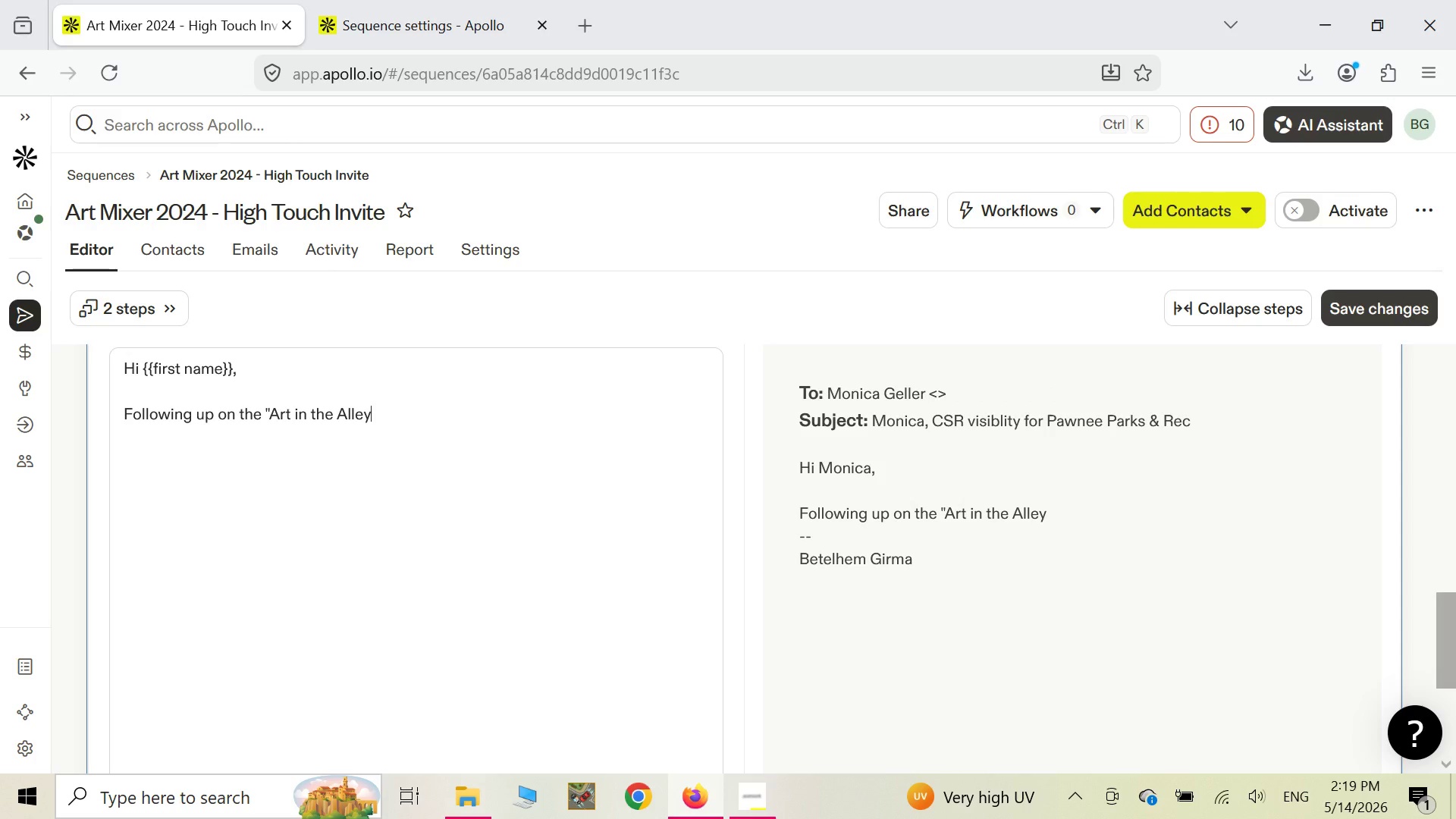 
key(Shift+Quote)
 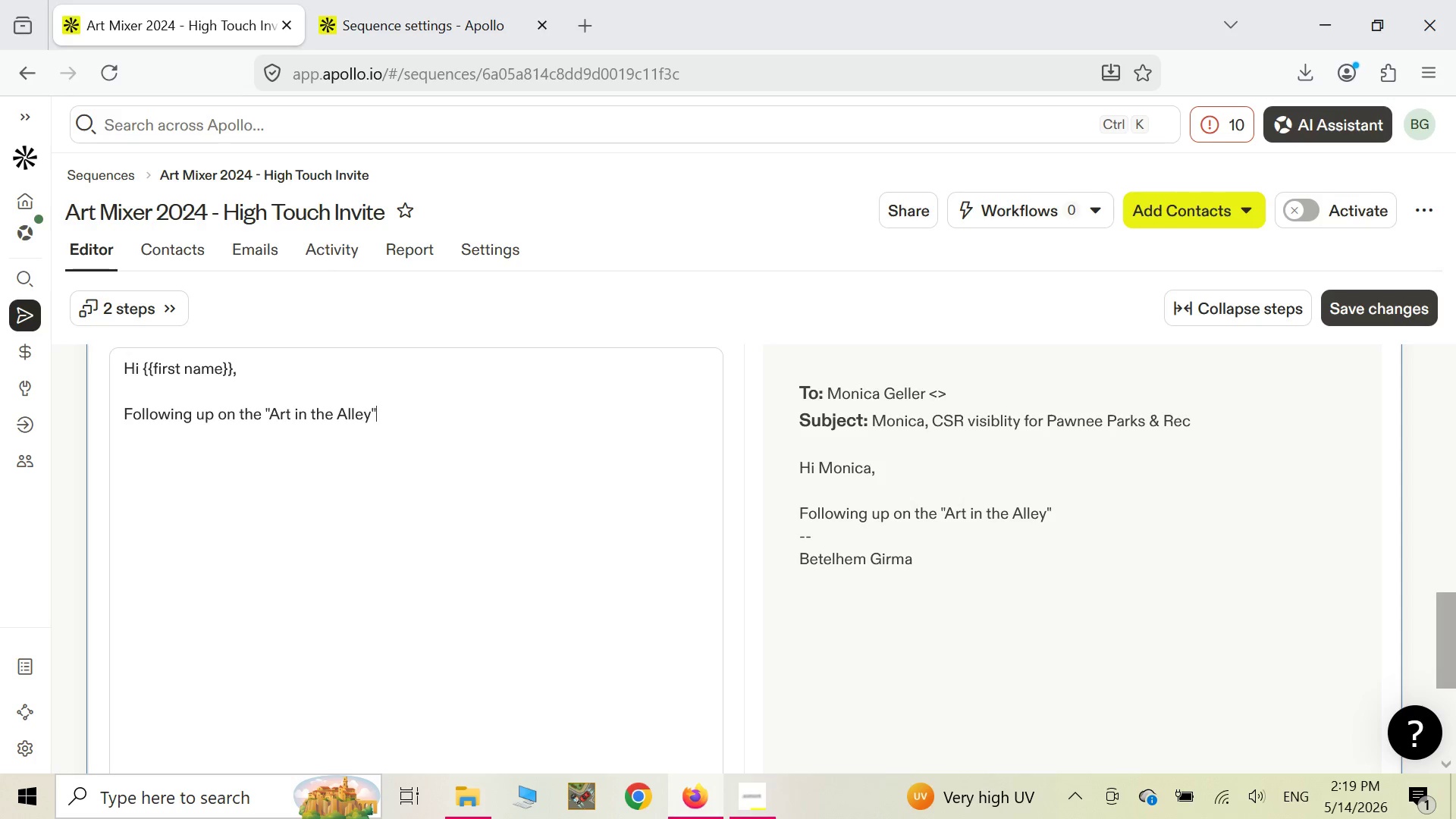 
type( mixer )
 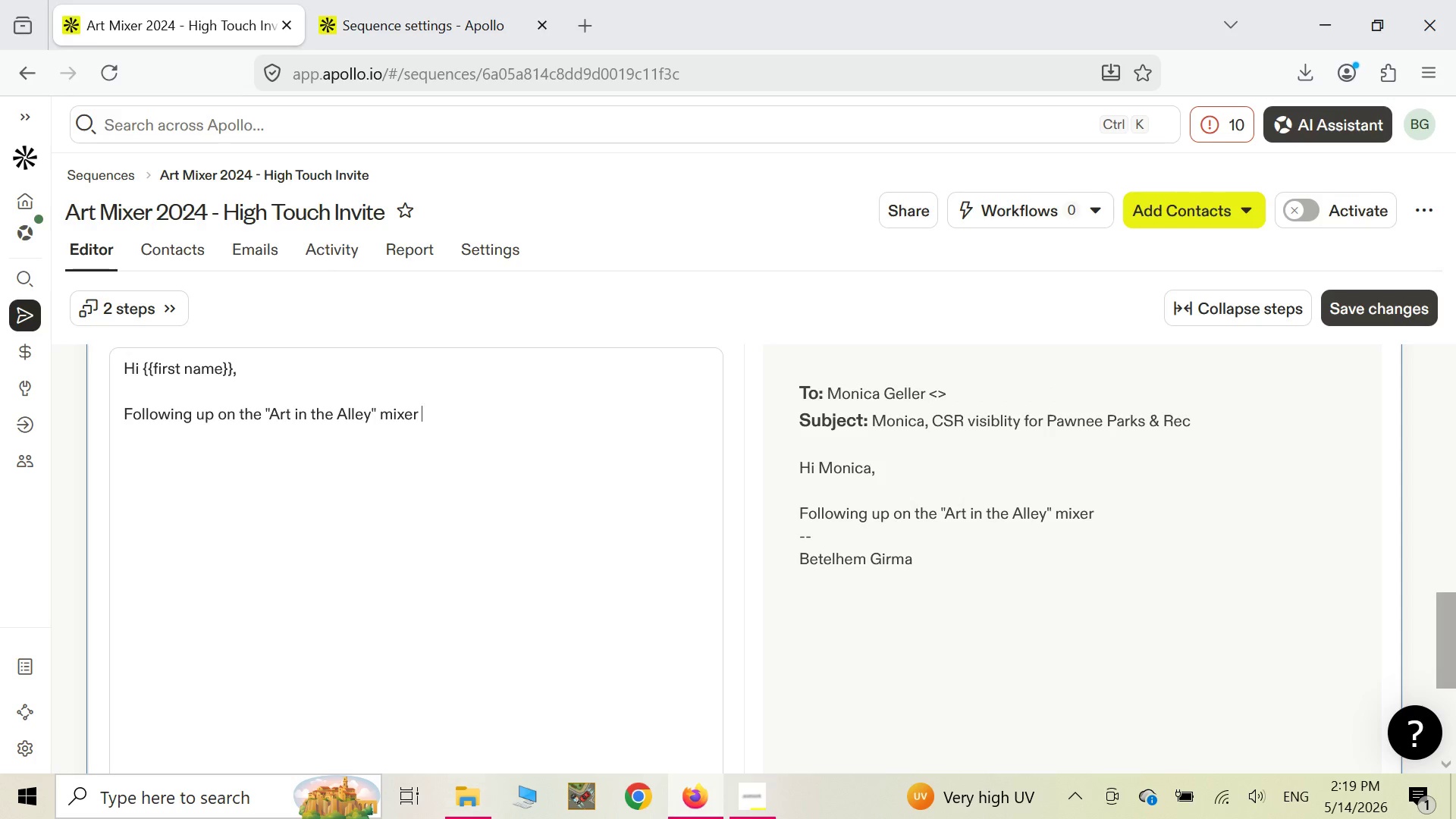 
key(Backspace)
type(. I want )
 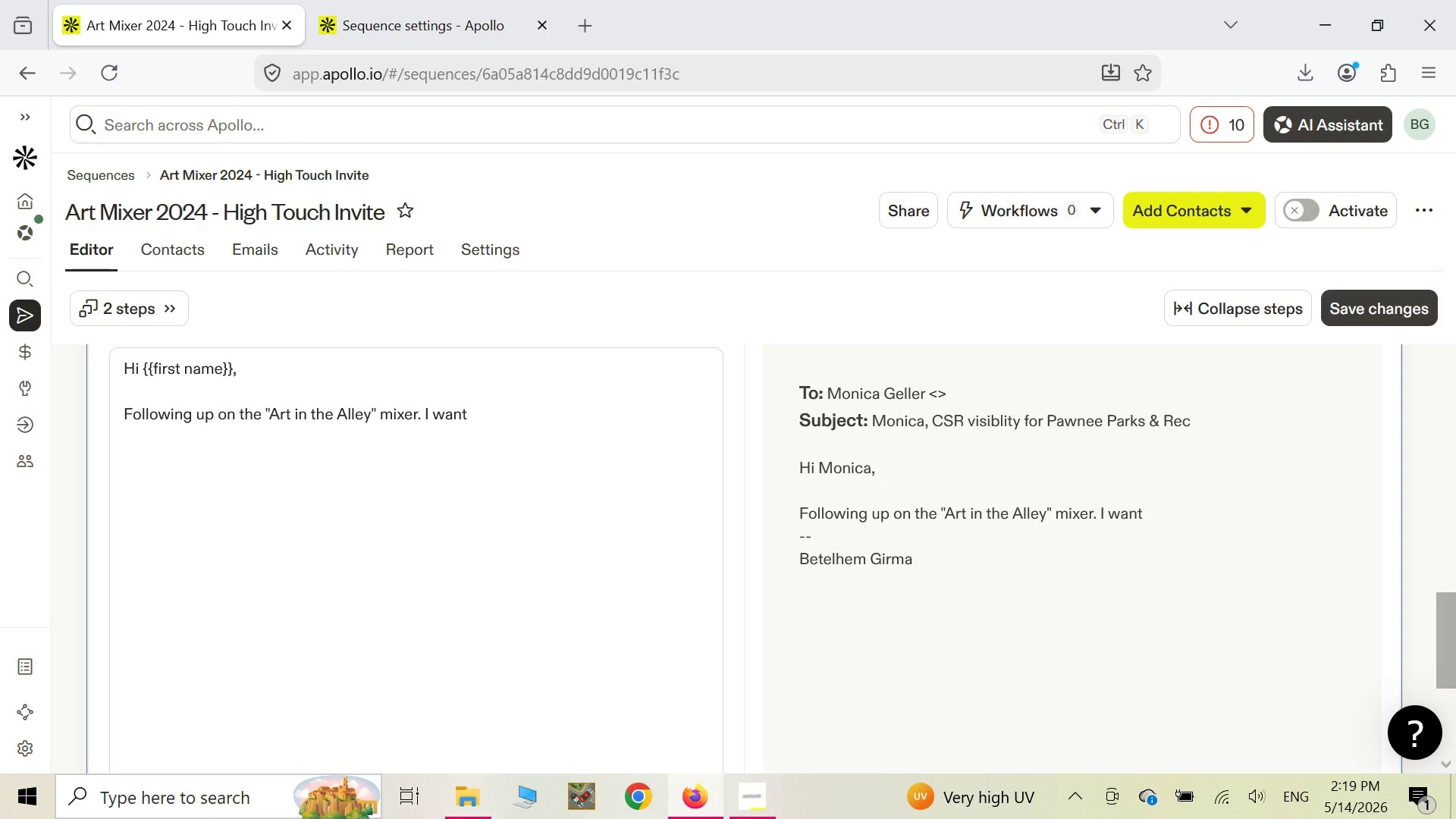 
type(to share specifically how this benefits {{)
 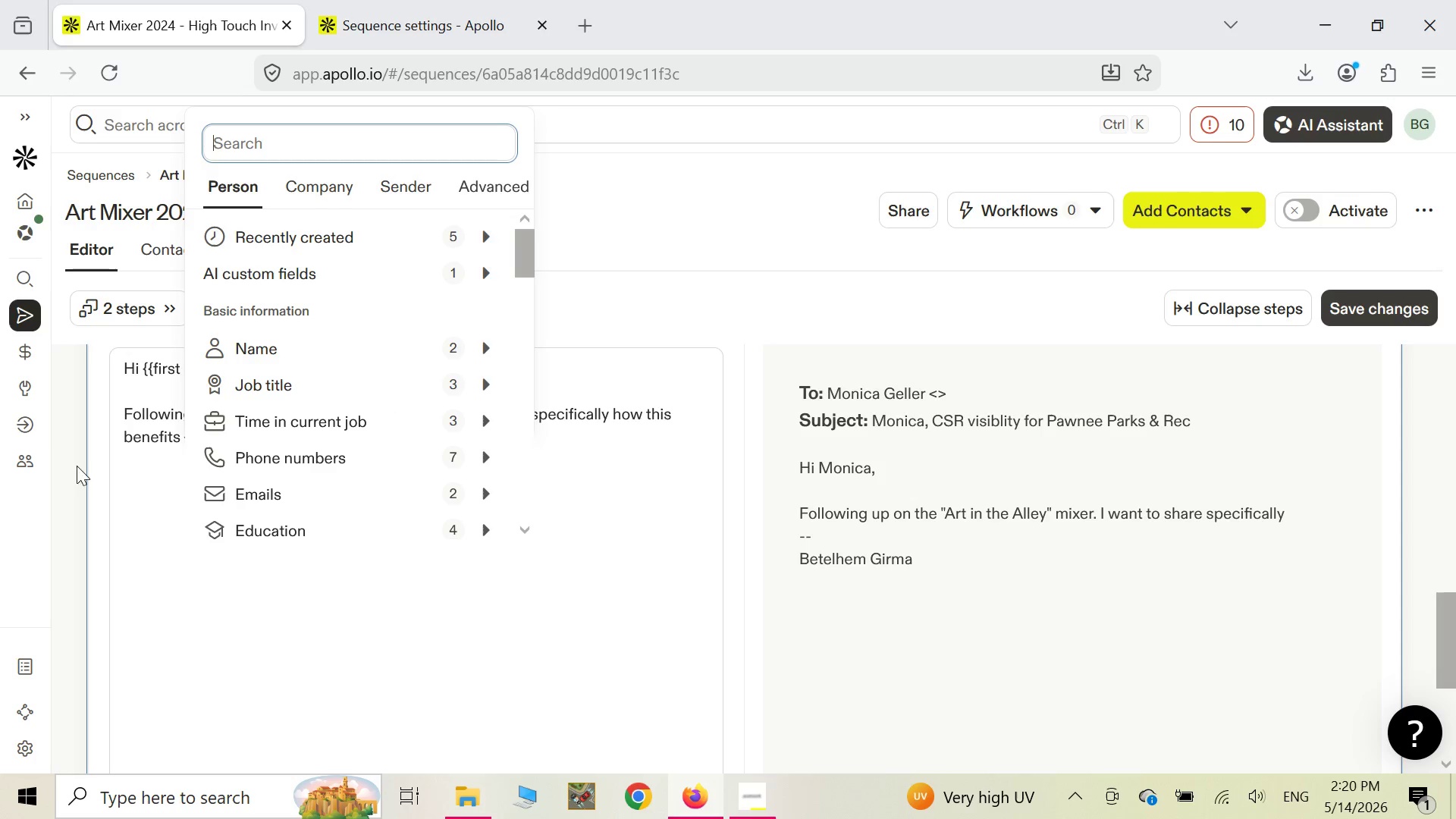 
left_click([158, 516])
 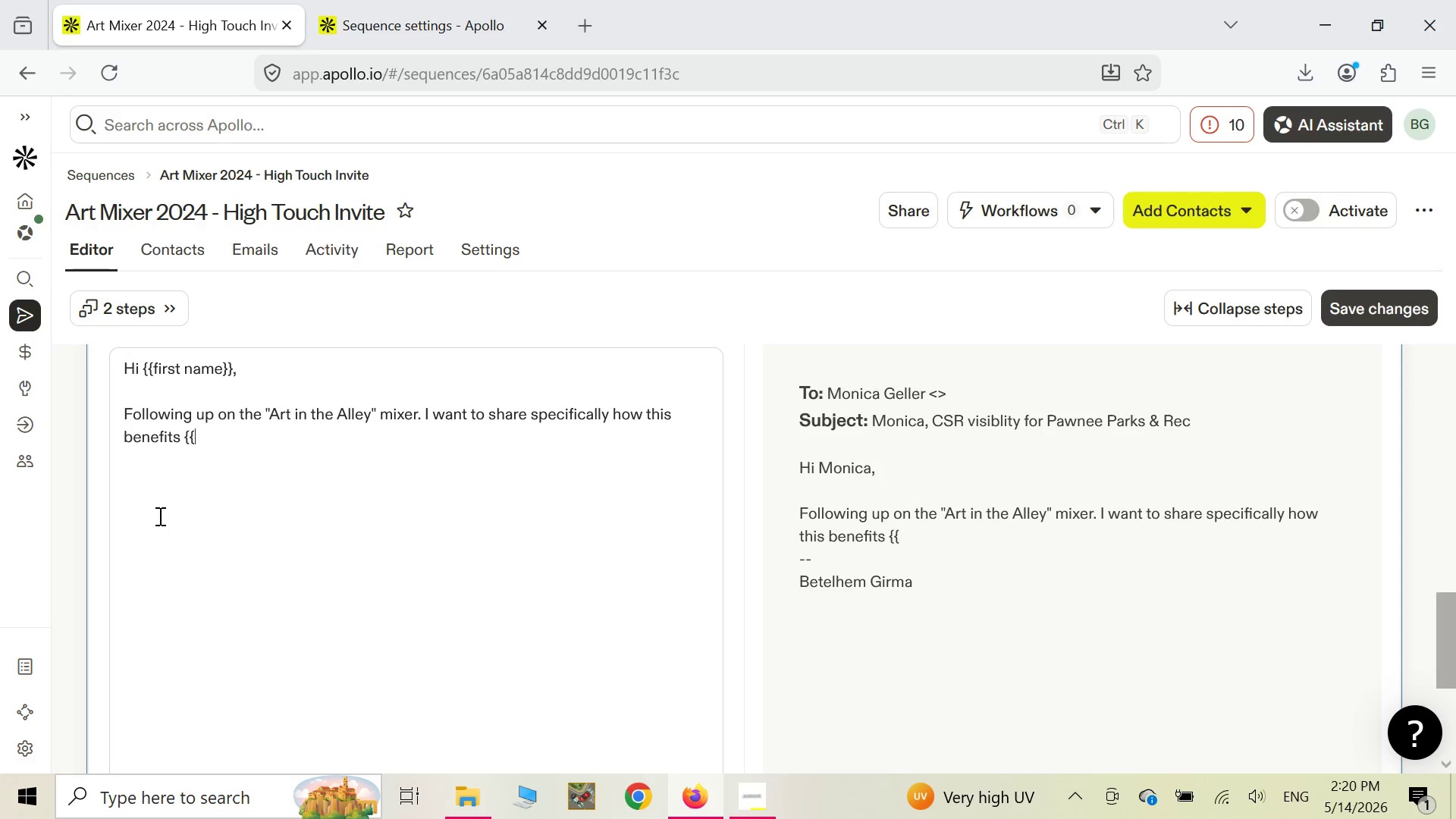 
type(company name}})
 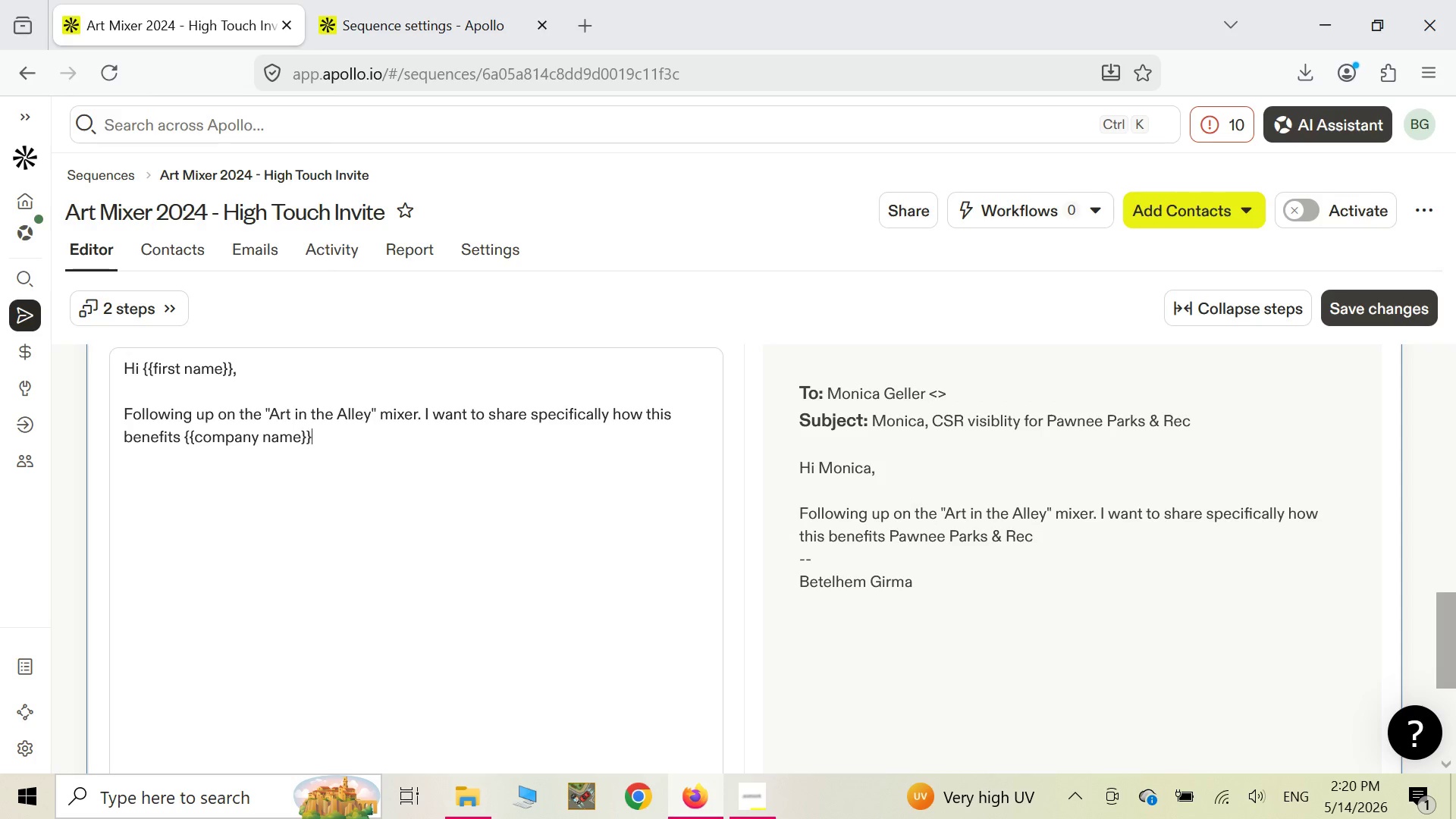 
wait(10.91)
 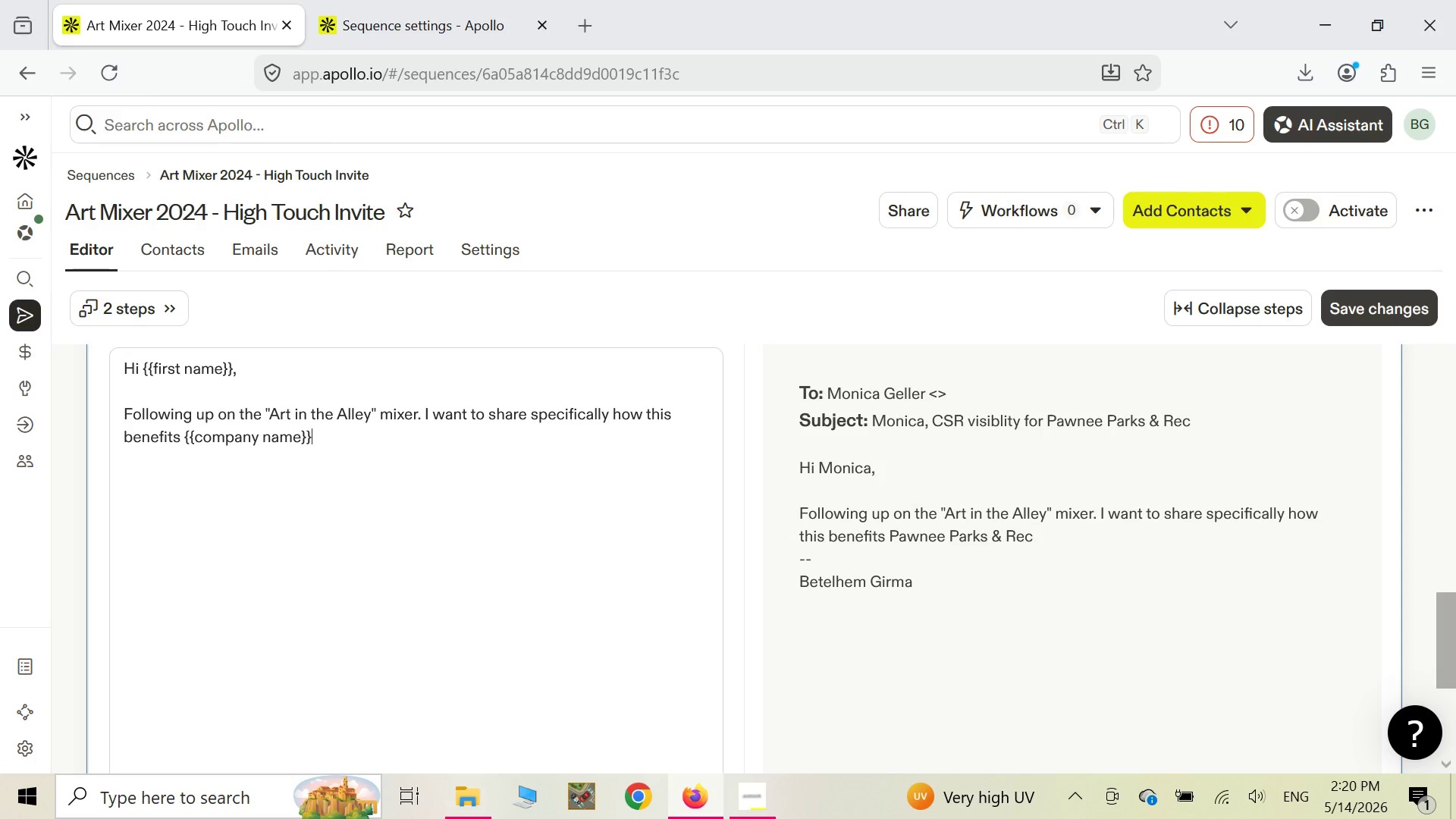 
key(Period)
 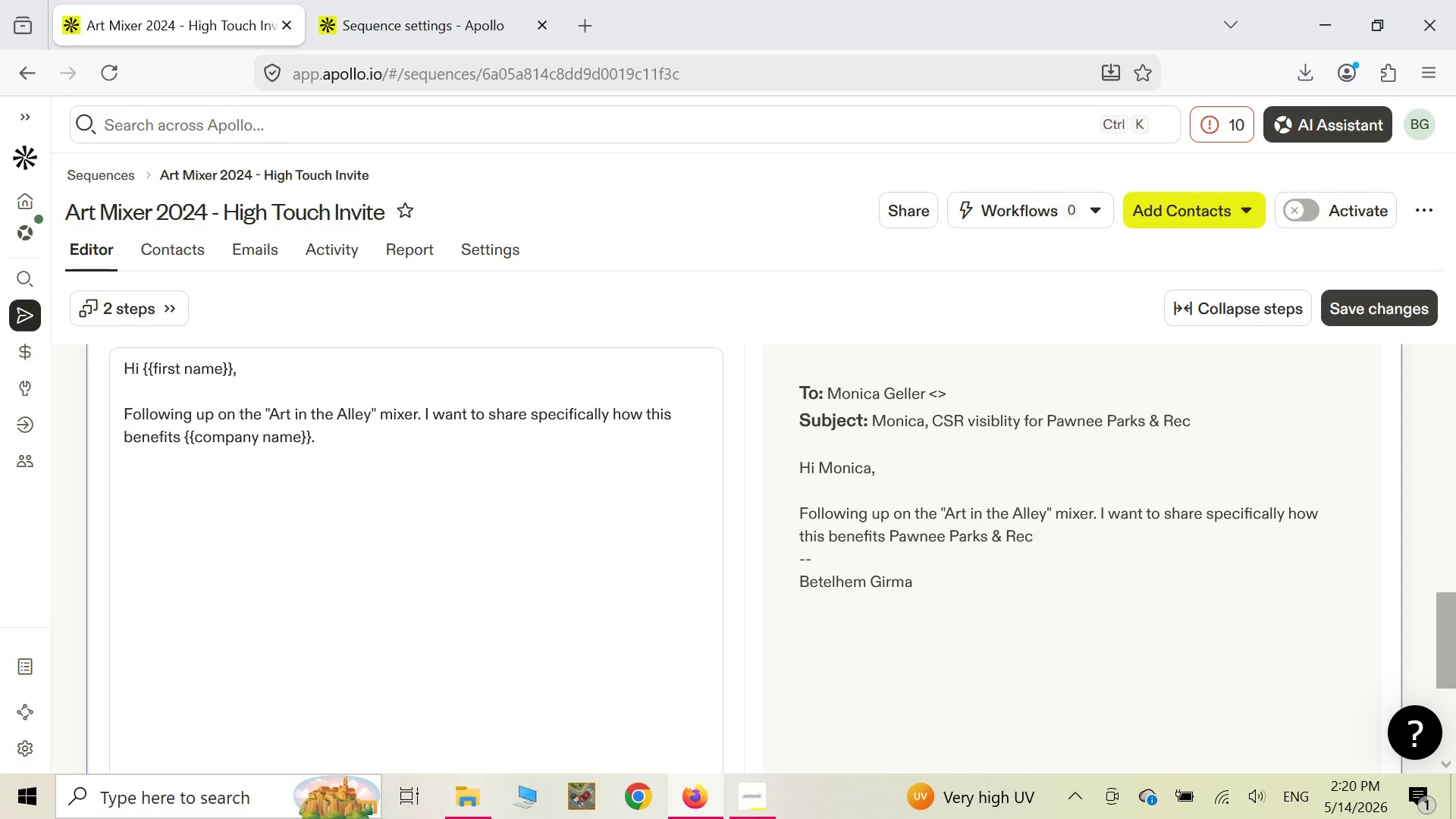 
key(Enter)
 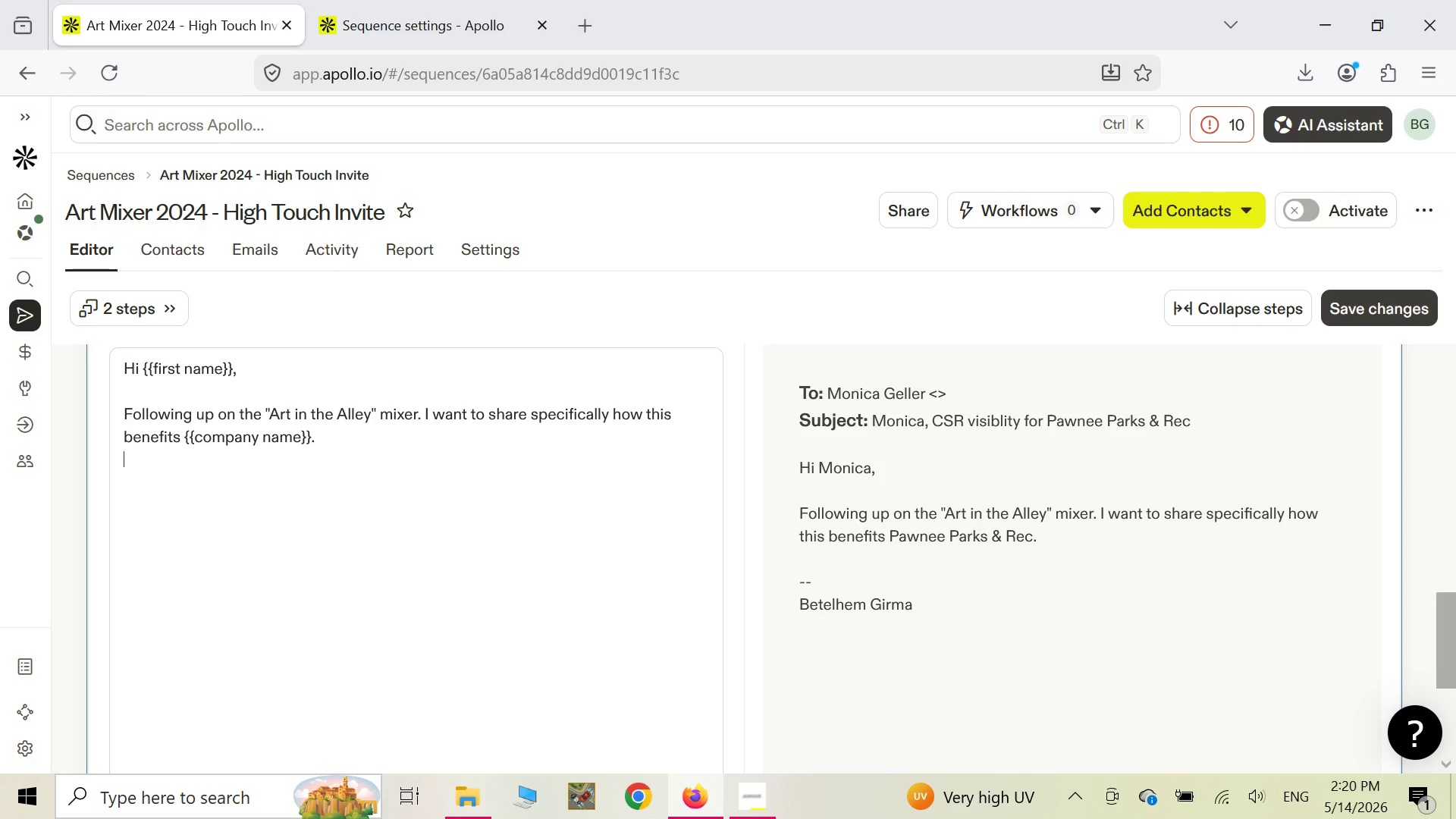 
wait(19.08)
 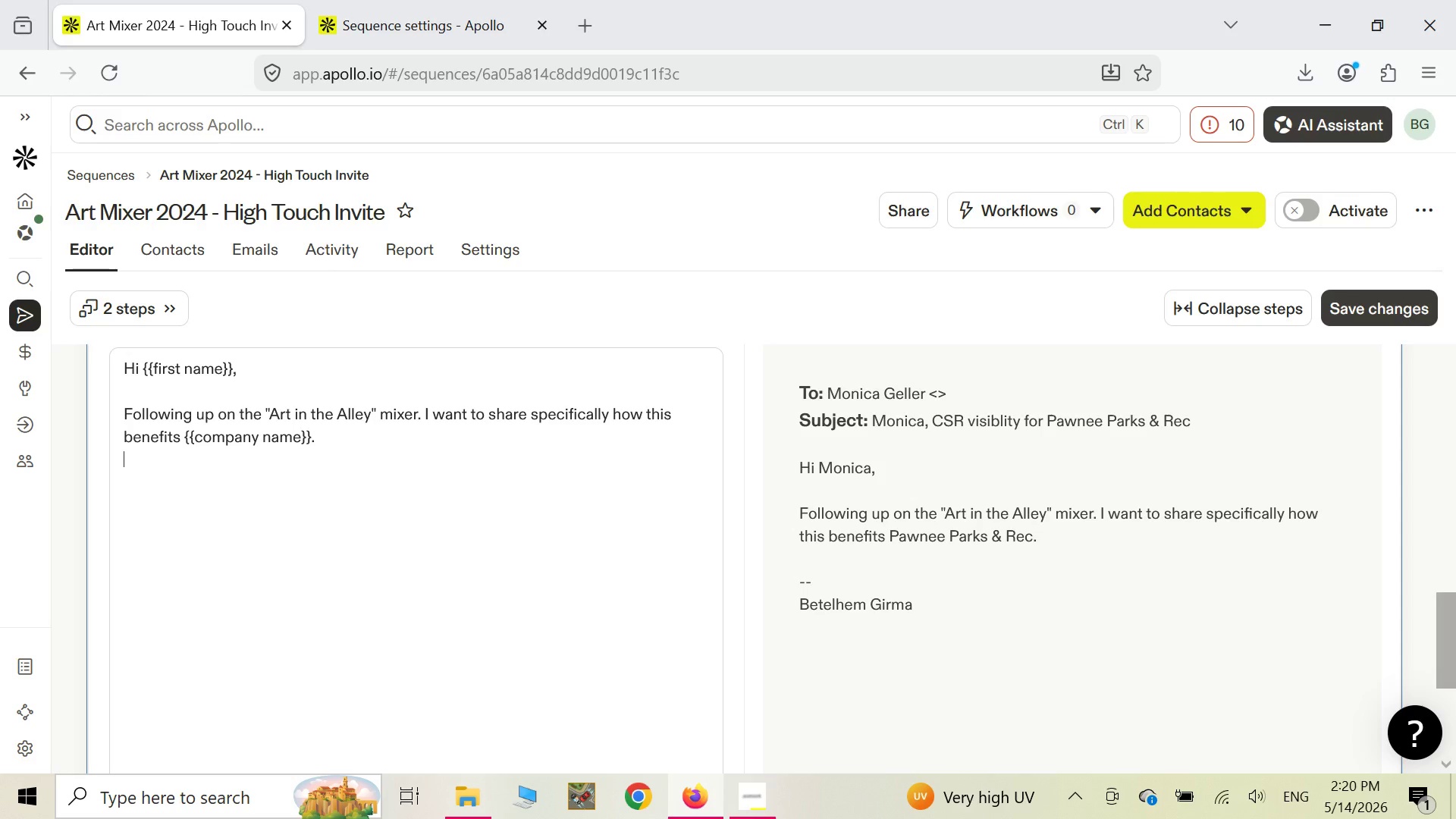 
key(Enter)
 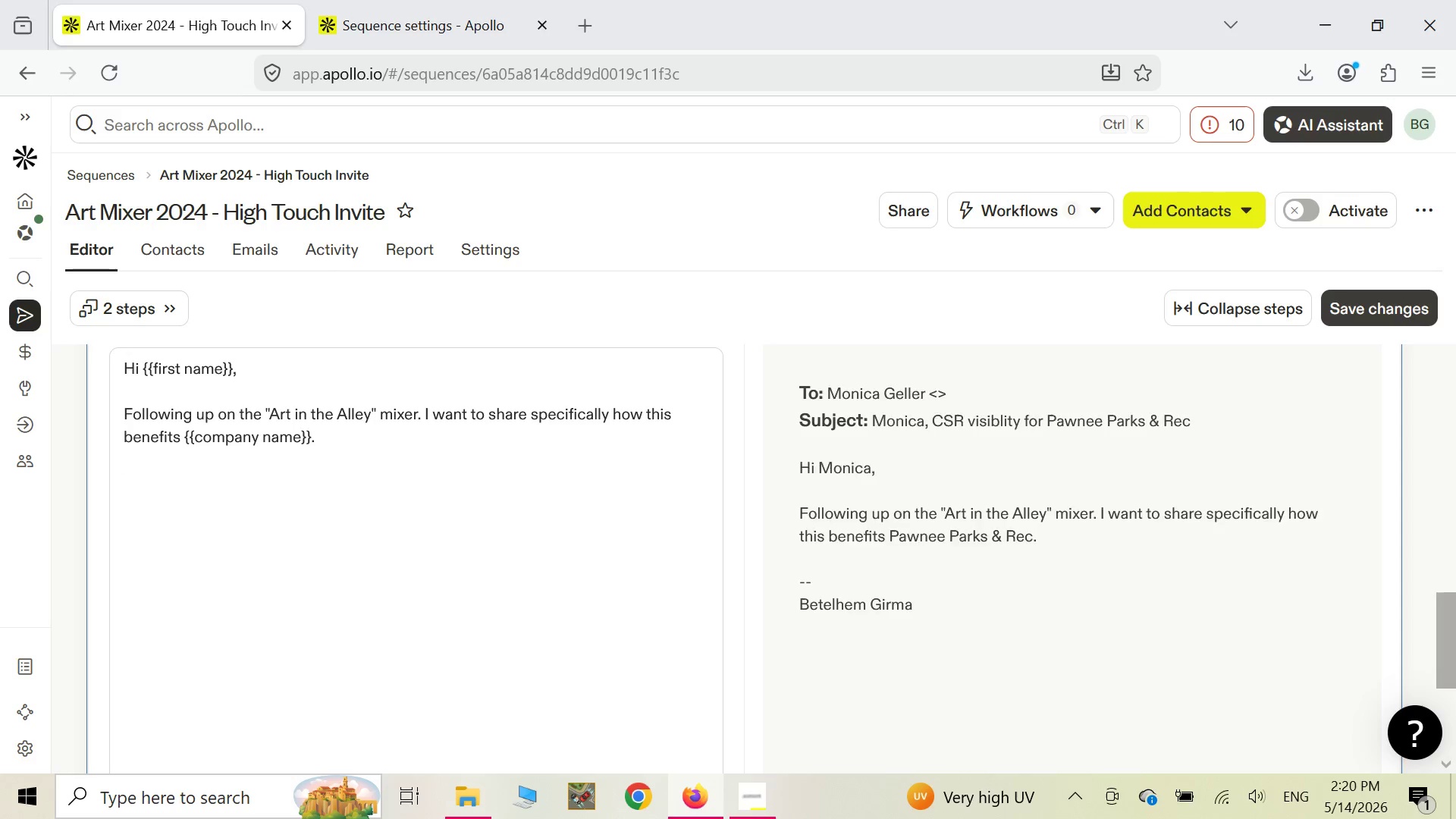 
type(Spon)
 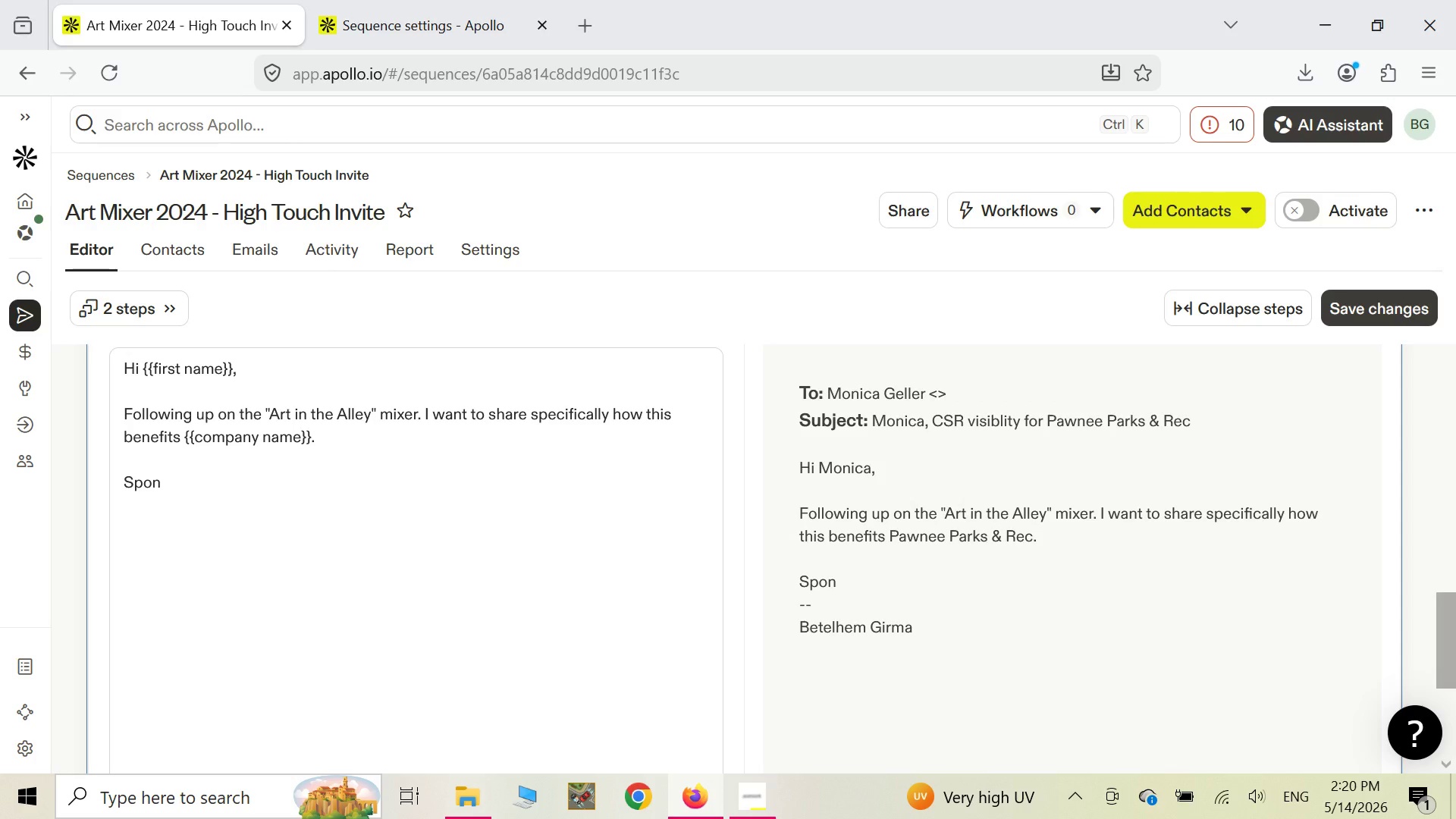 
wait(6.77)
 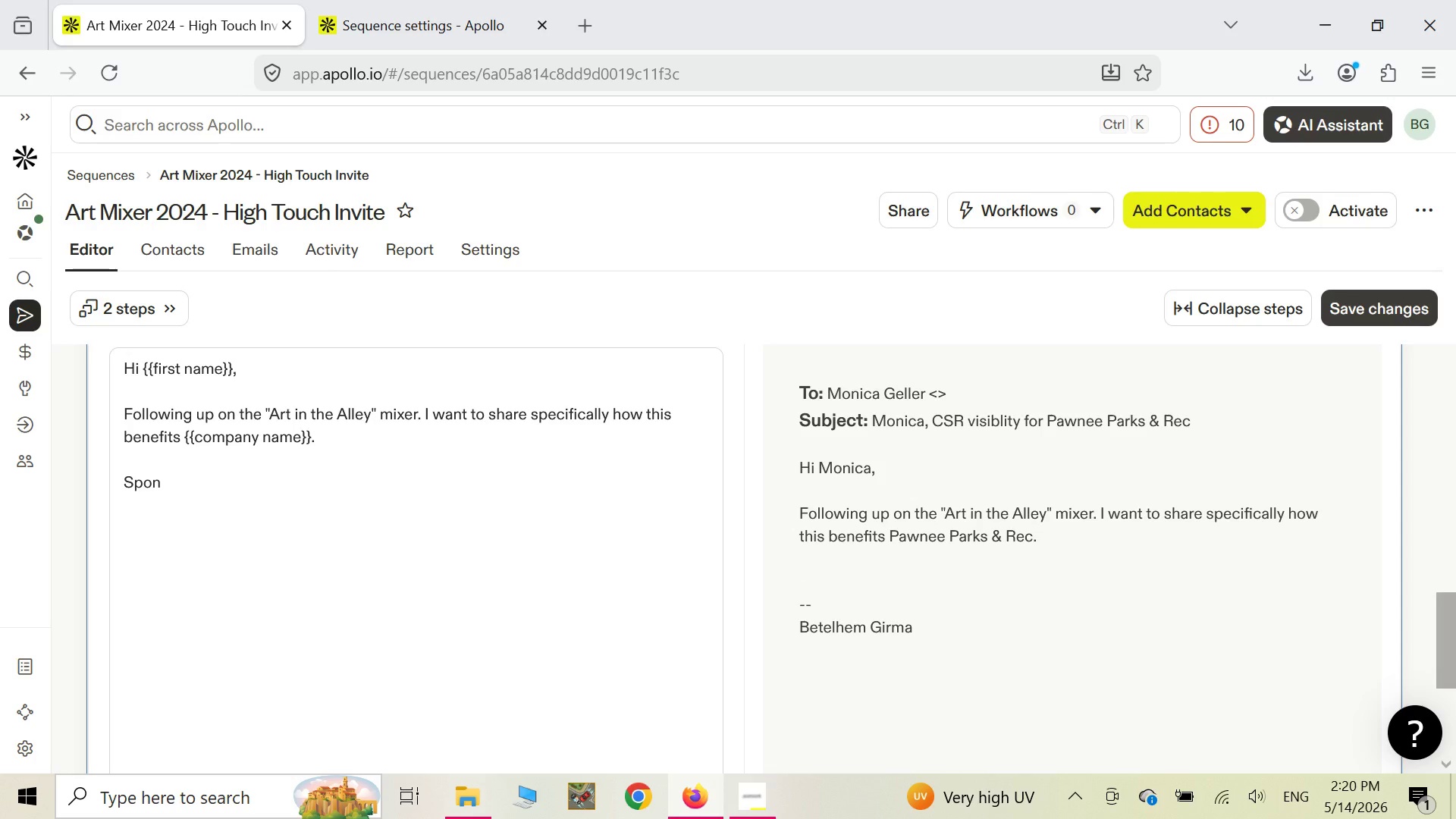 
type(soring local )
 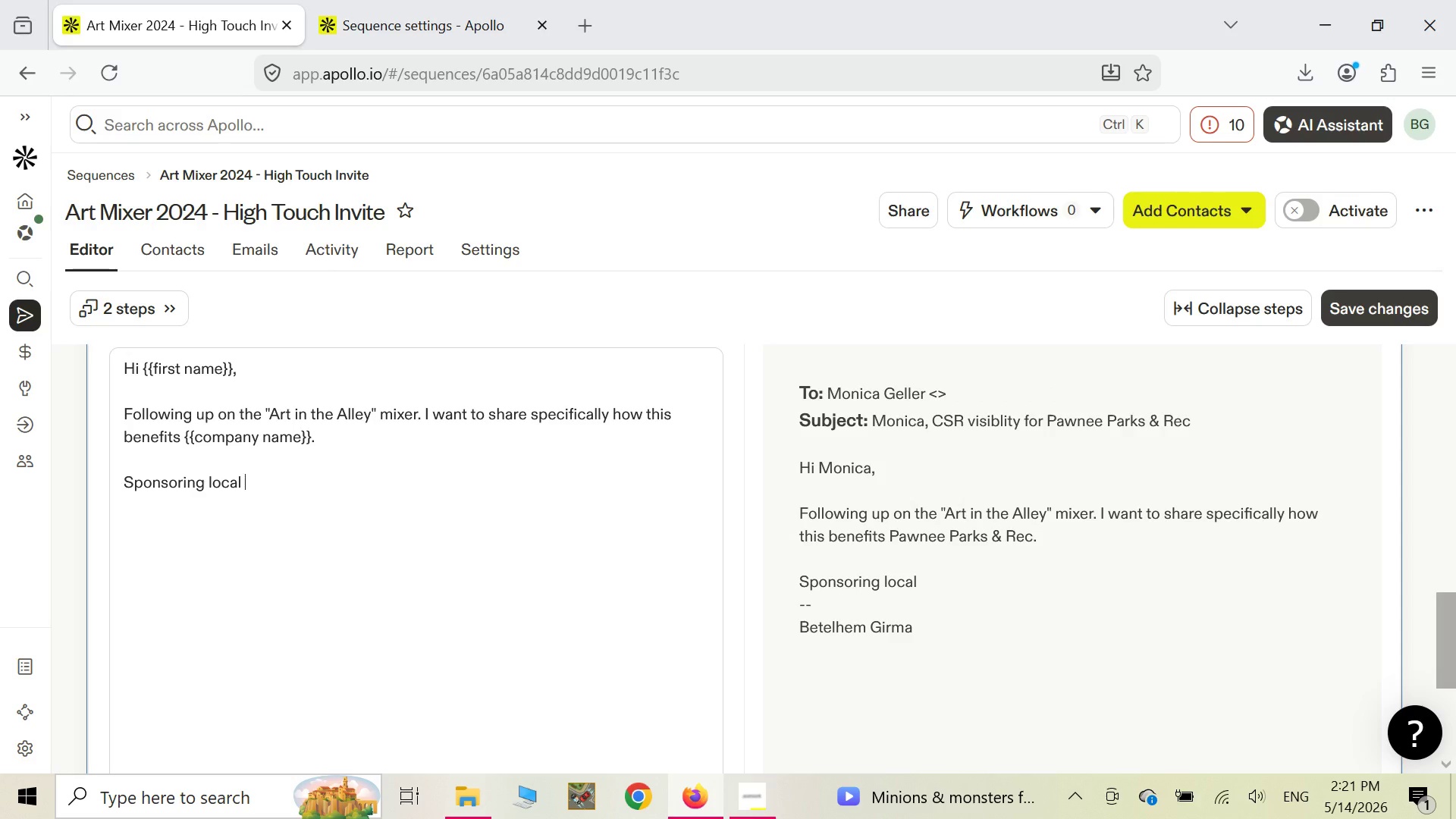 
key(P)
 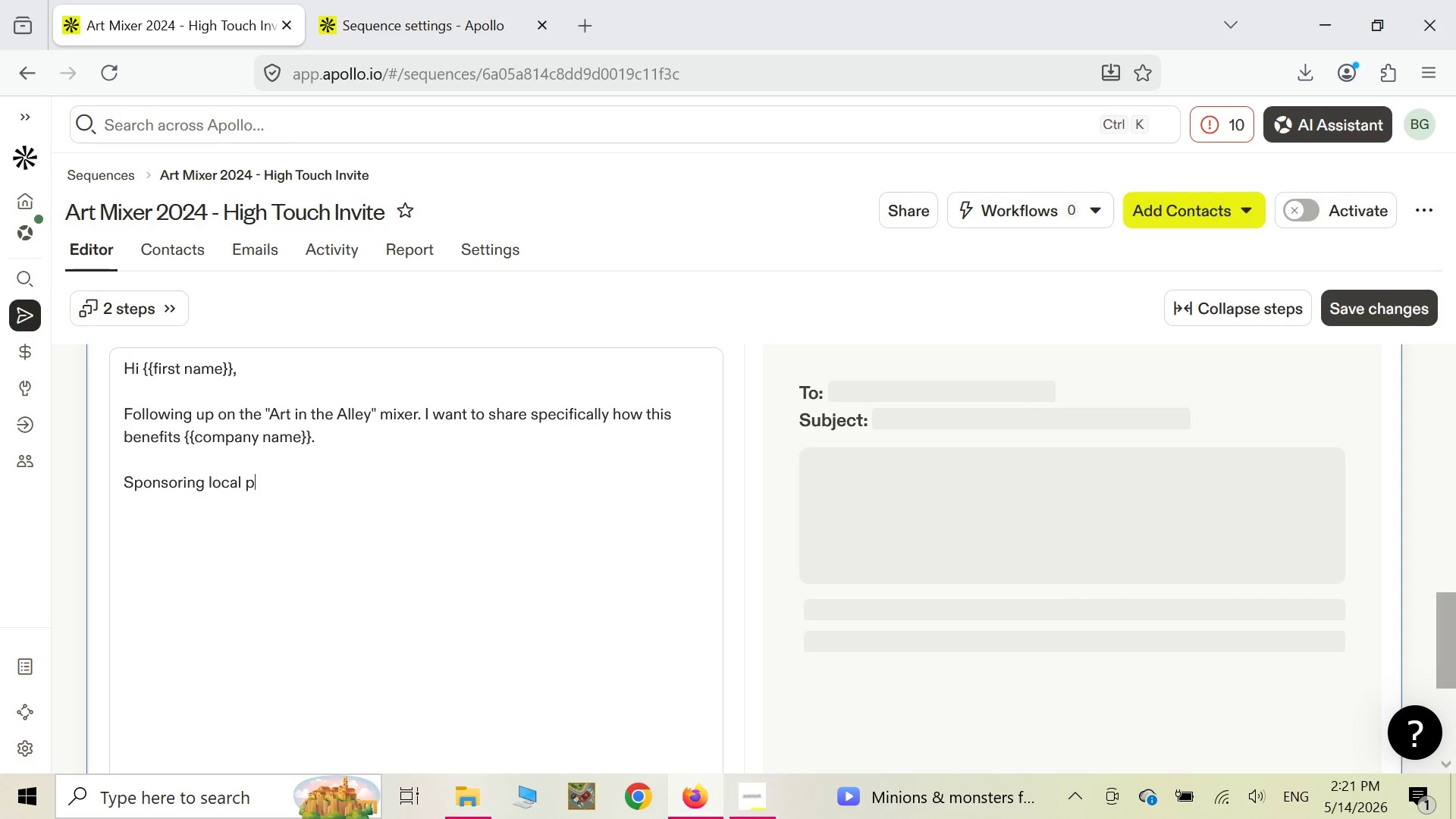 
type(ublic art )
 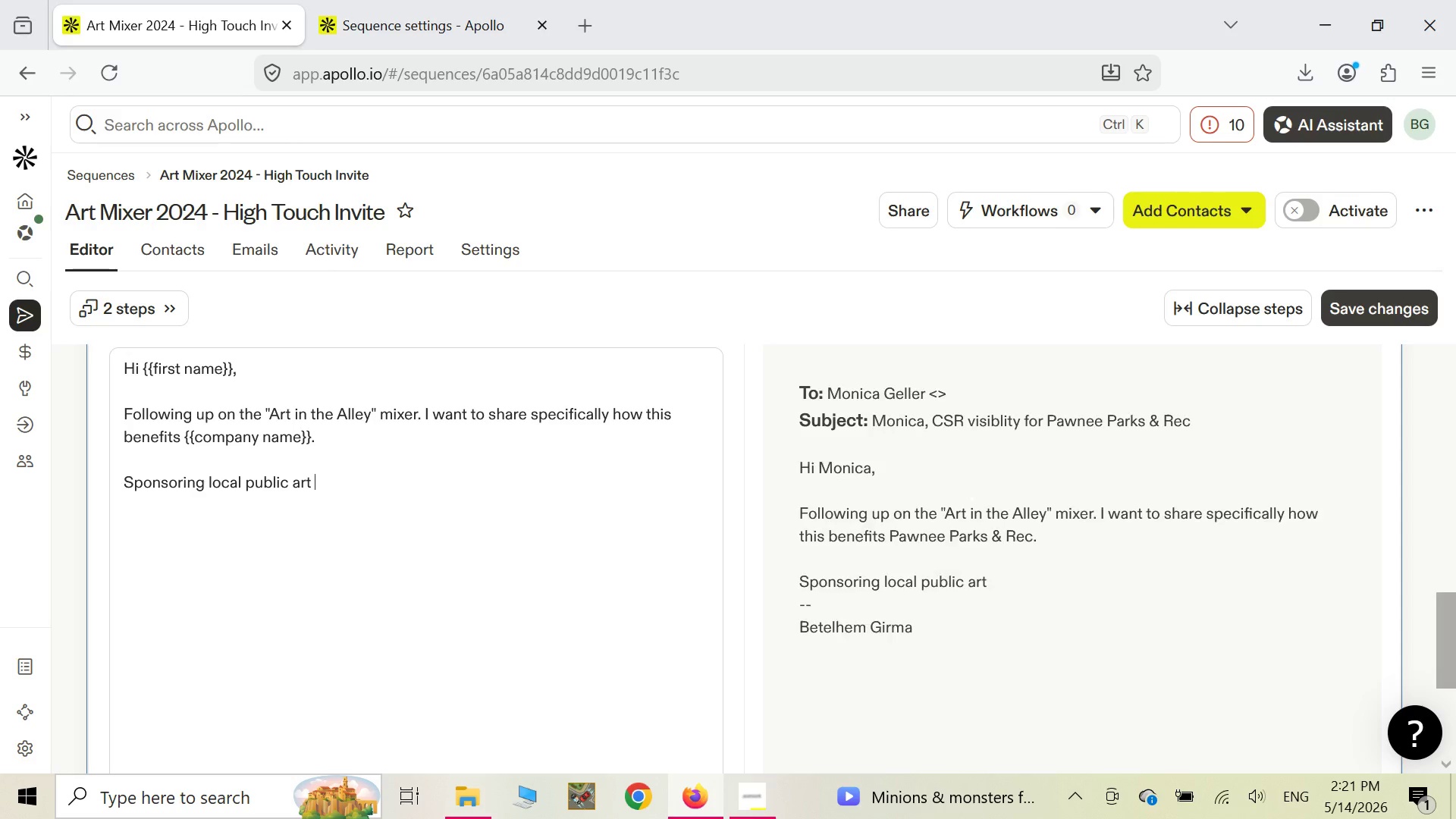 
type(is one of the )
 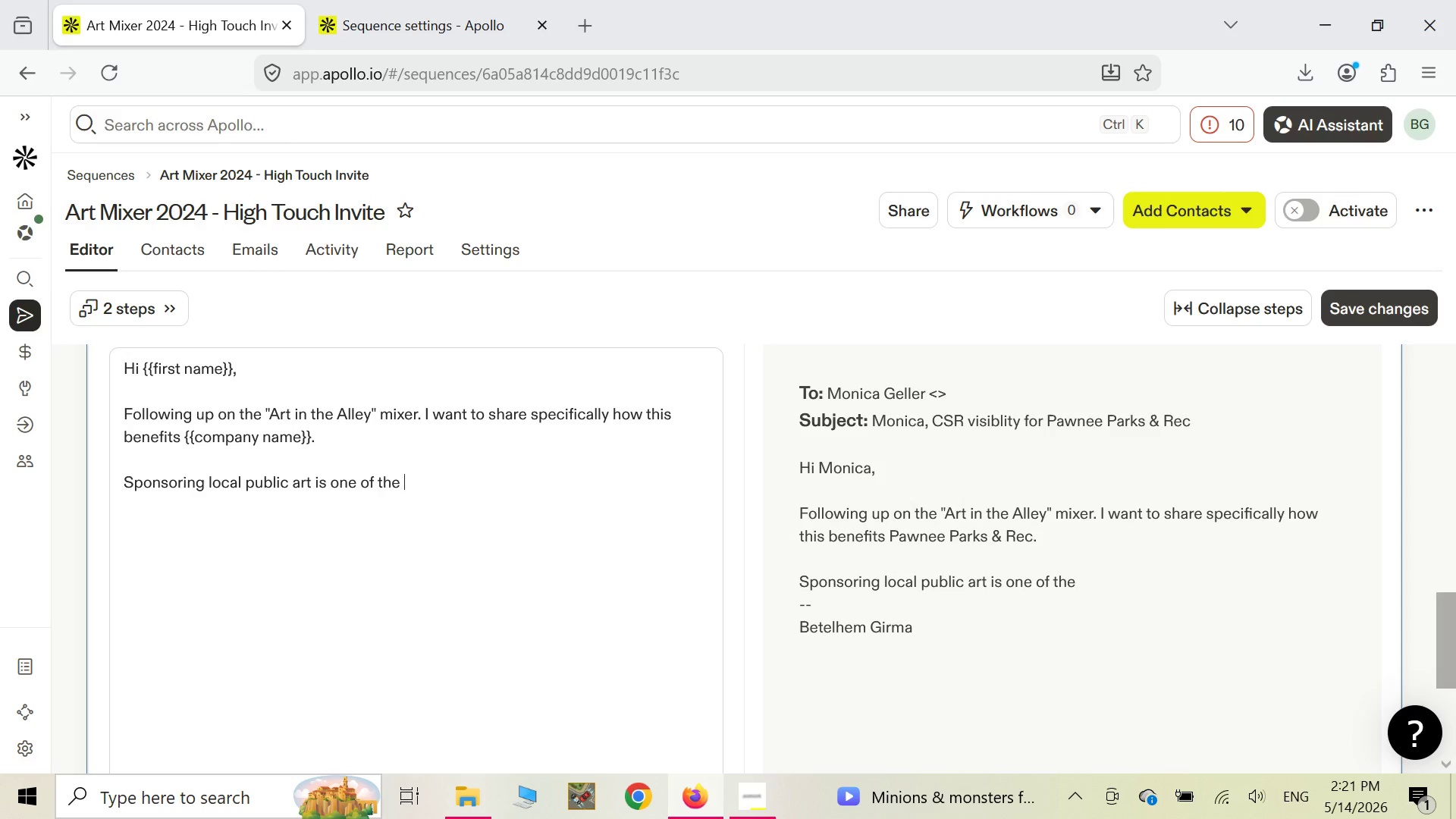 
wait(5.11)
 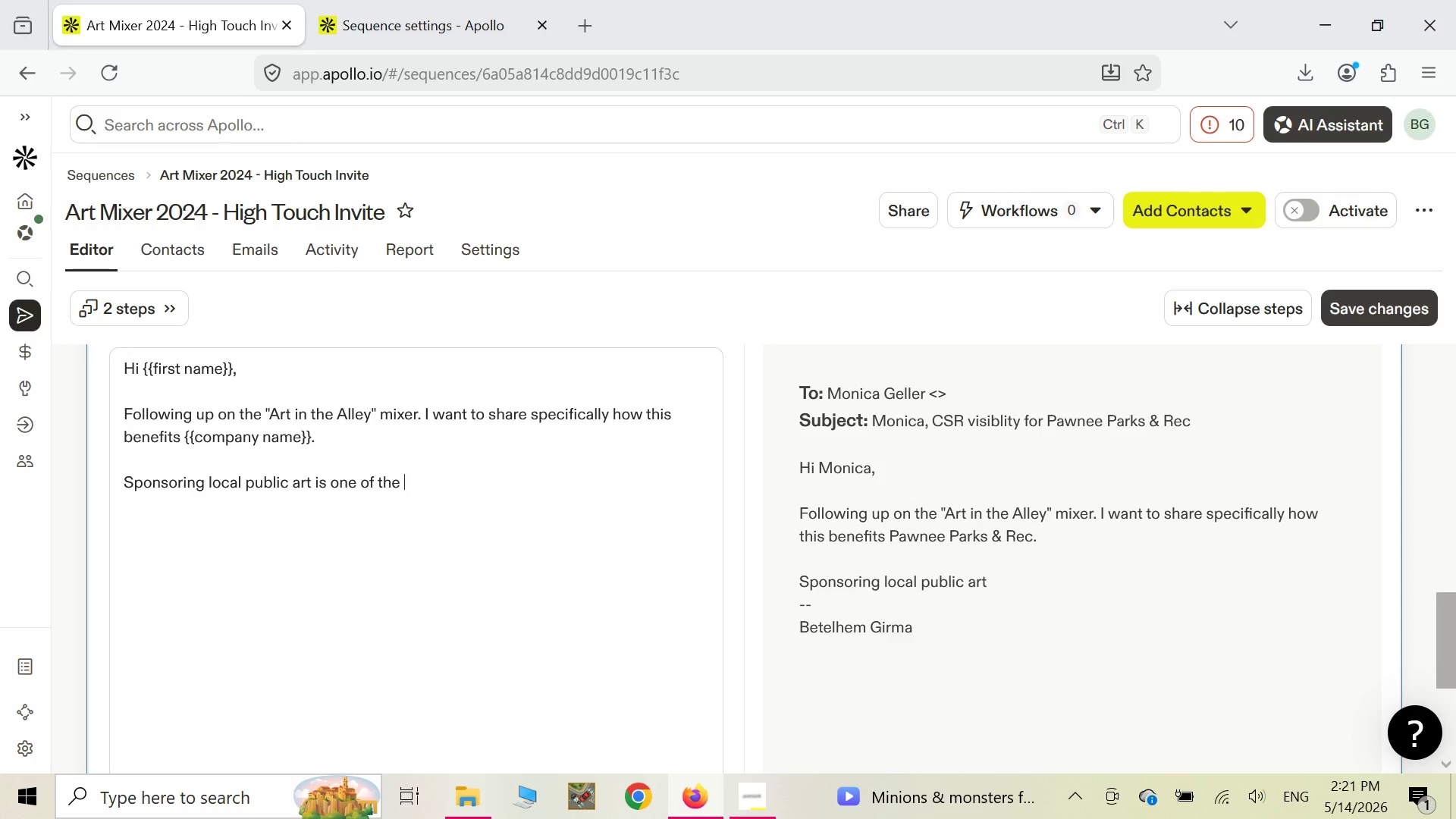 
type(highest )
 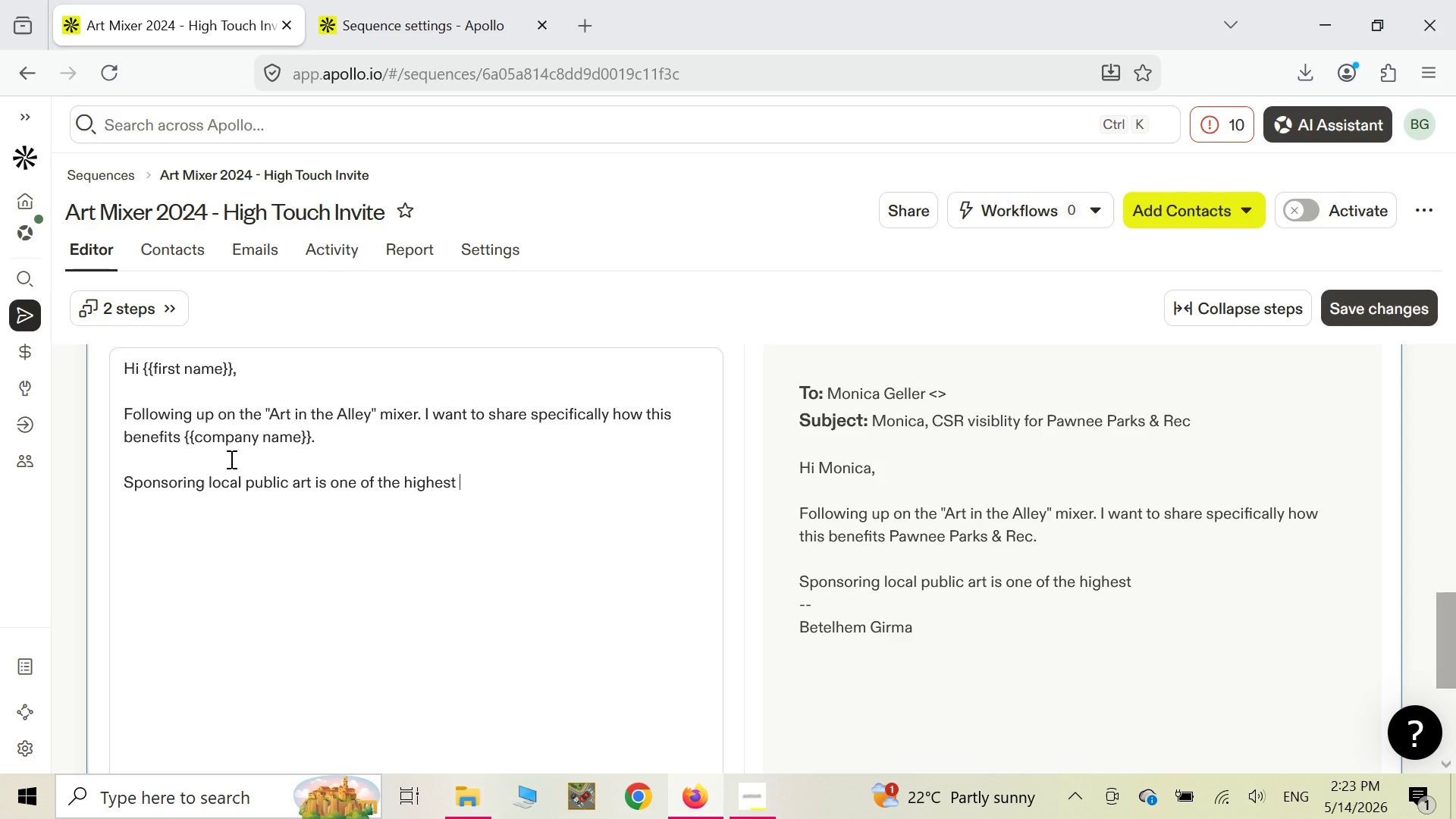 
wait(98.92)
 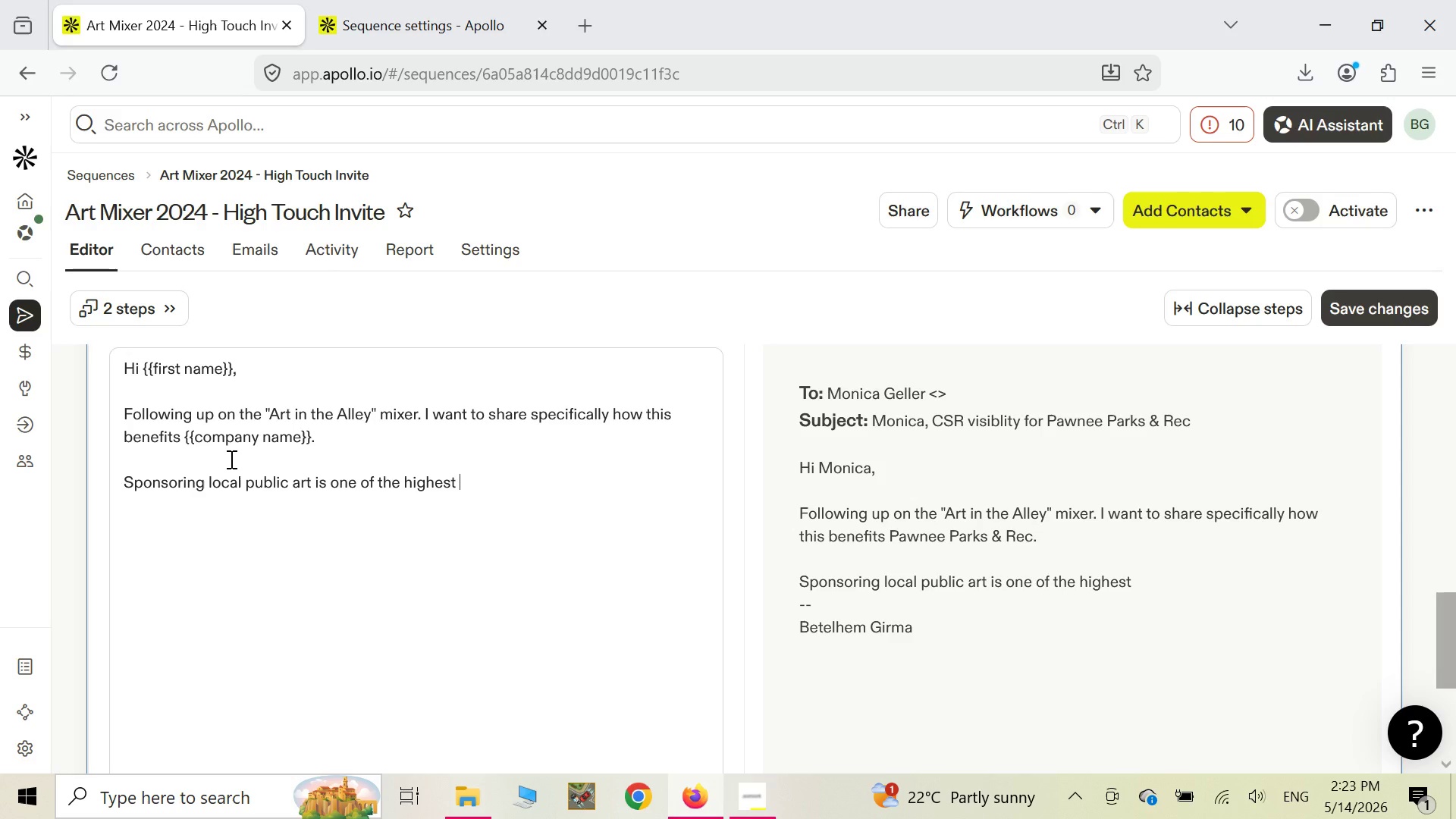 
left_click_drag(start_coordinate=[123, 421], to_coordinate=[480, 522])
 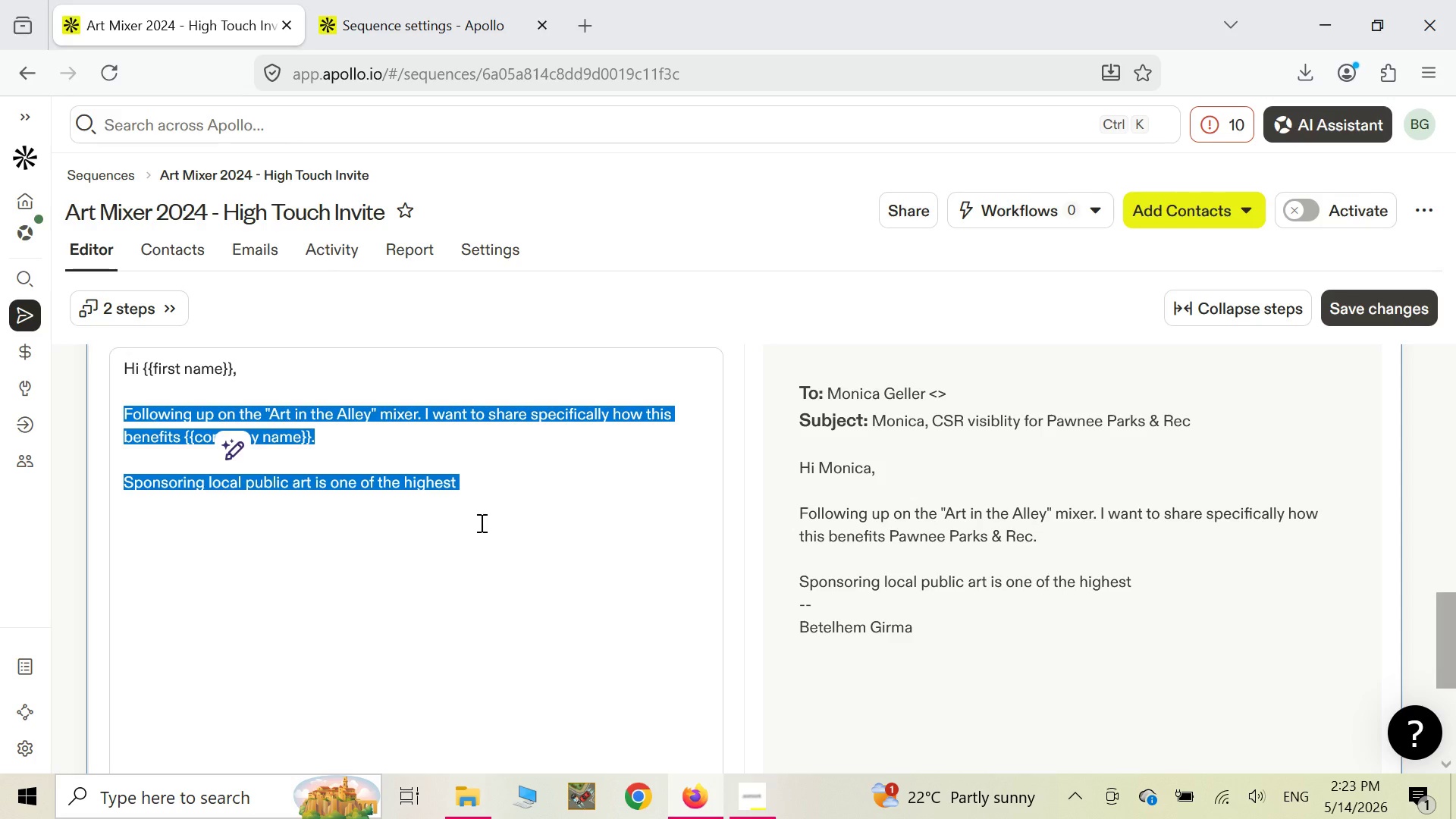 
key(Backspace)
 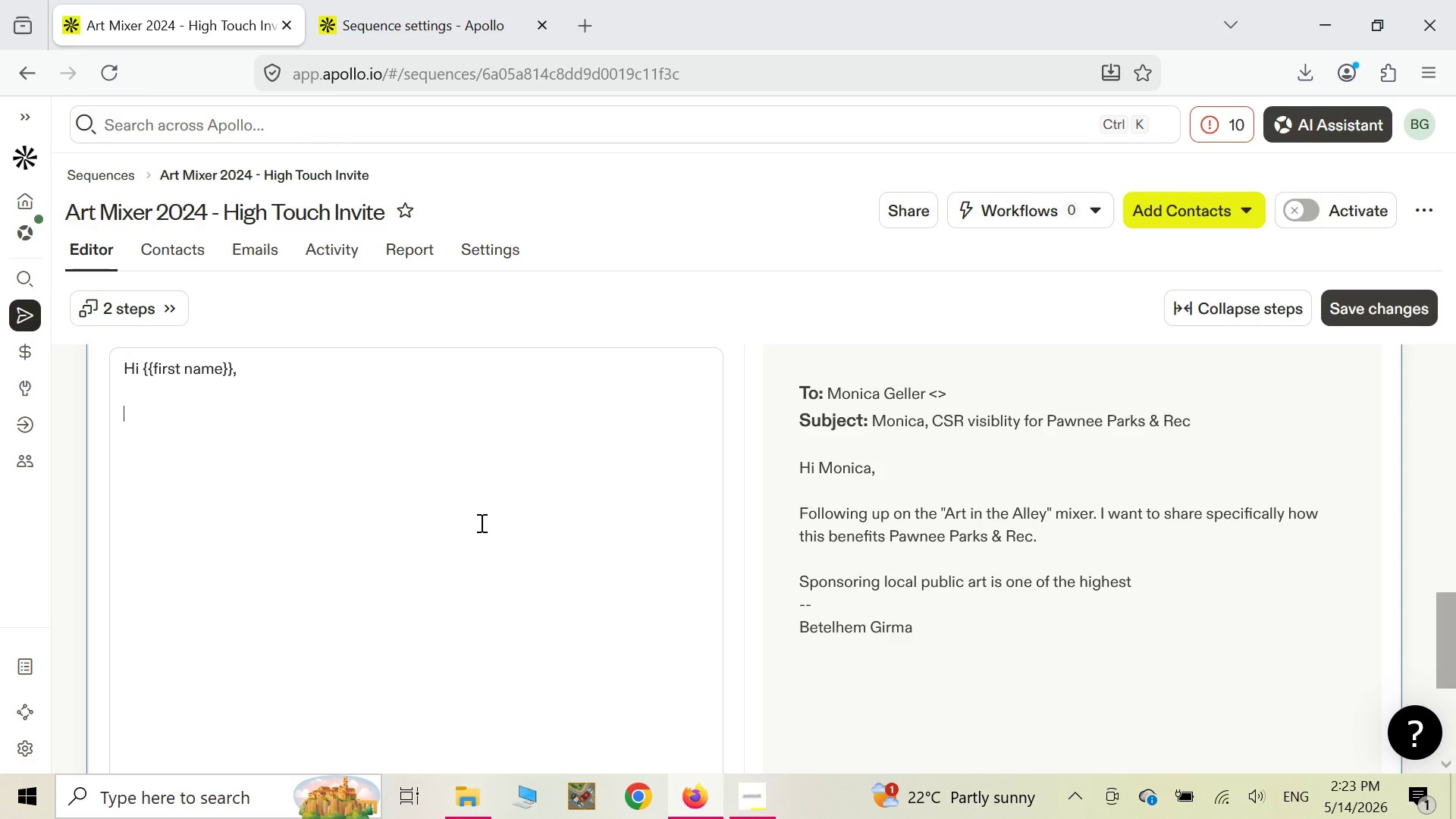 
key(I)
 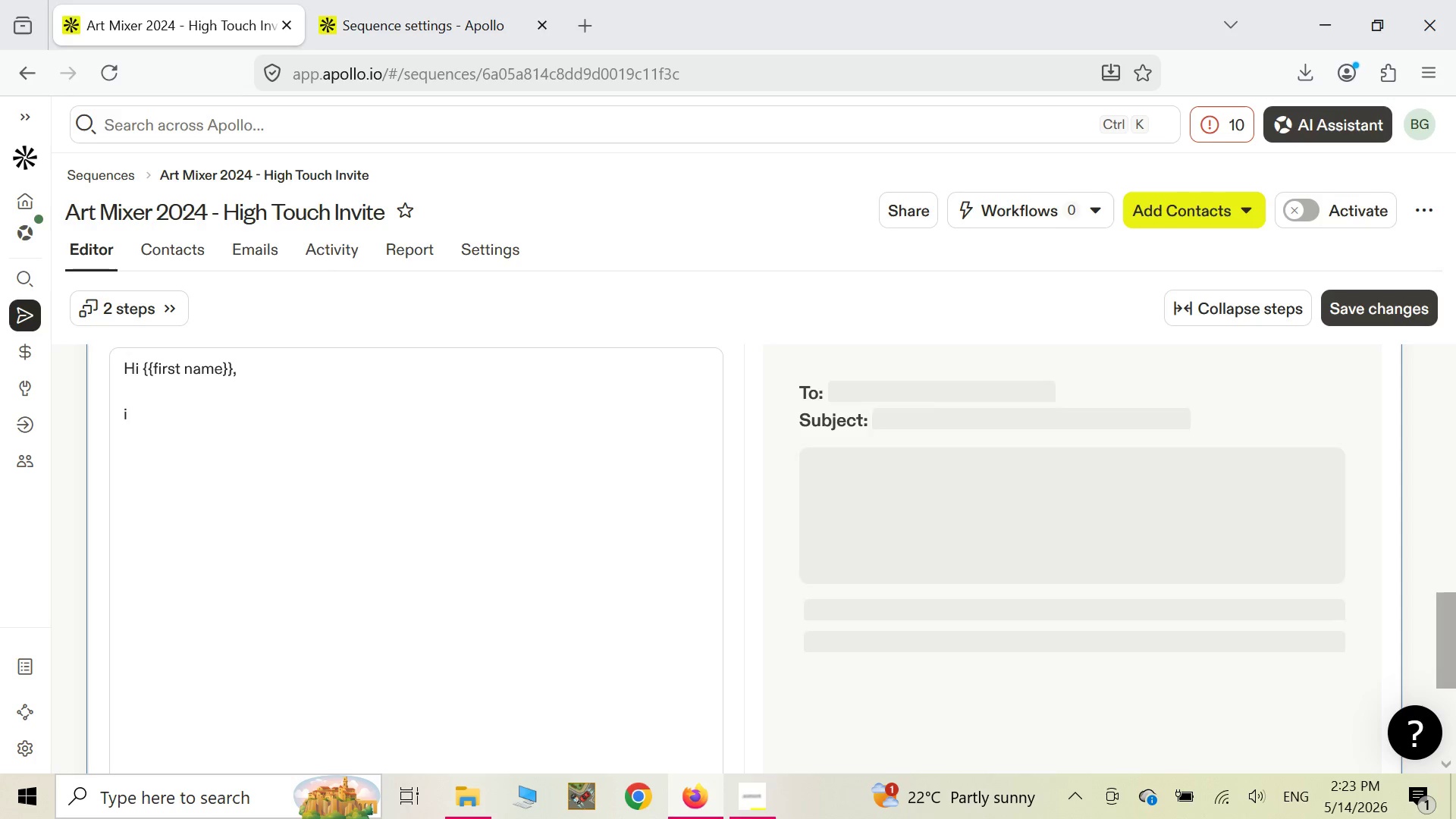 
key(Comma)
 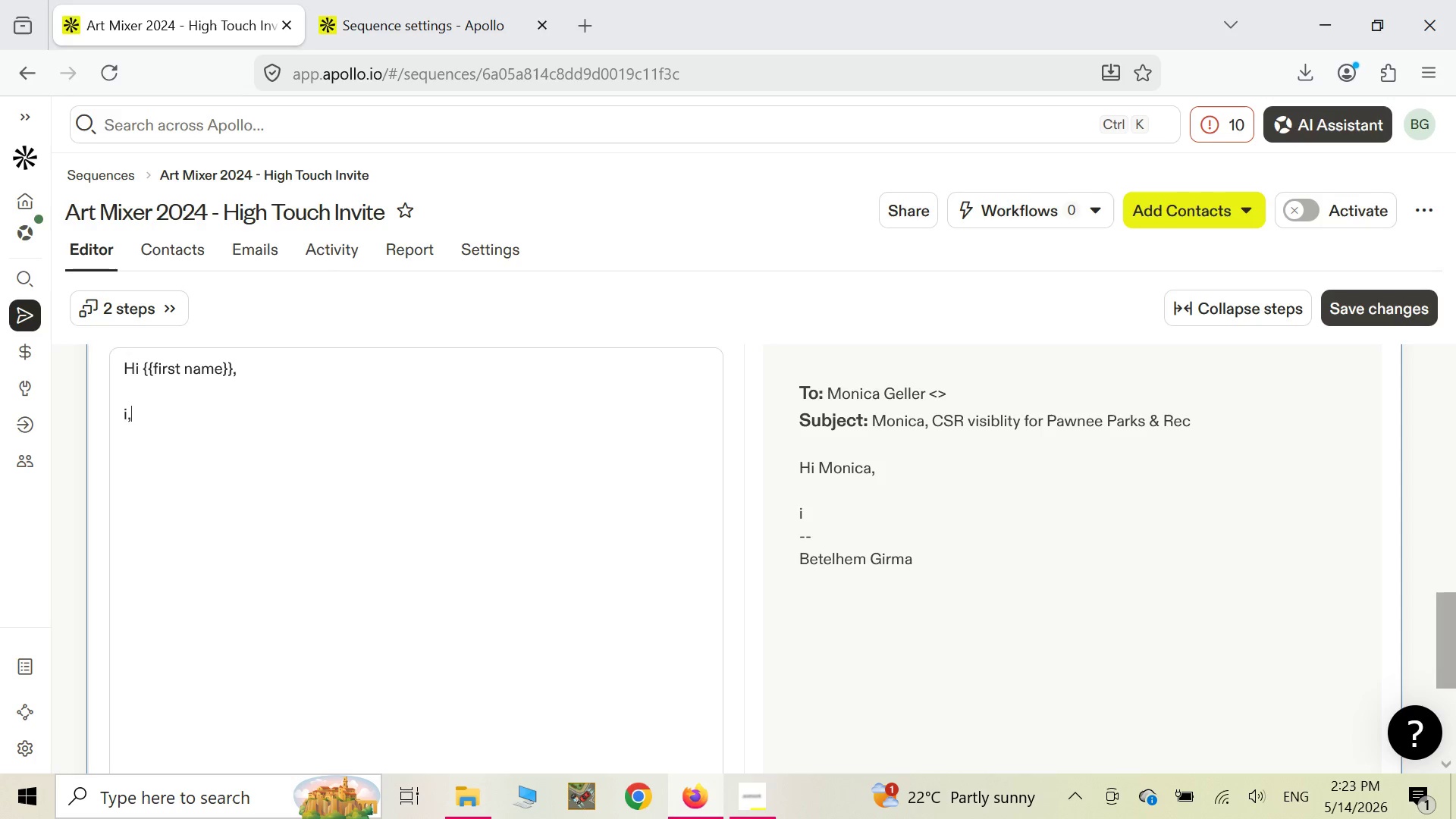 
key(M)
 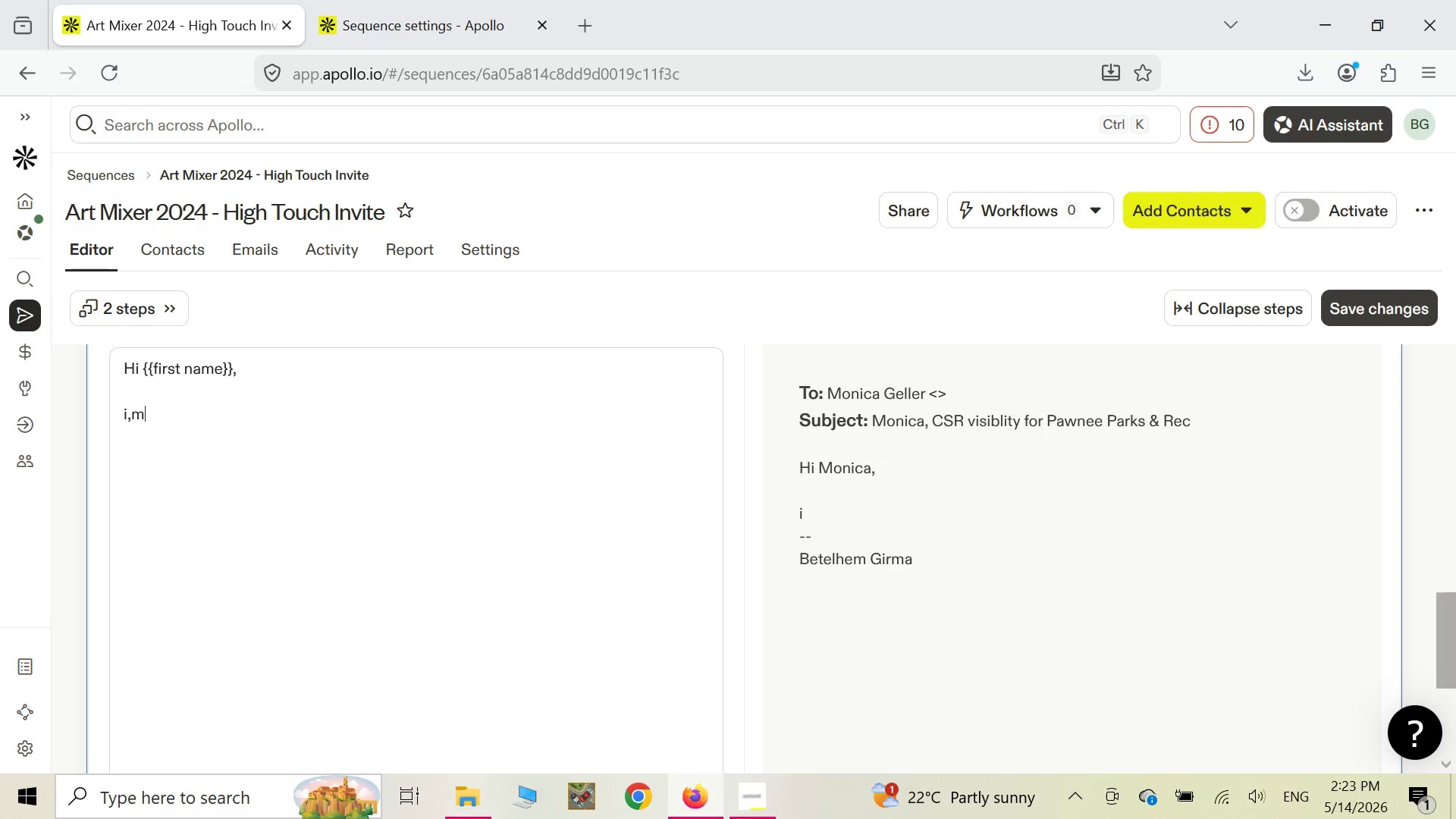 
key(Backspace)
 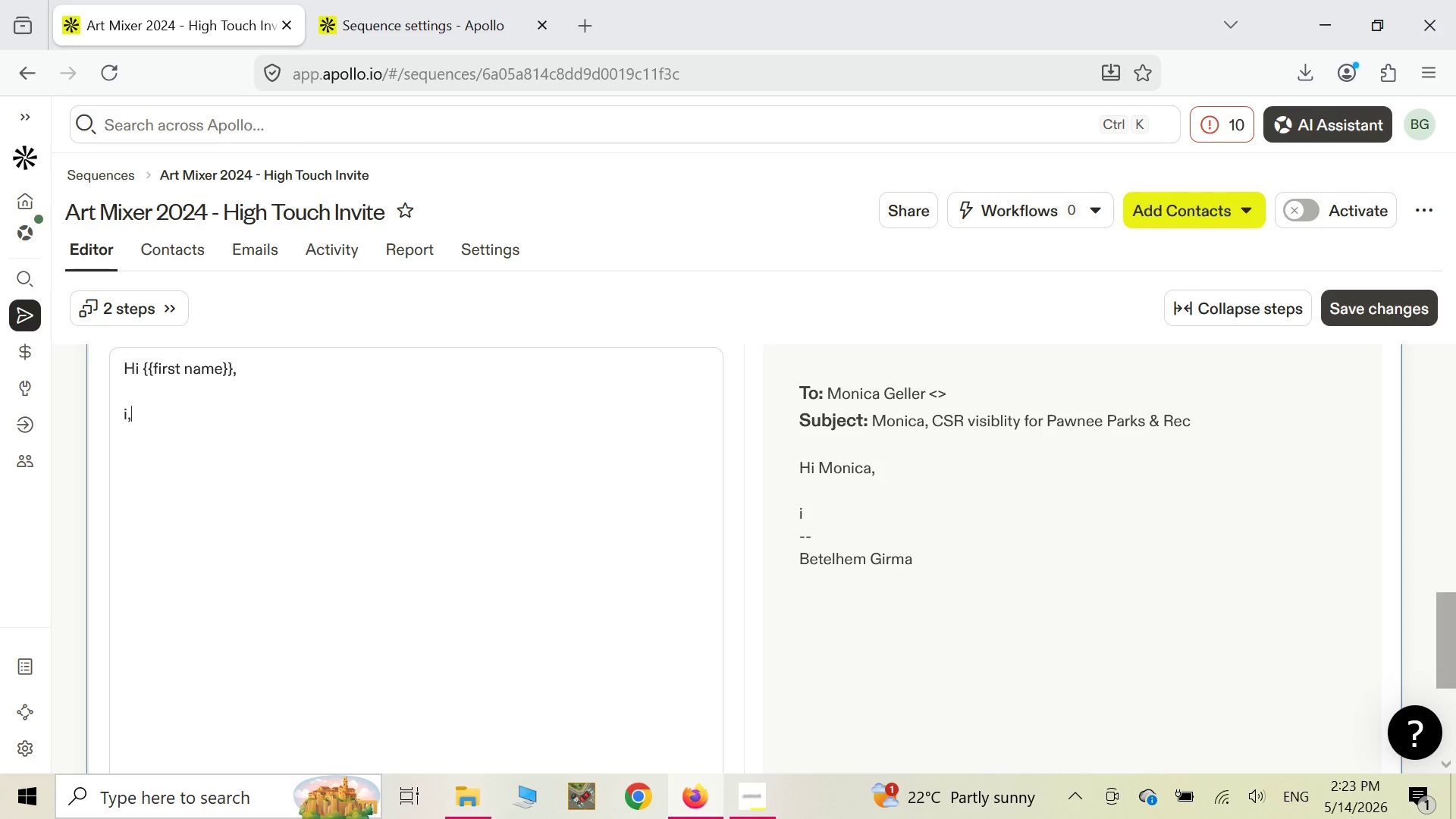 
key(Backspace)
 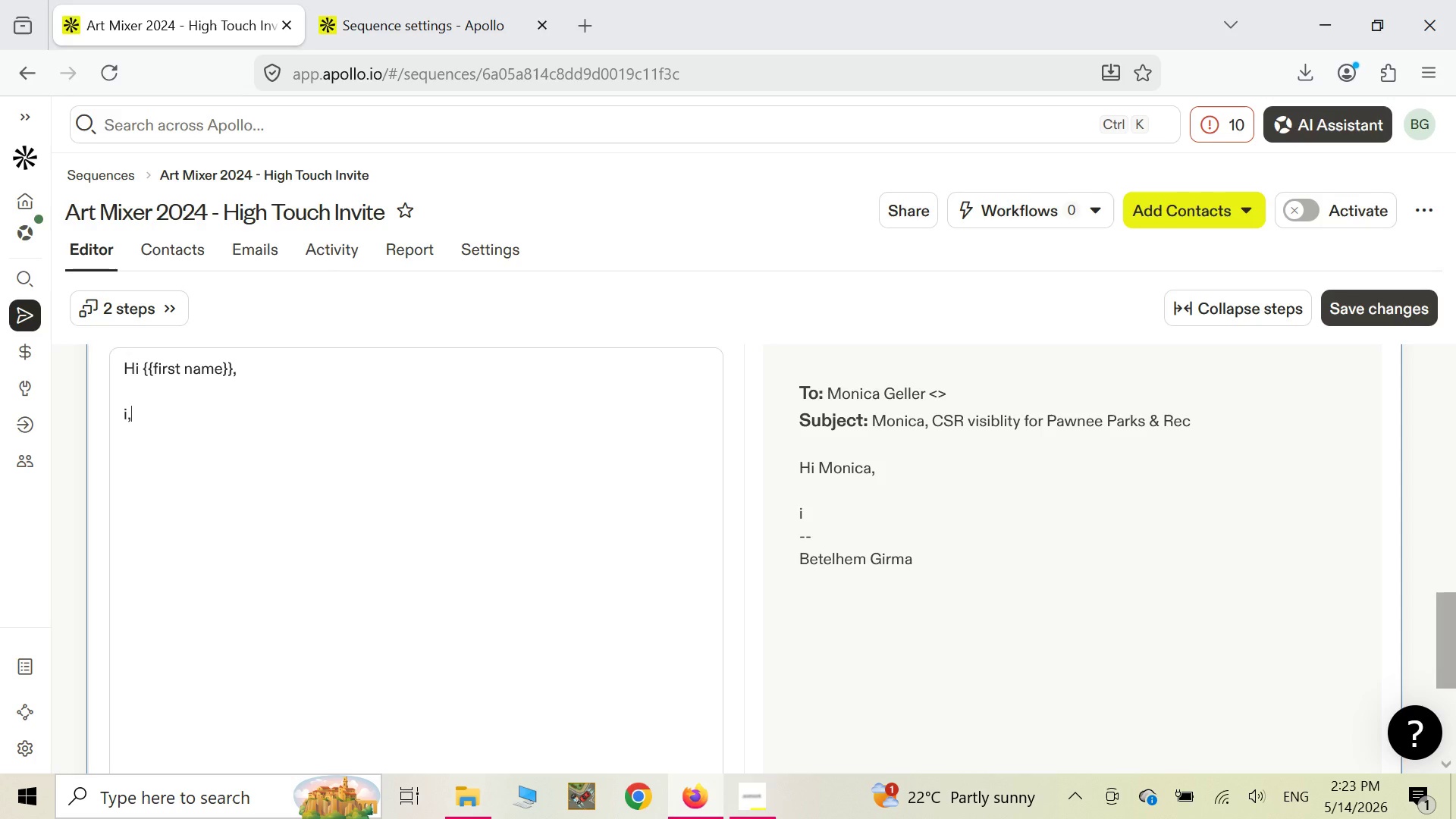 
key(Backspace)
 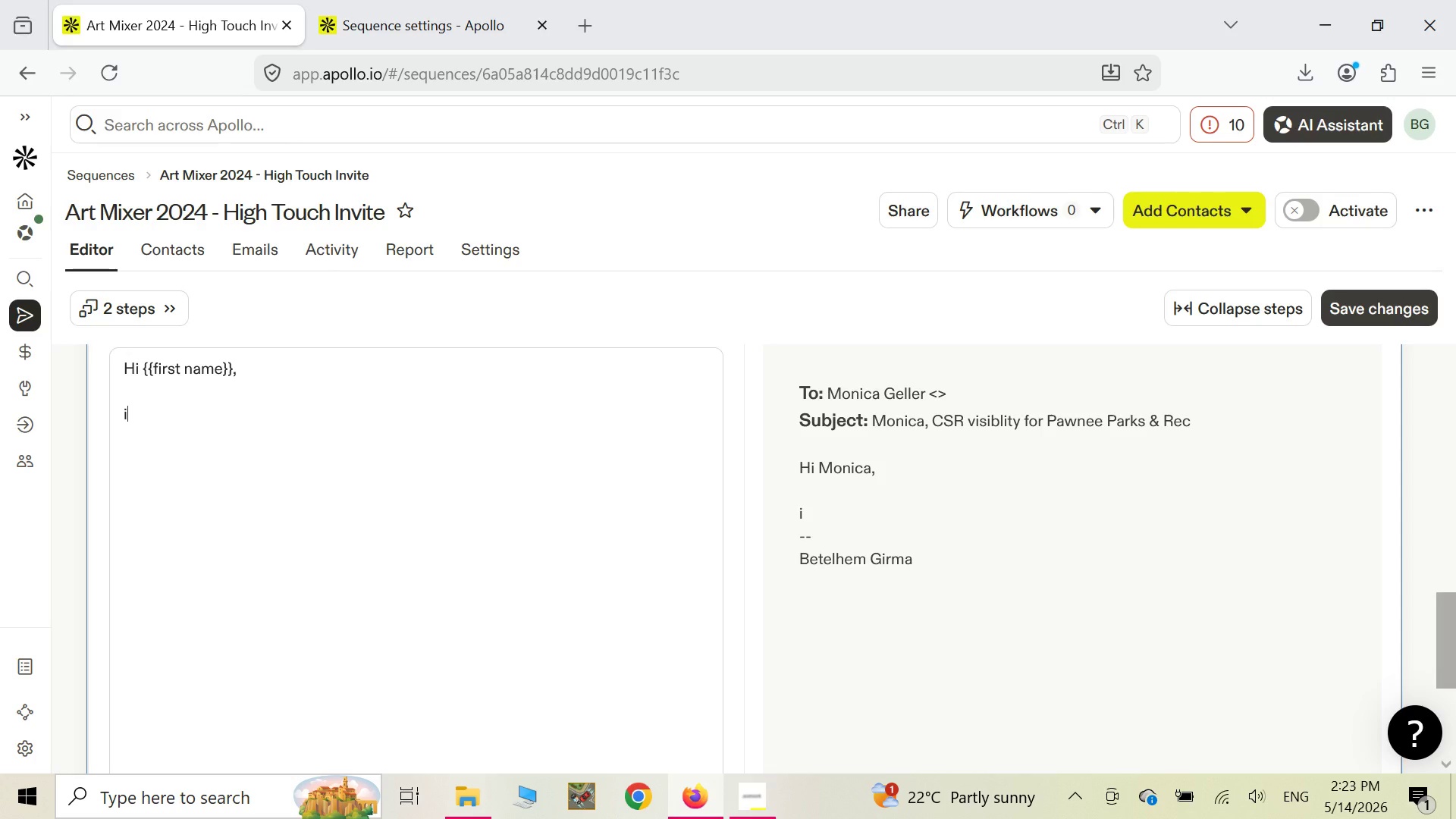 
key(Backspace)
 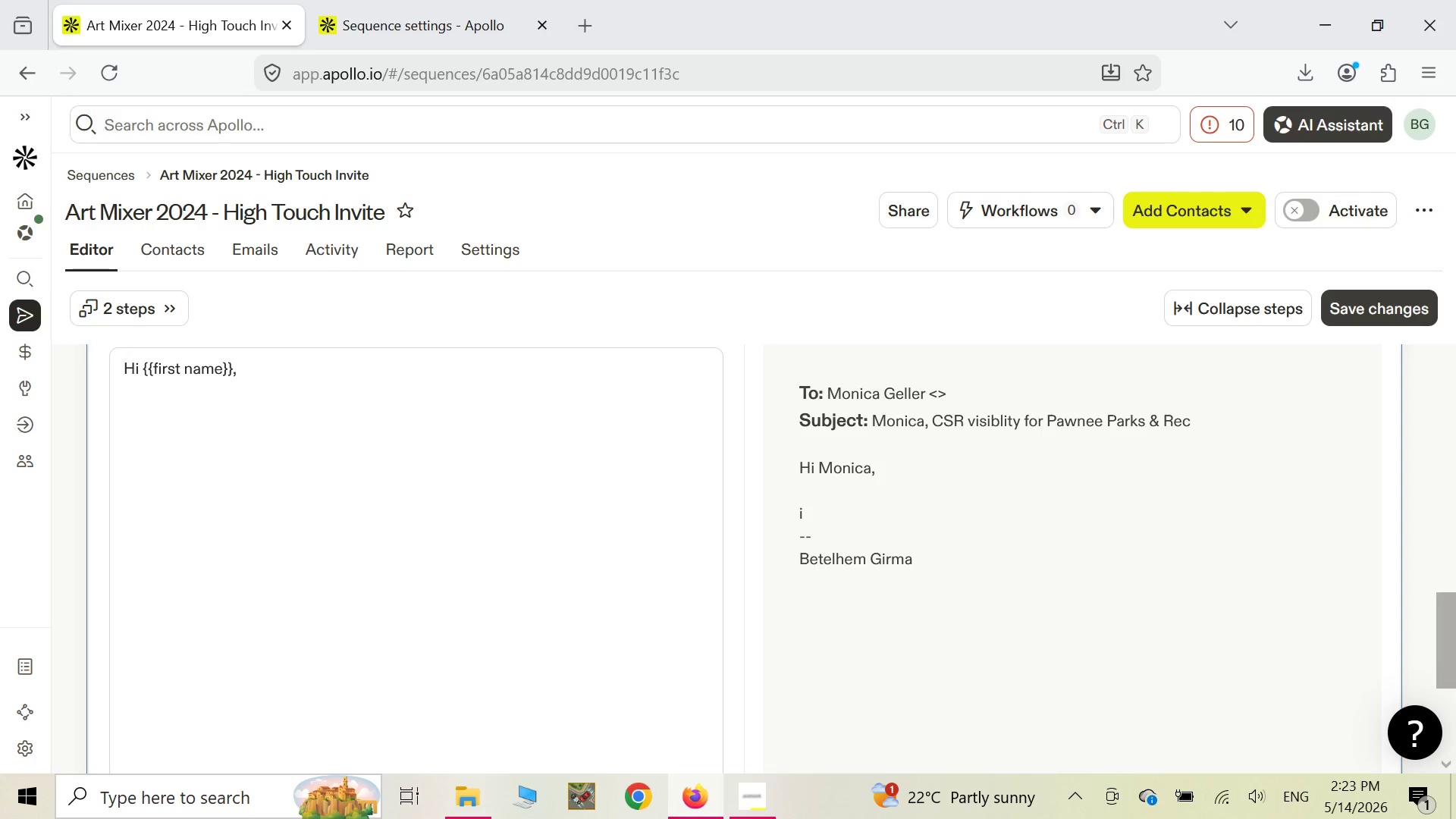 
key(CapsLock)
 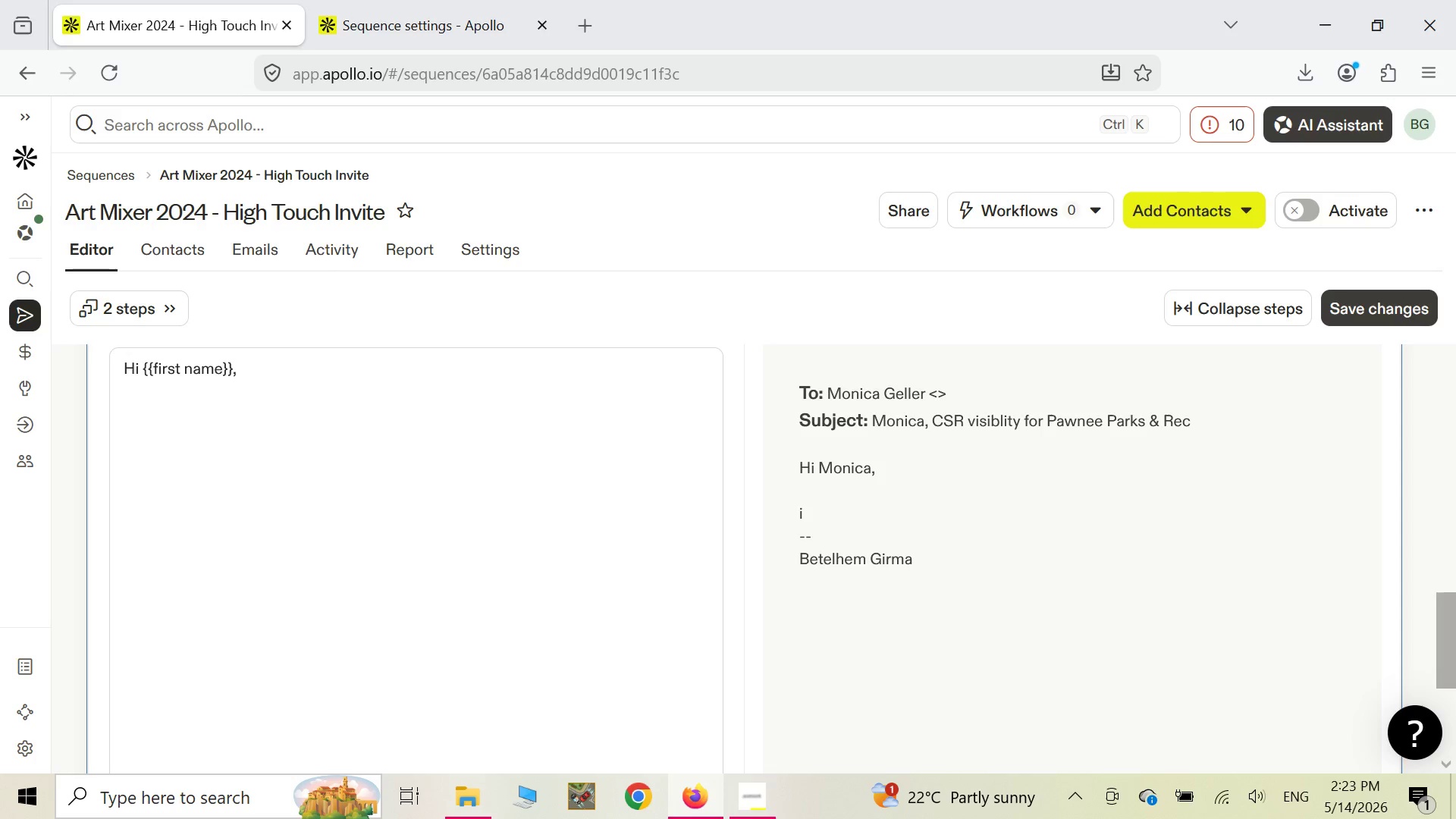 
key(I)
 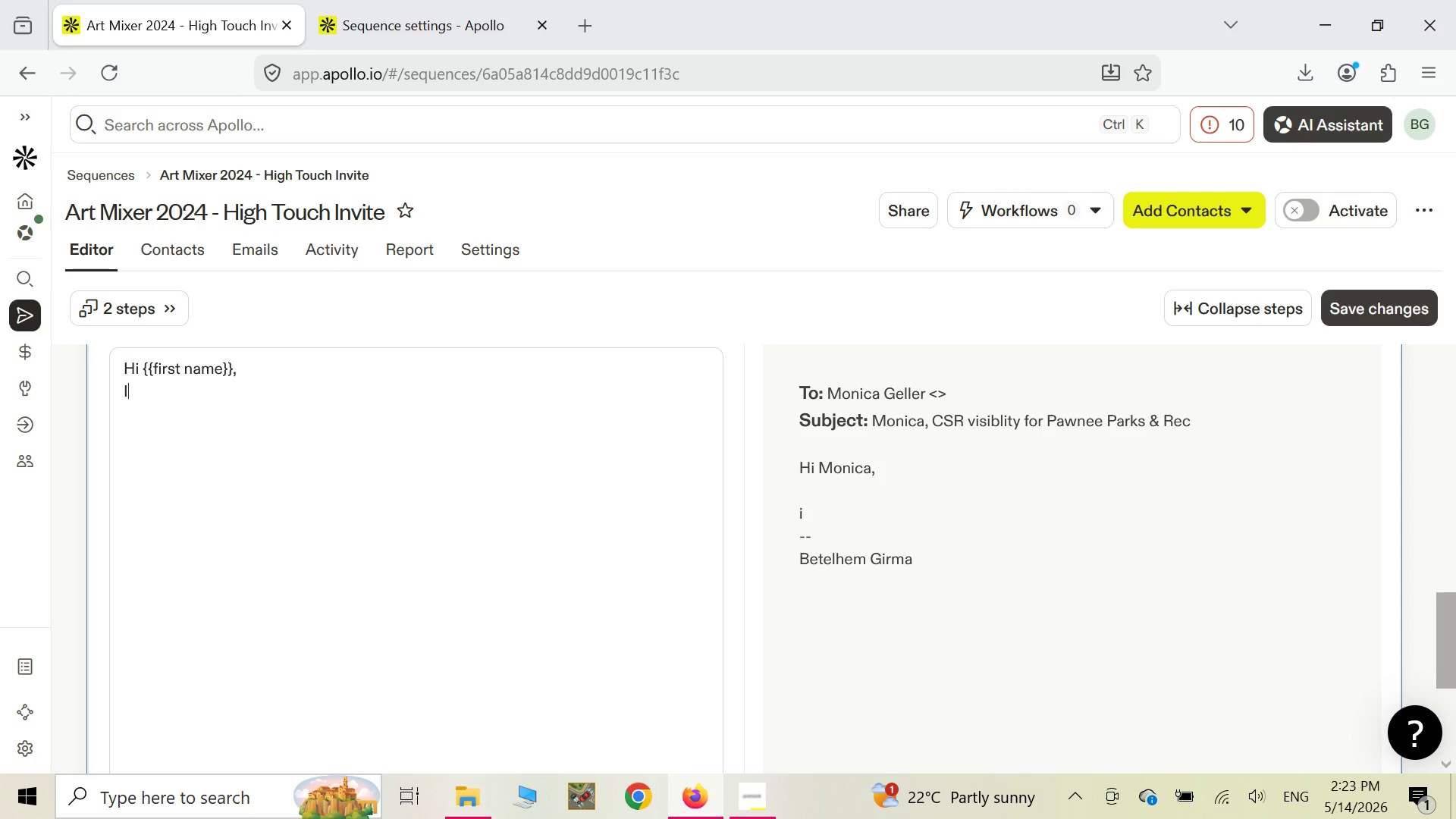 
key(CapsLock)
 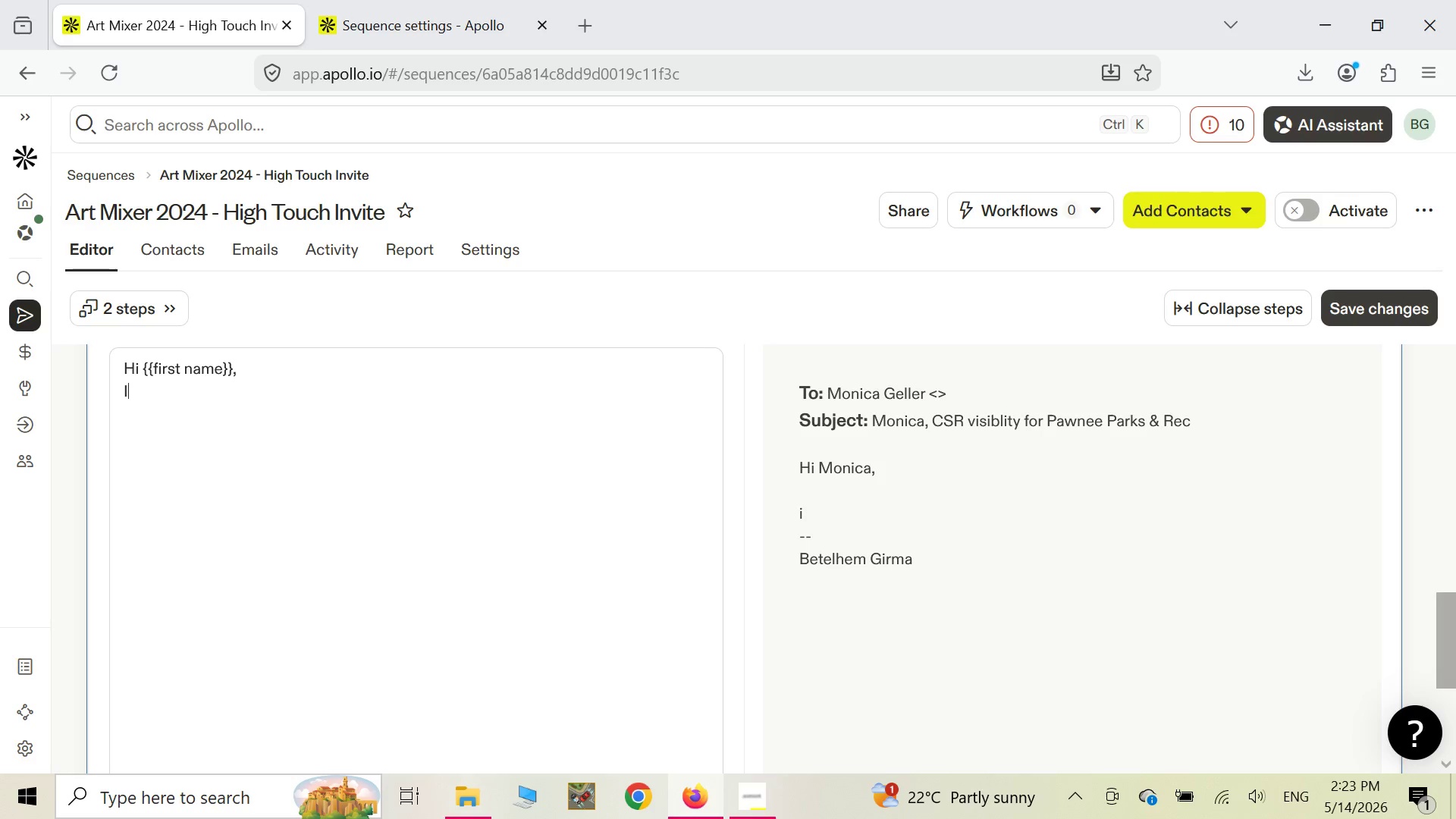 
key(Quote)
 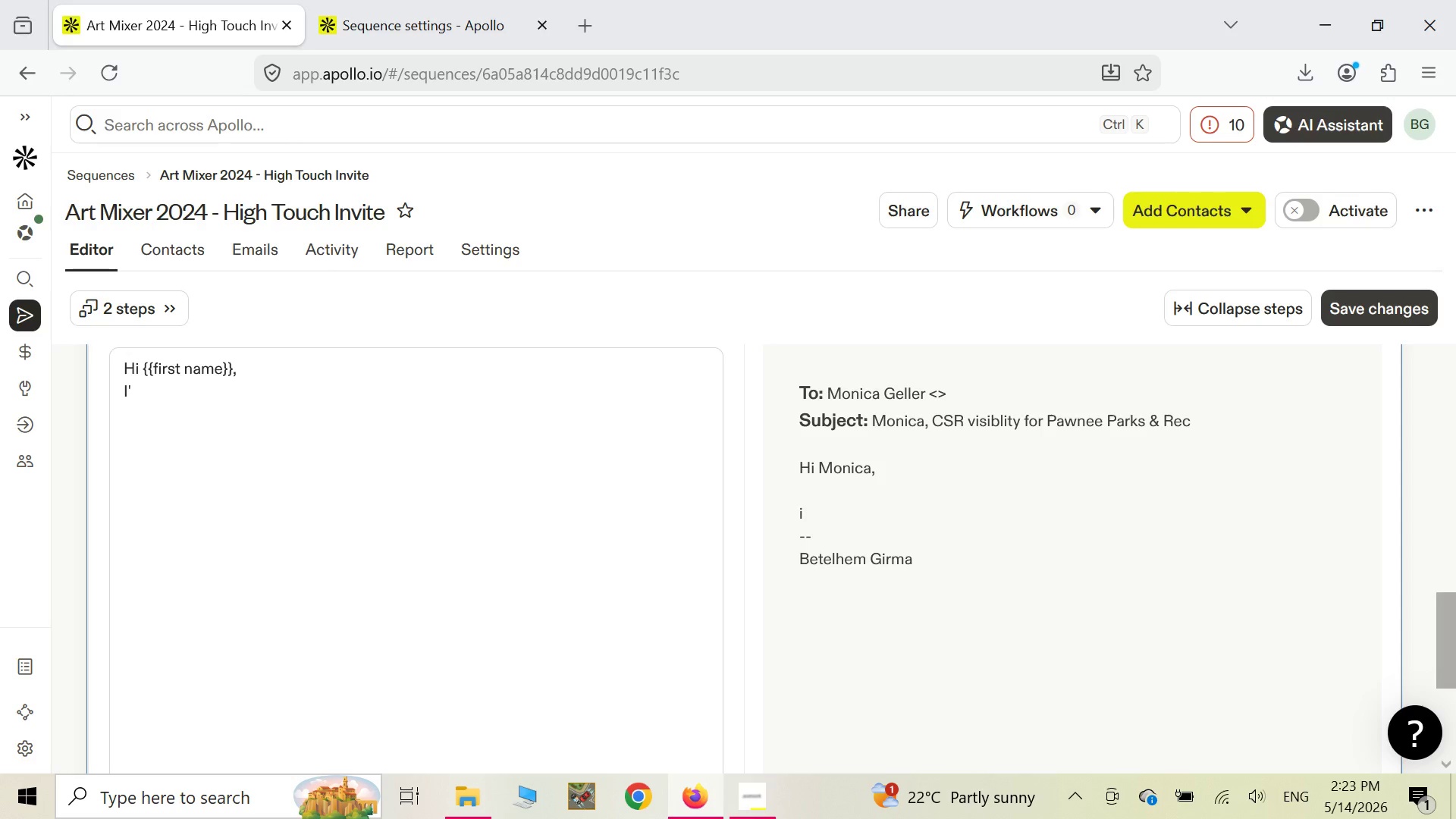 
key(M)
 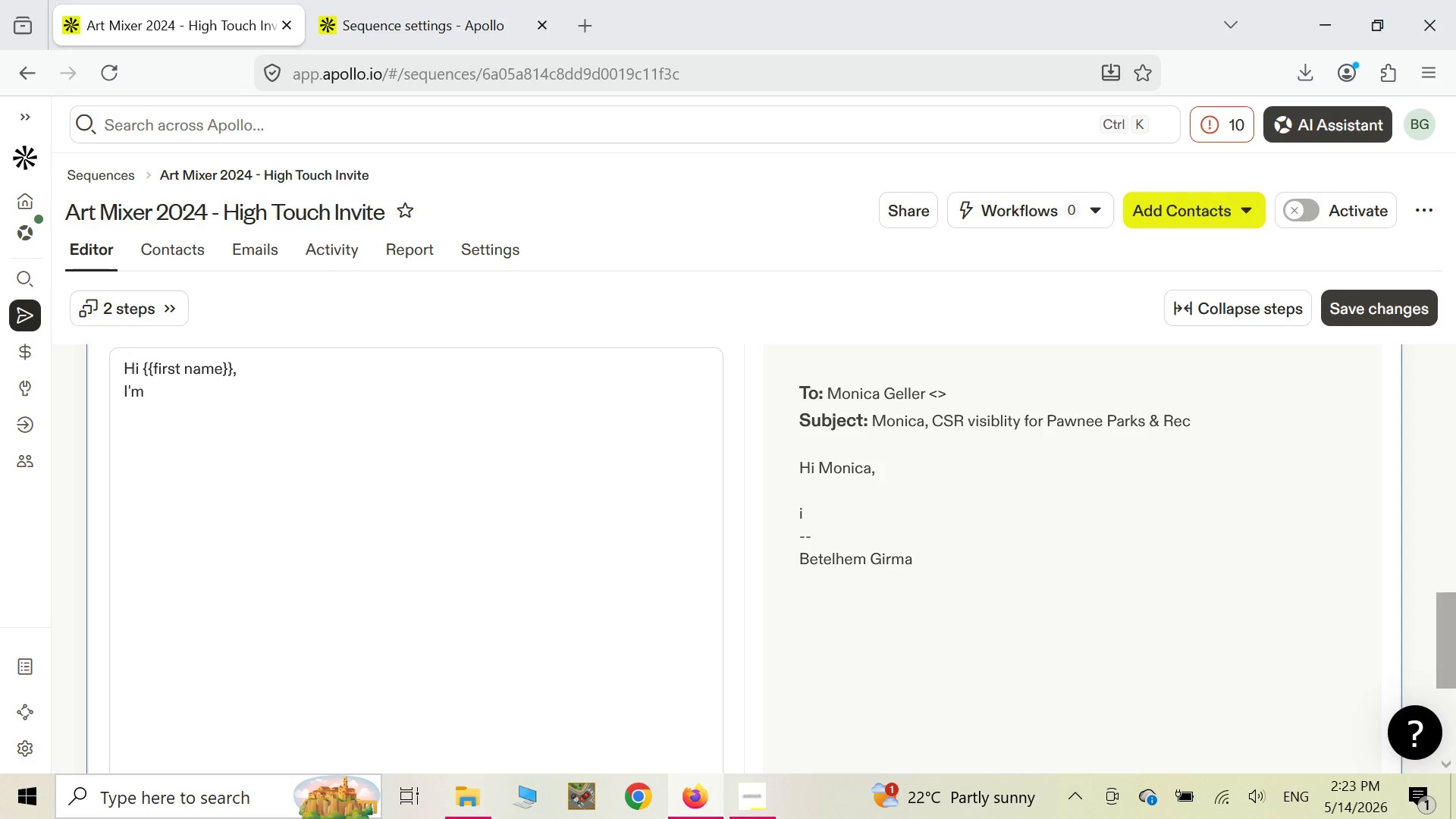 
key(Space)
 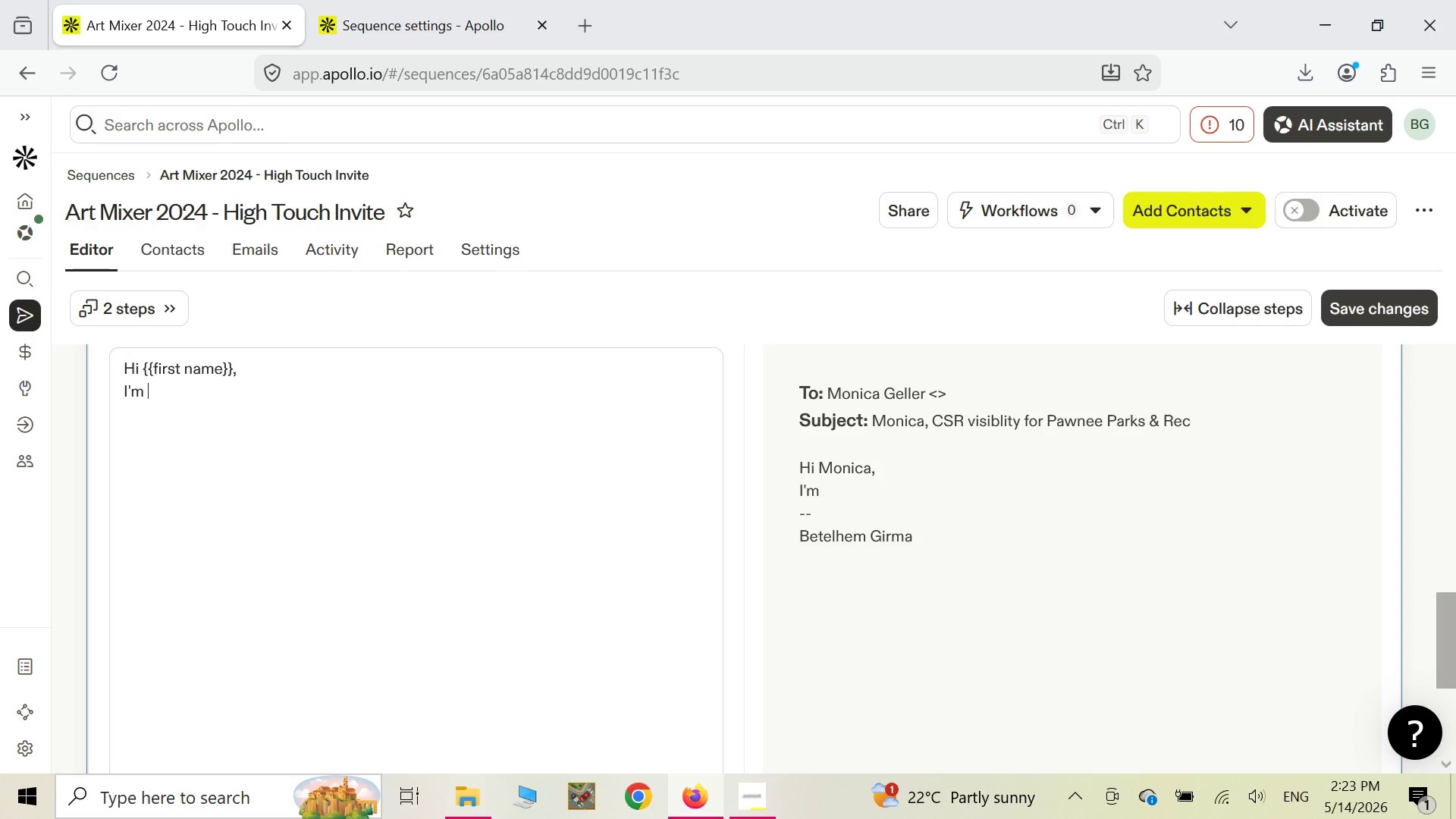 
type(reaching out to follow up on the Art)
key(Backspace)
key(Backspace)
key(Backspace)
type("Art )
 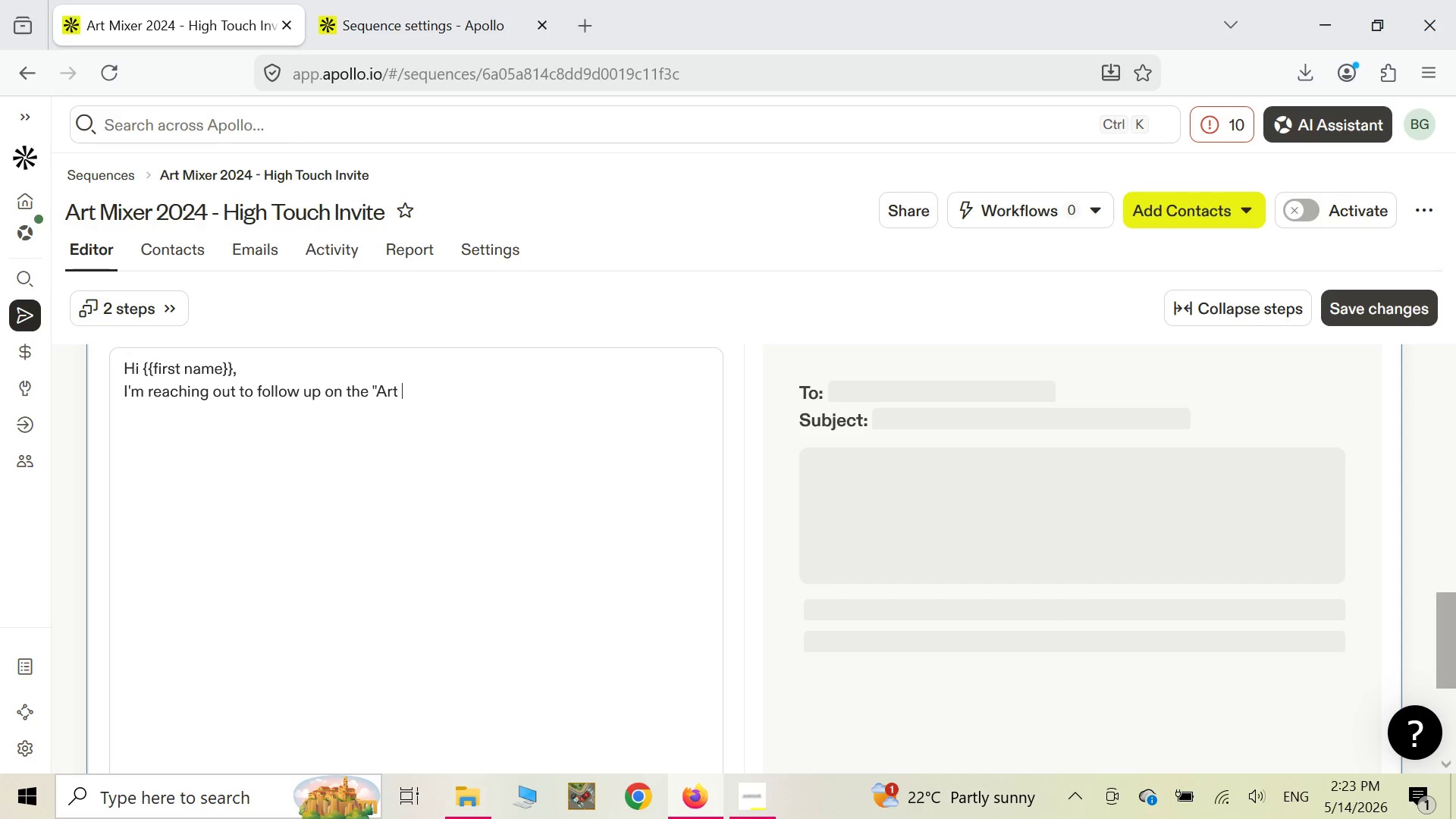 
type(in y)
key(Backspace)
type(the )
 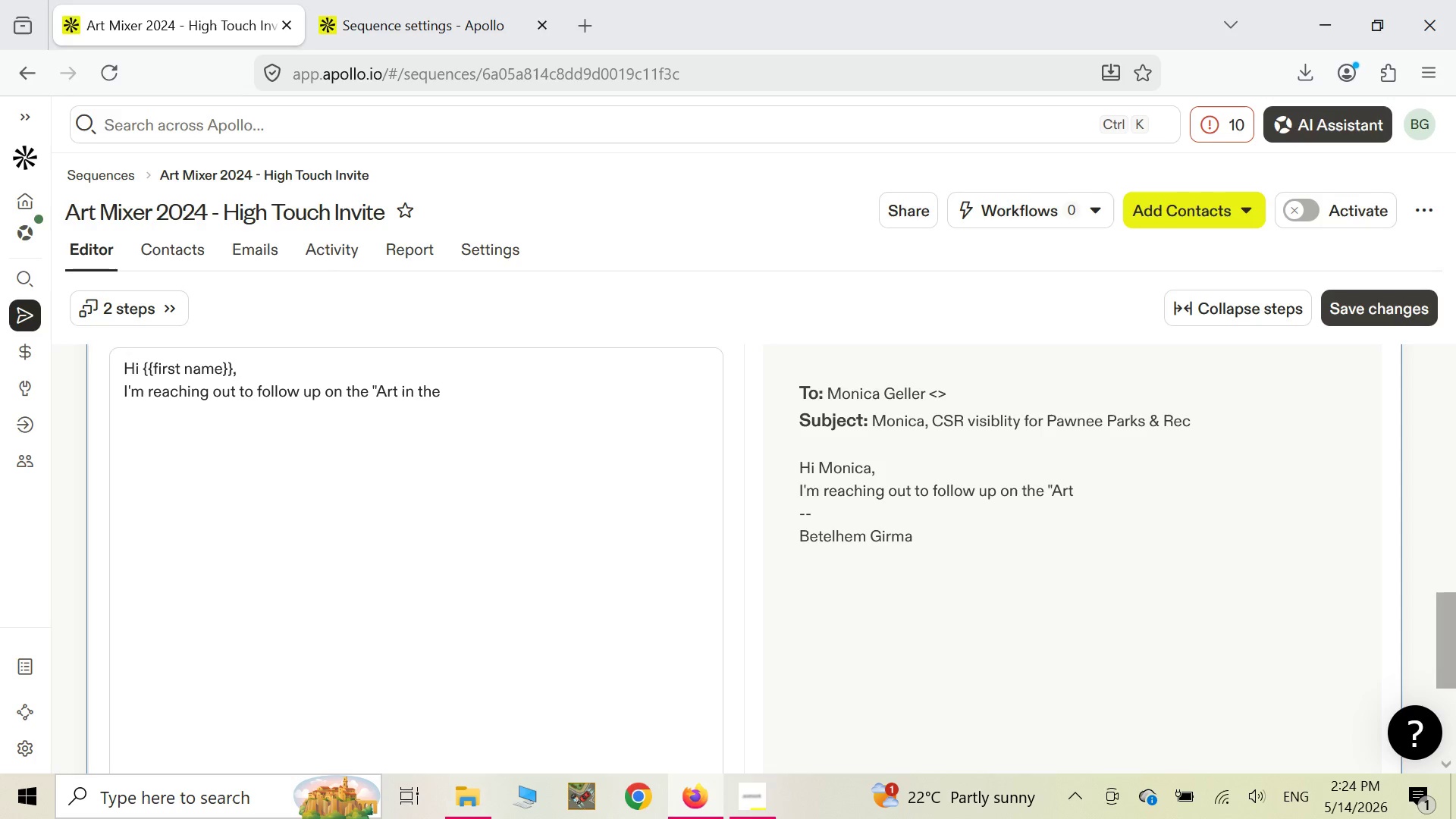 
type(Alley)
 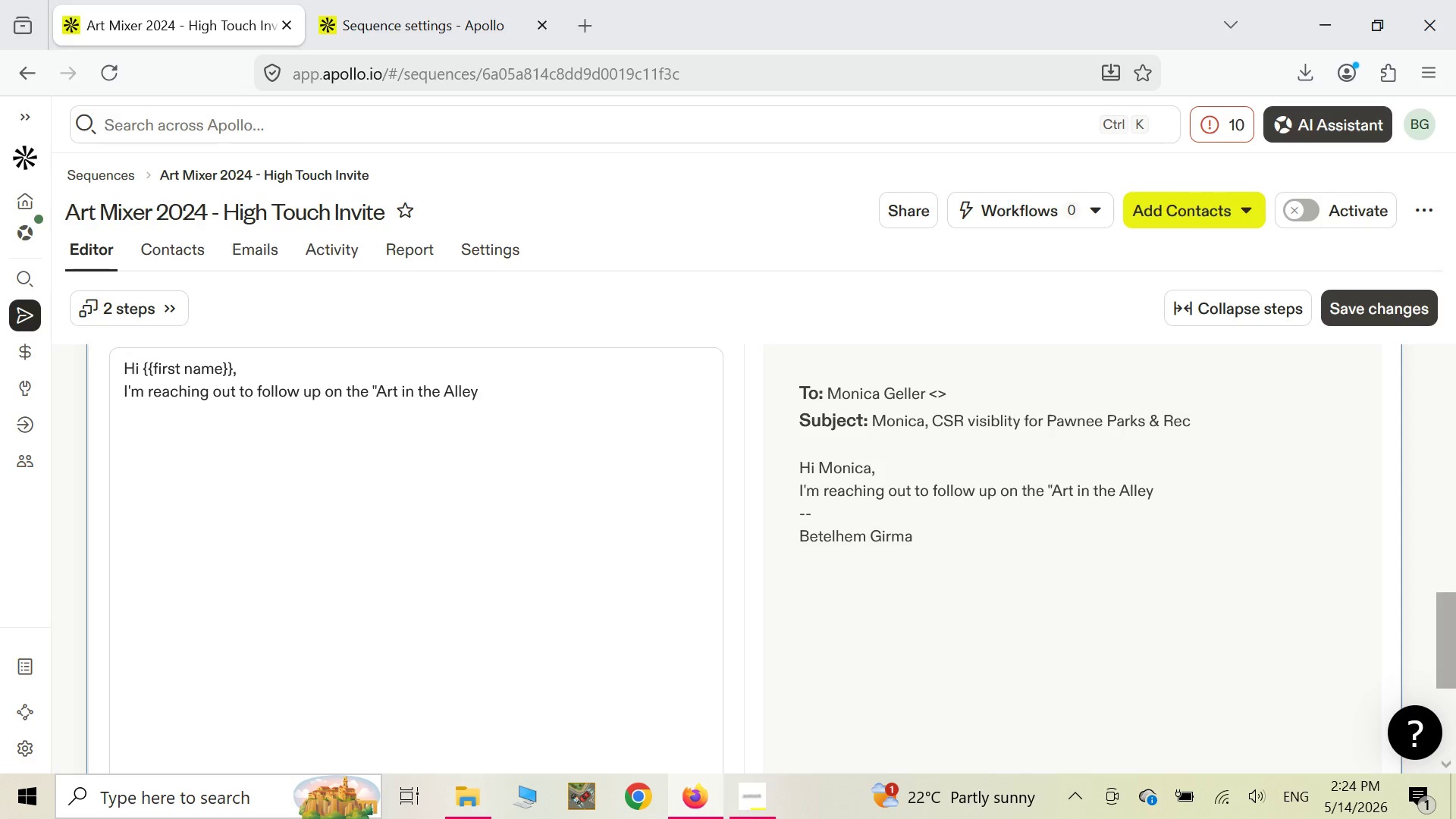 
type(" mixer to explain )
 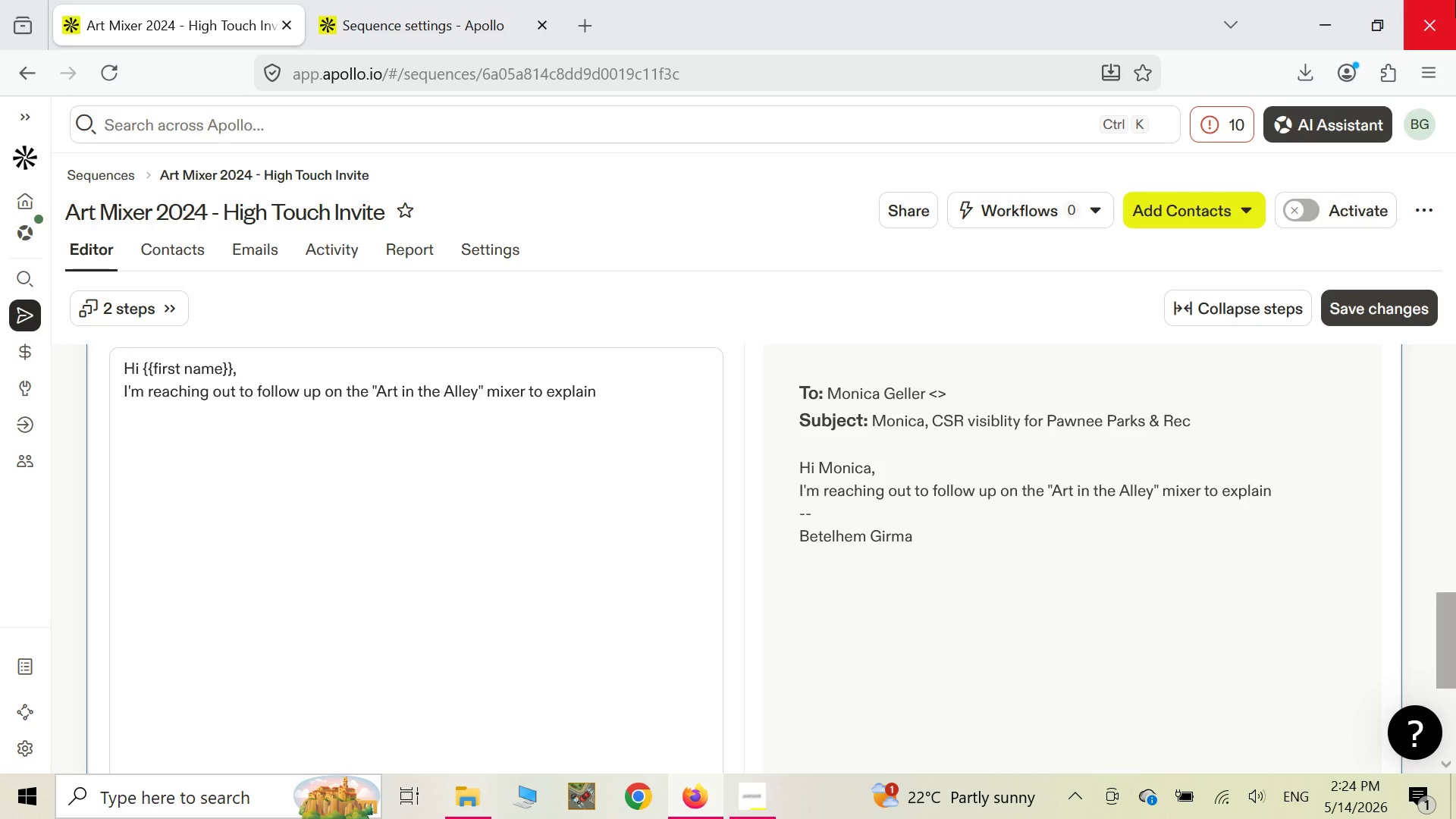 
type(how )
 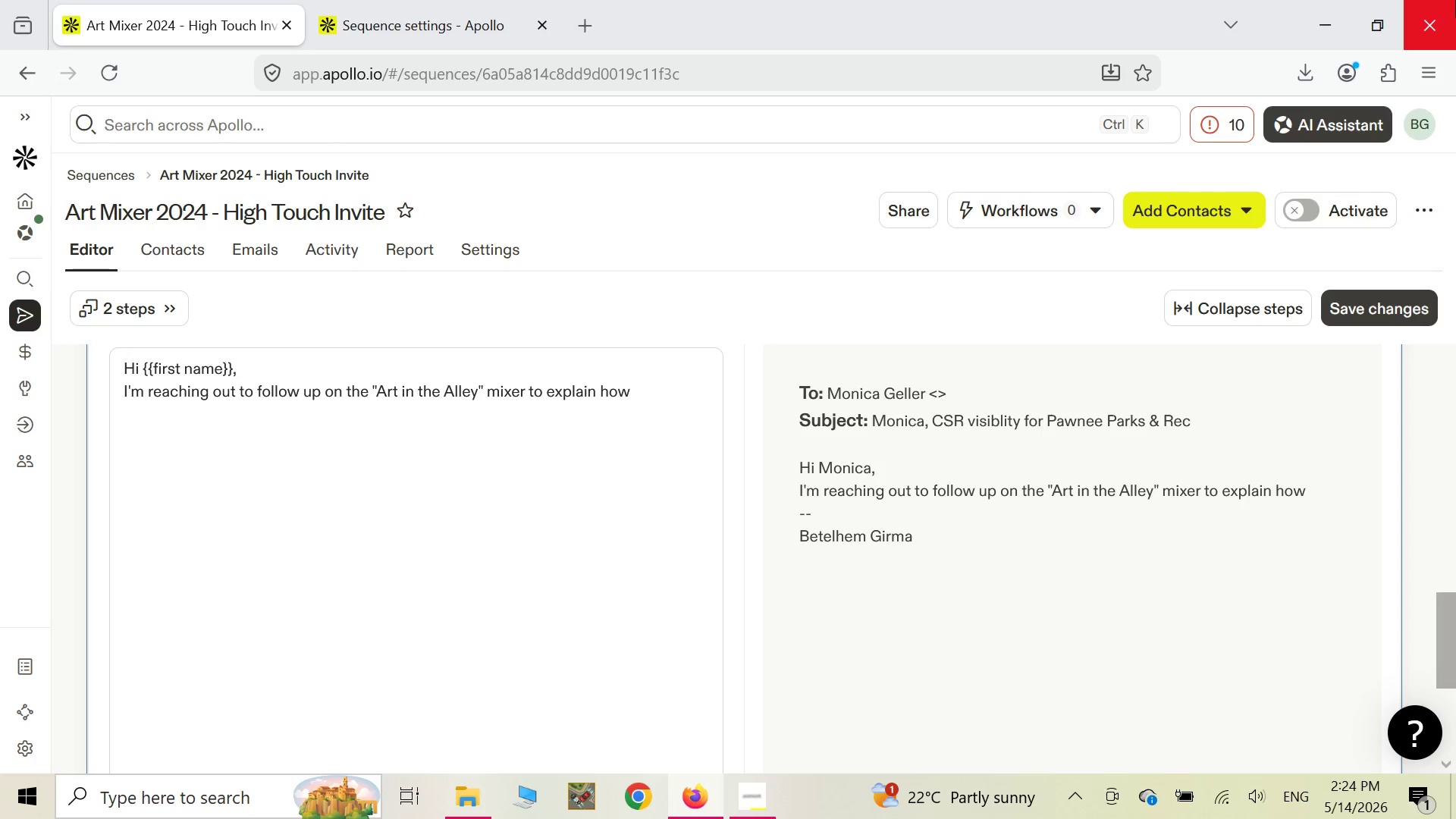 
wait(8.81)
 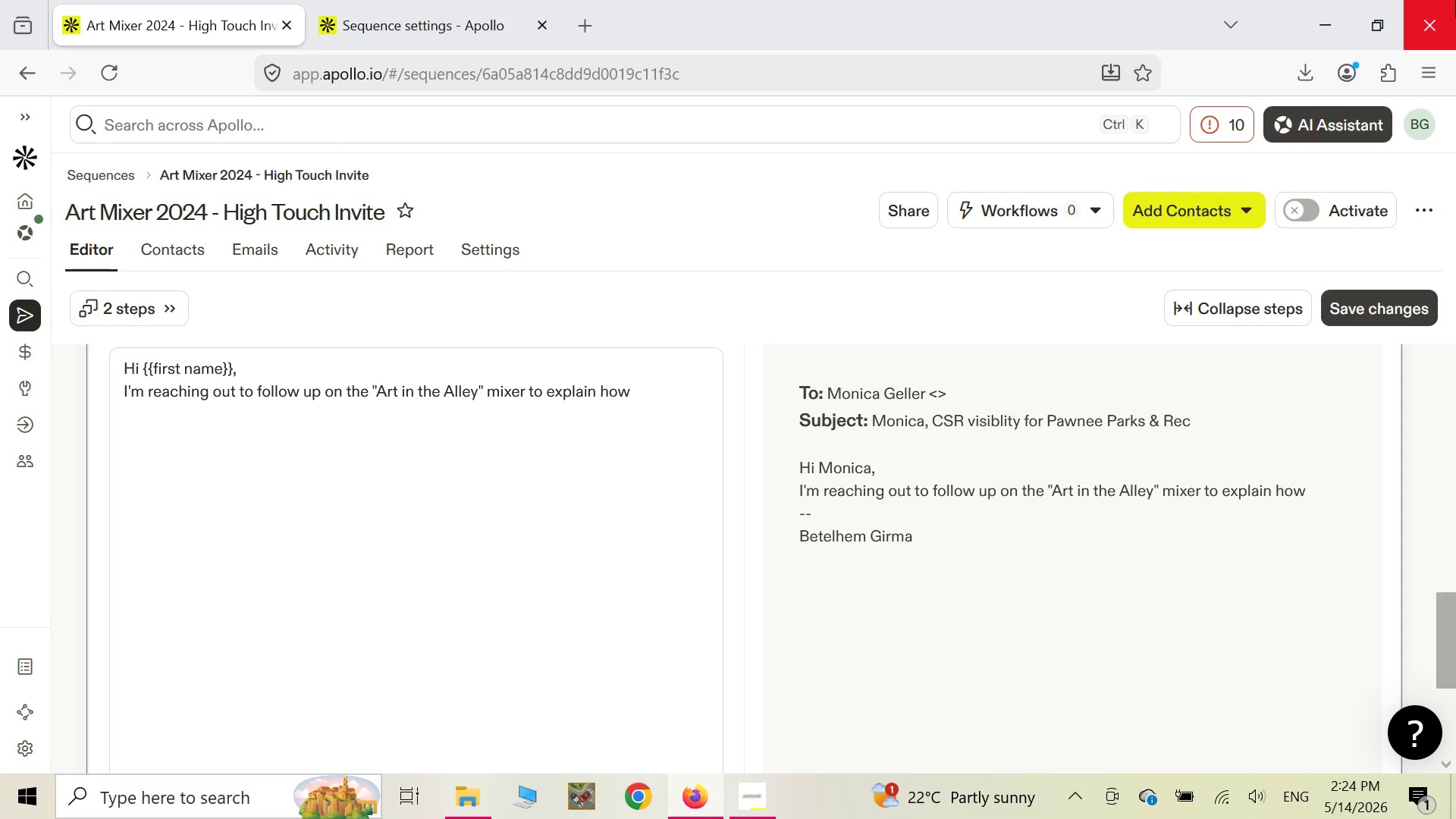 
type(this )
 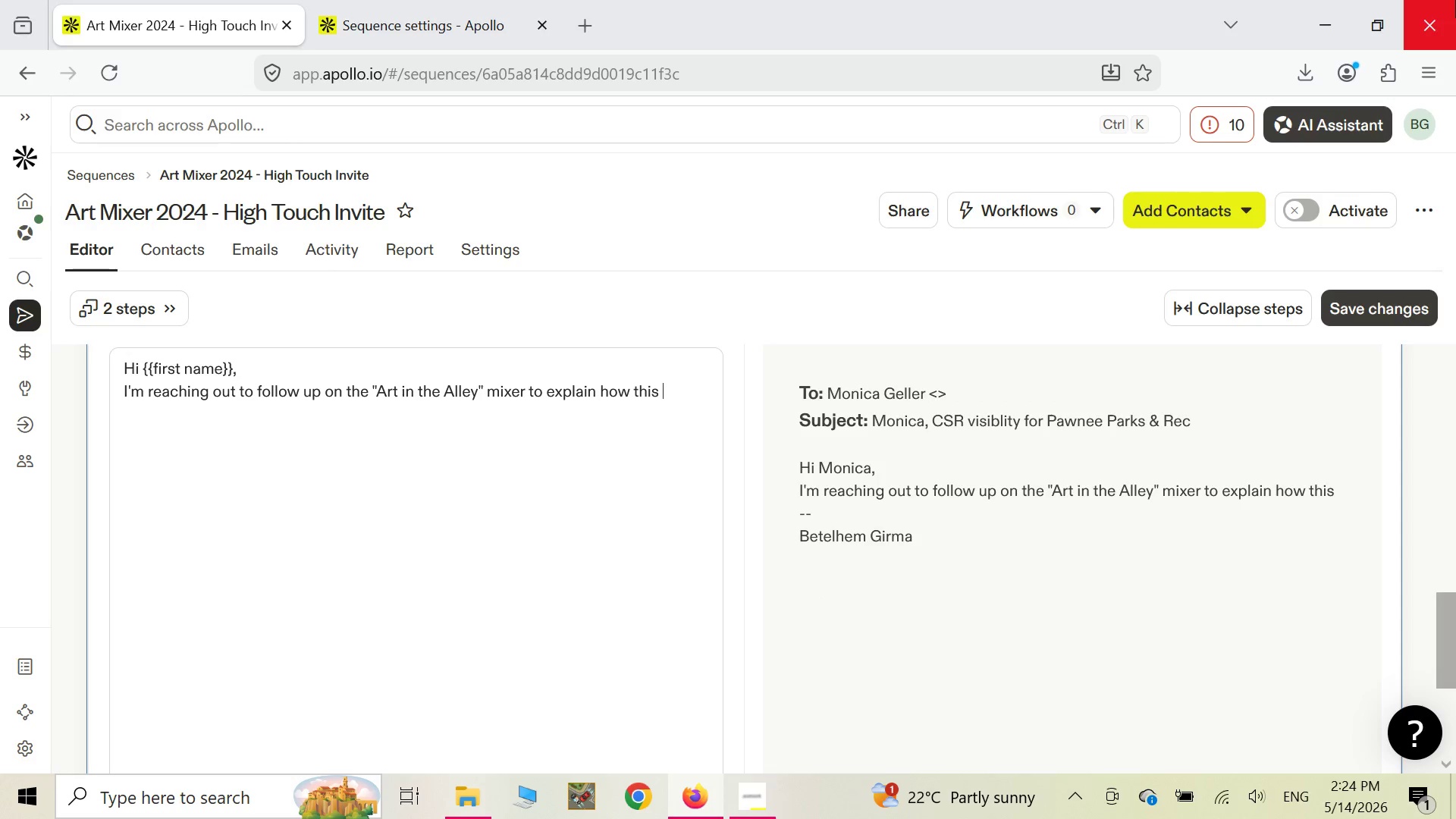 
type(opportunity )
 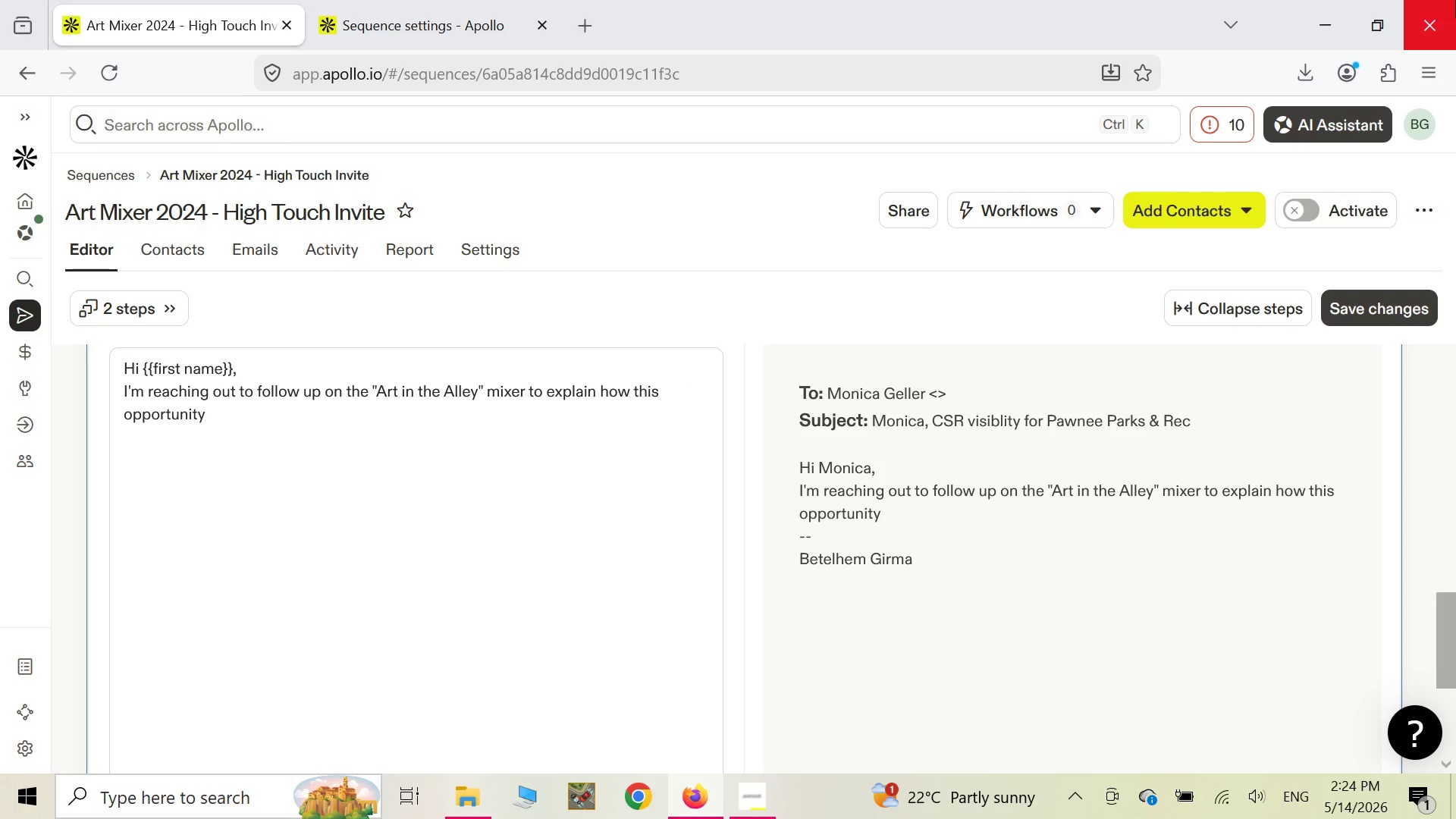 
type(should )
 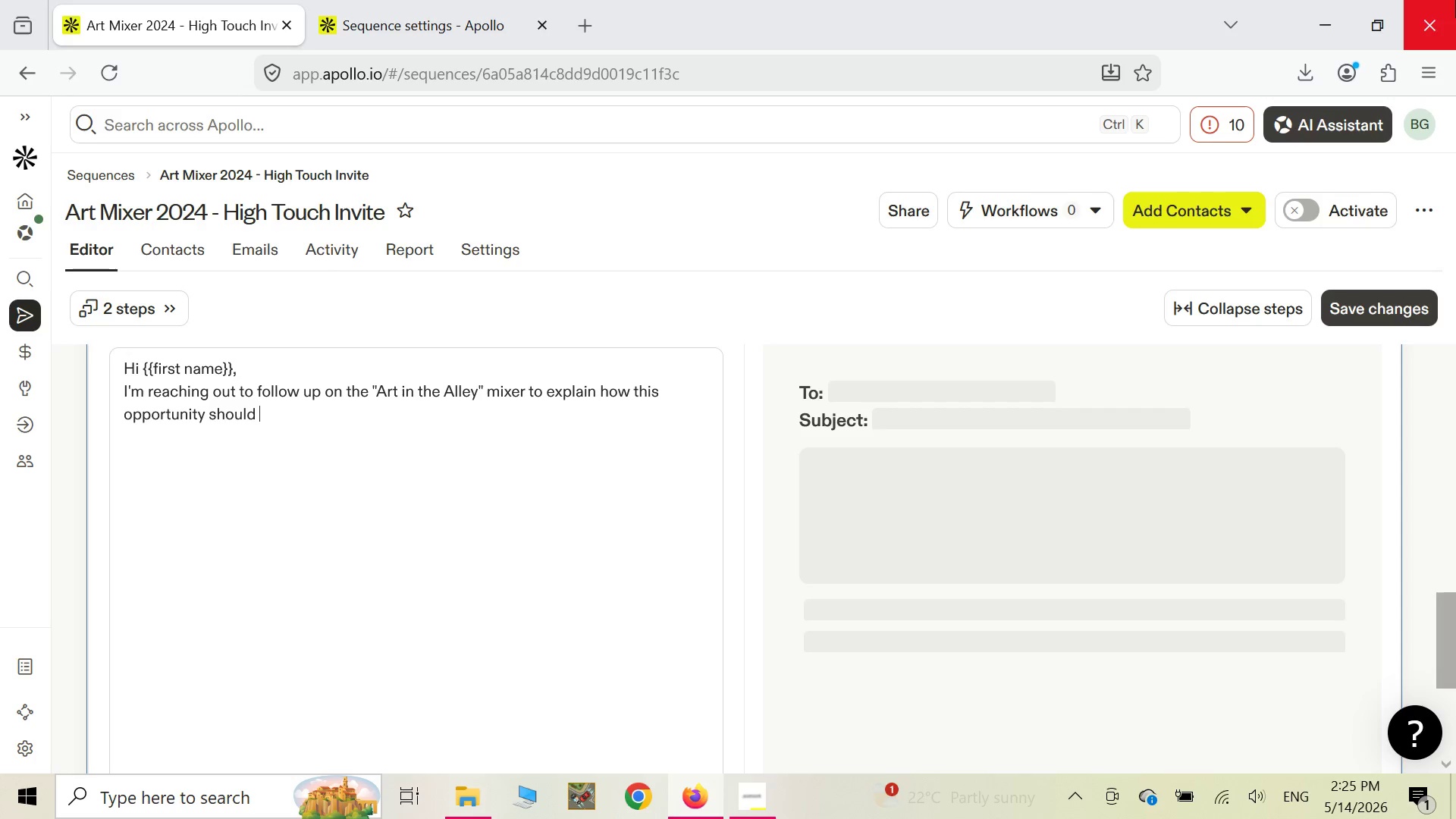 
type(support )
 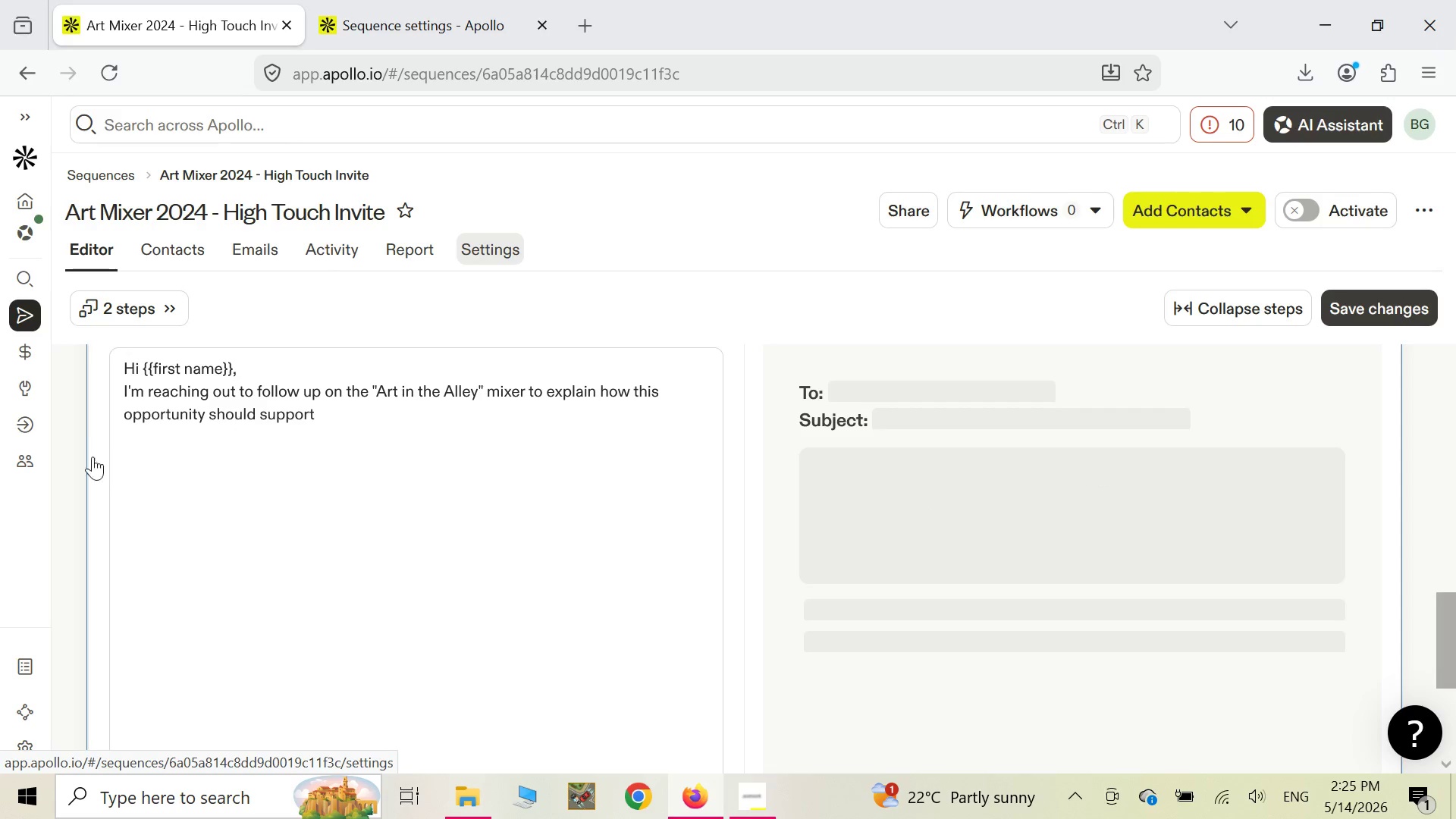 
left_click([120, 391])
 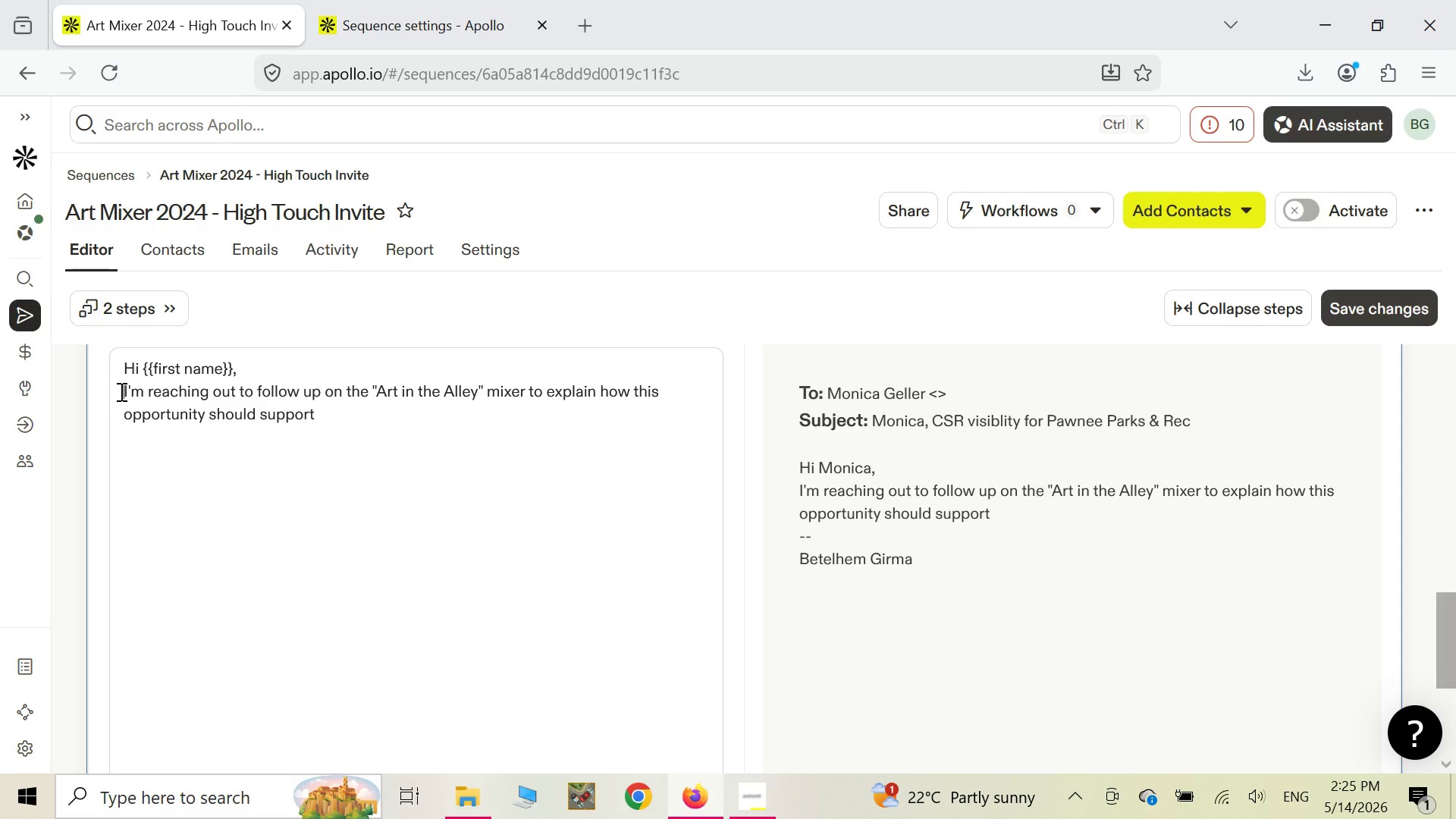 
key(Enter)
 